 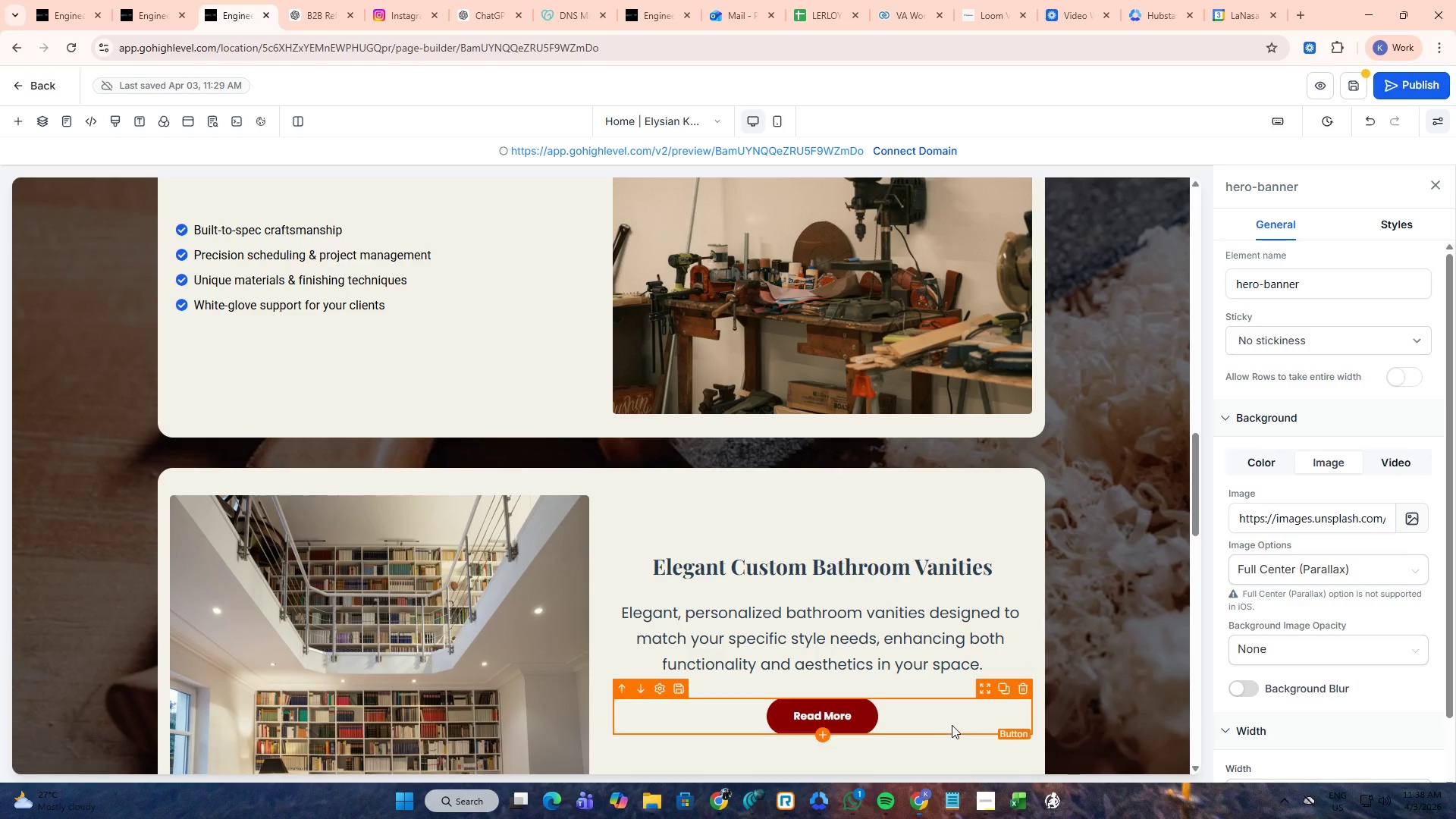 
scroll: coordinate [651, 553], scroll_direction: none, amount: 0.0
 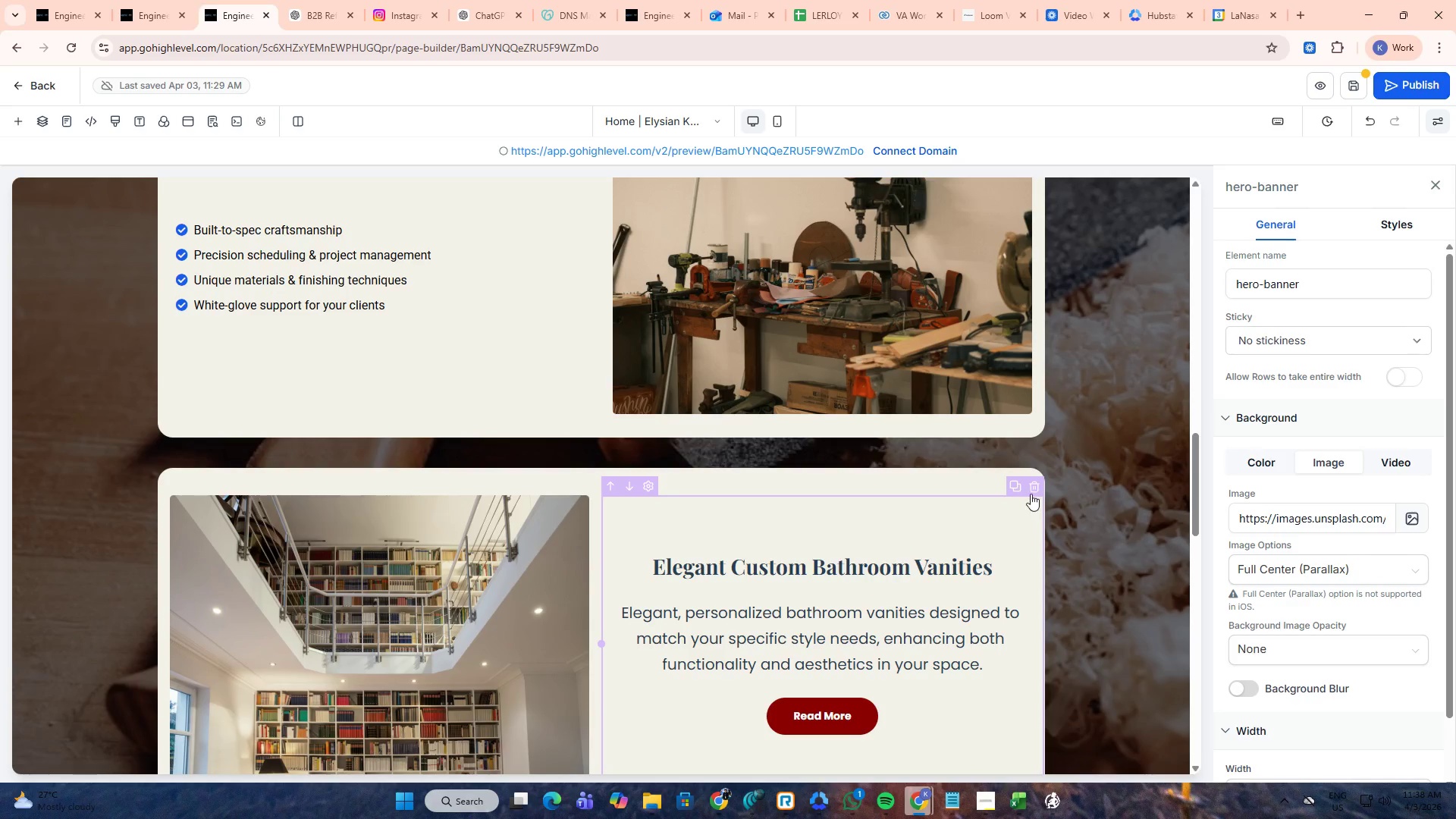 
left_click([1034, 489])
 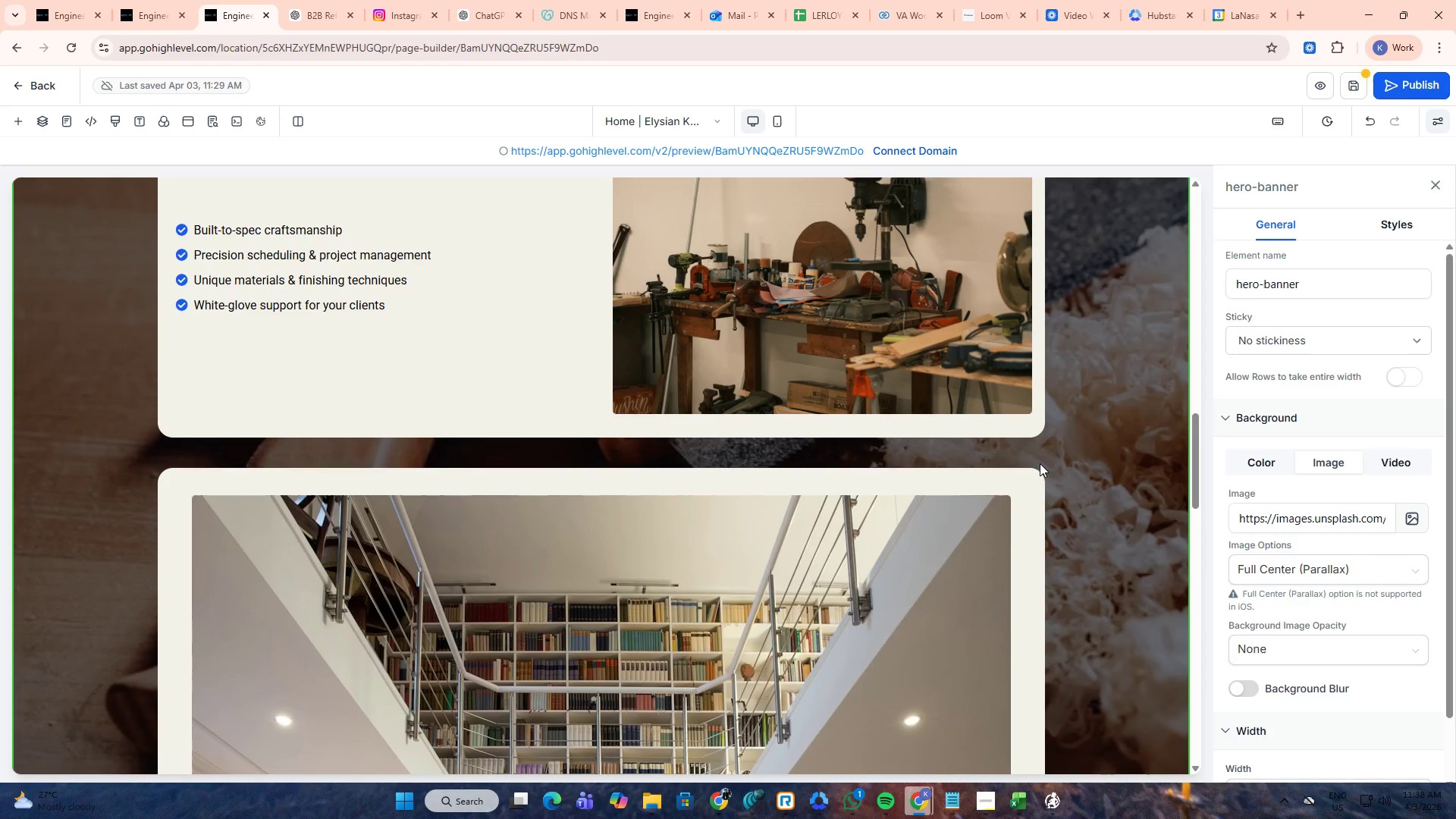 
scroll: coordinate [981, 540], scroll_direction: down, amount: 3.0
 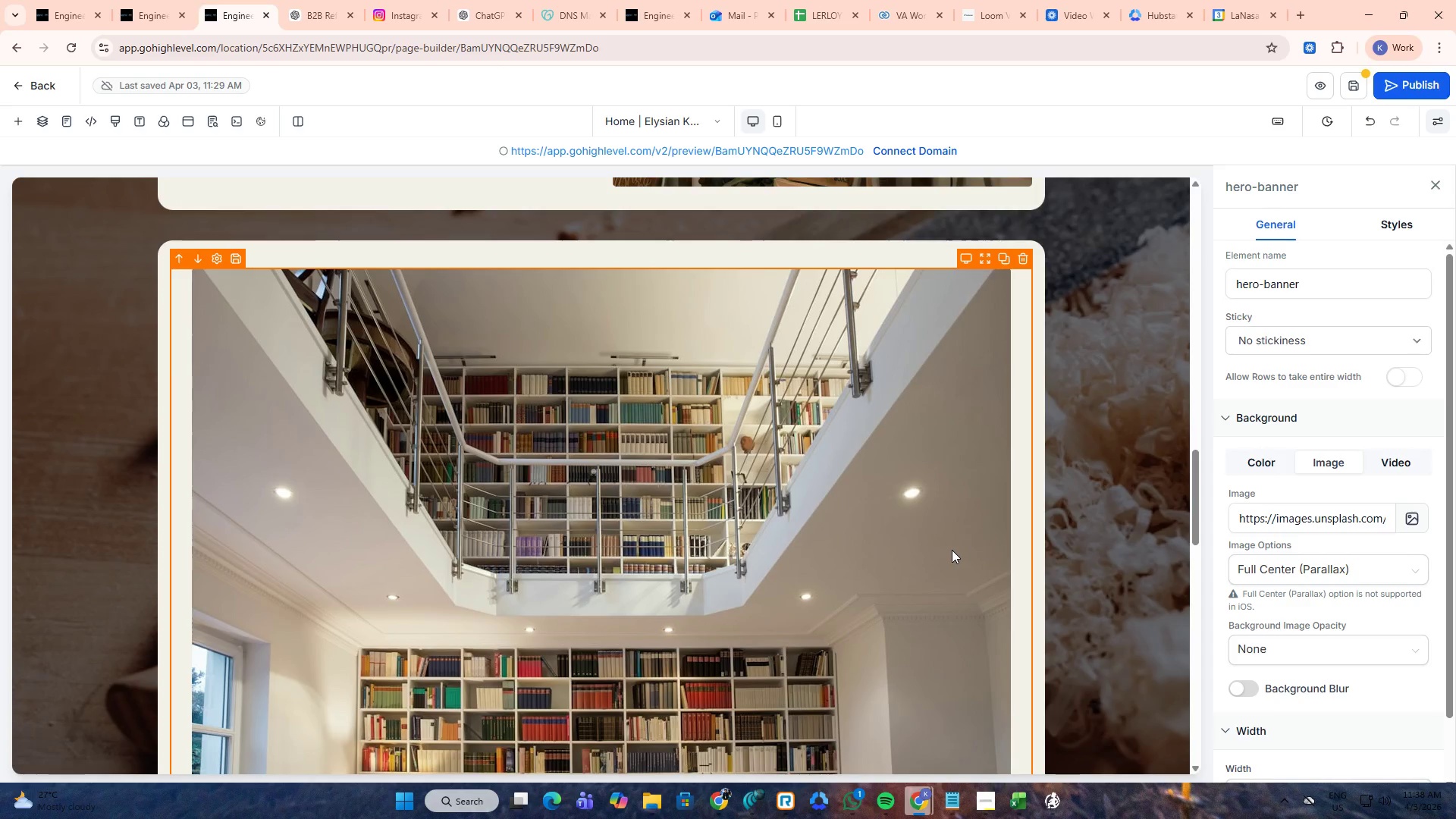 
scroll: coordinate [958, 543], scroll_direction: up, amount: 4.0
 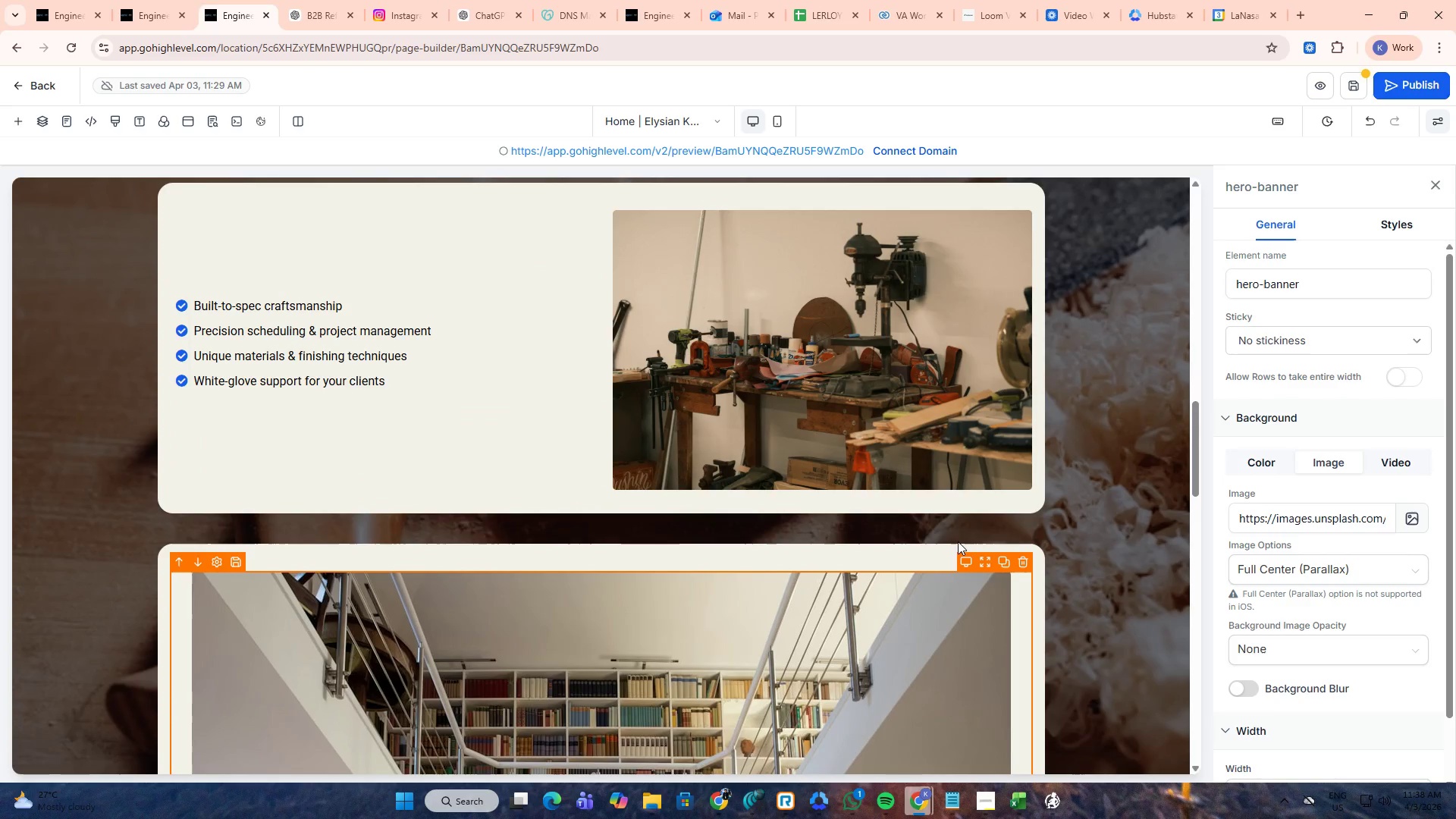 
scroll: coordinate [958, 541], scroll_direction: down, amount: 10.0
 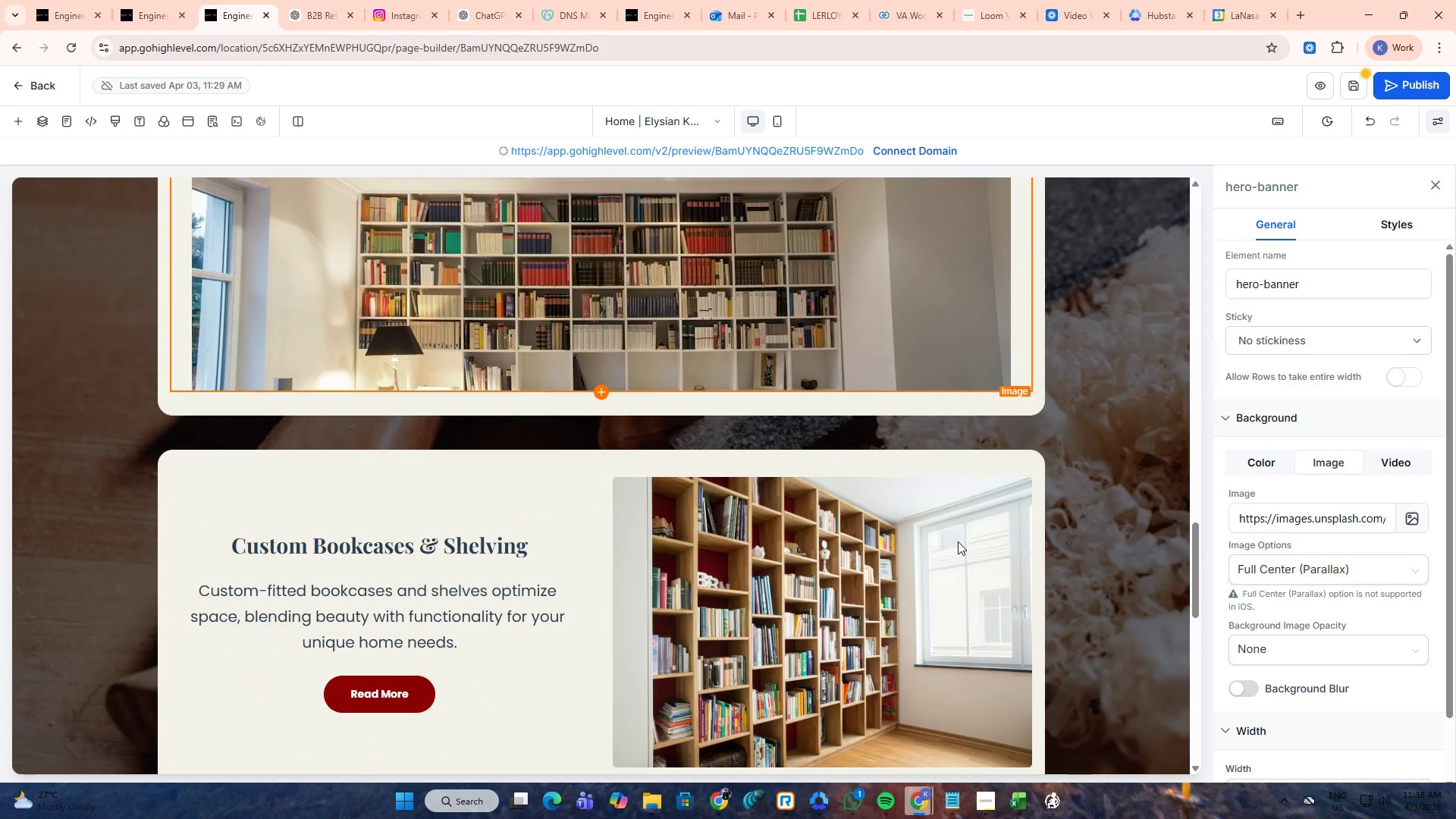 
scroll: coordinate [958, 541], scroll_direction: up, amount: 3.0
 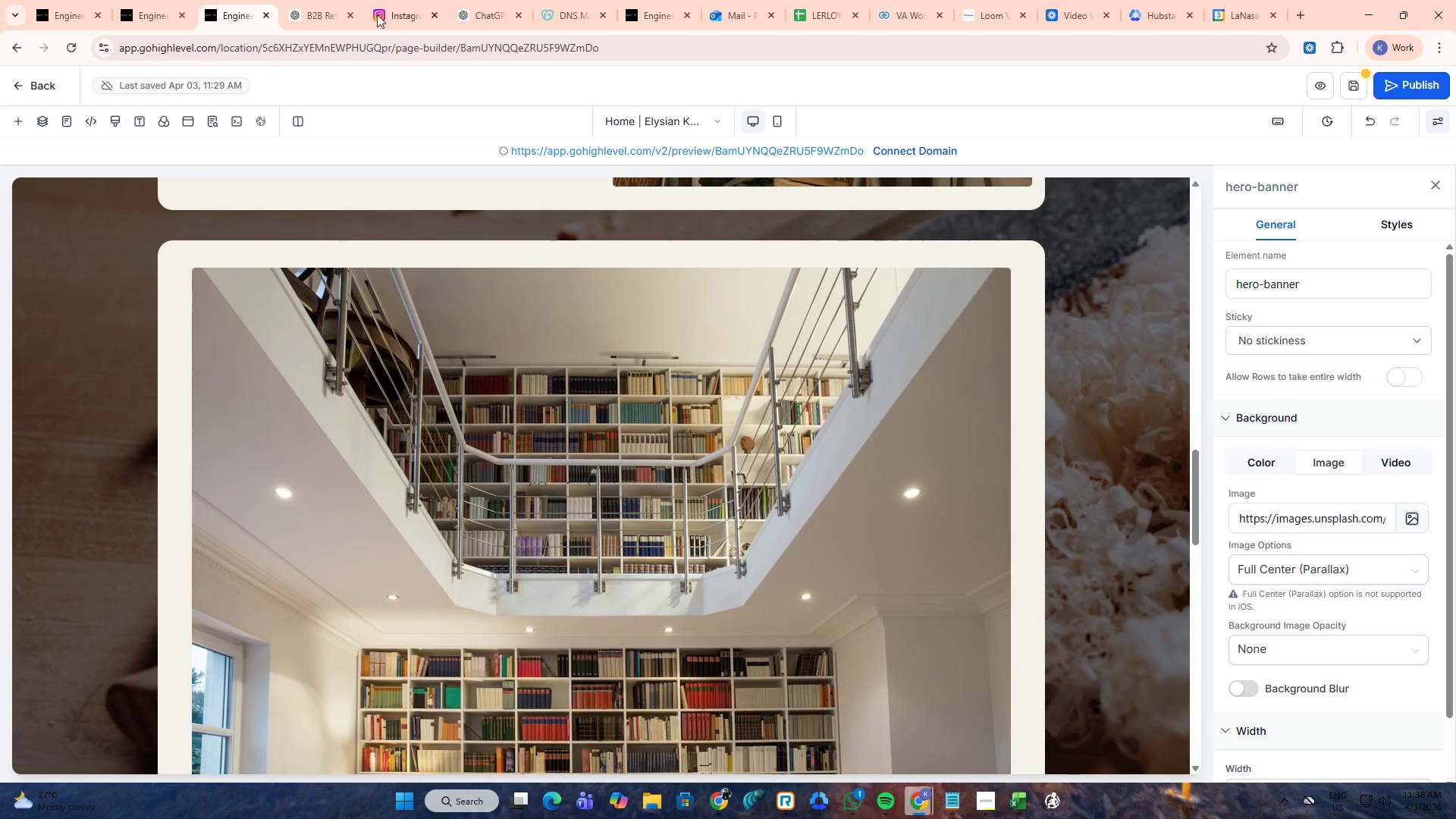 
left_click([327, 0])
 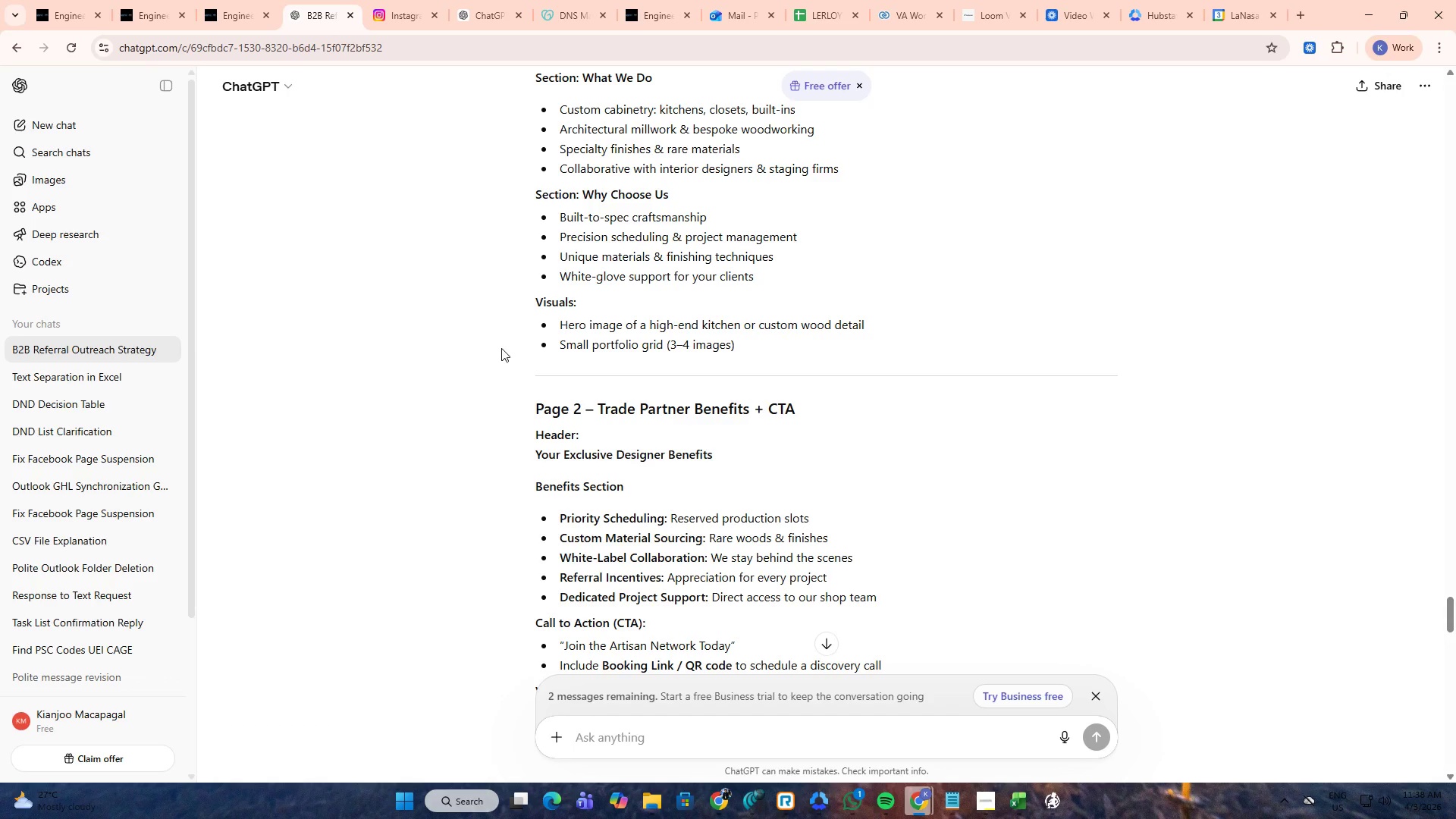 
left_click([250, 0])
 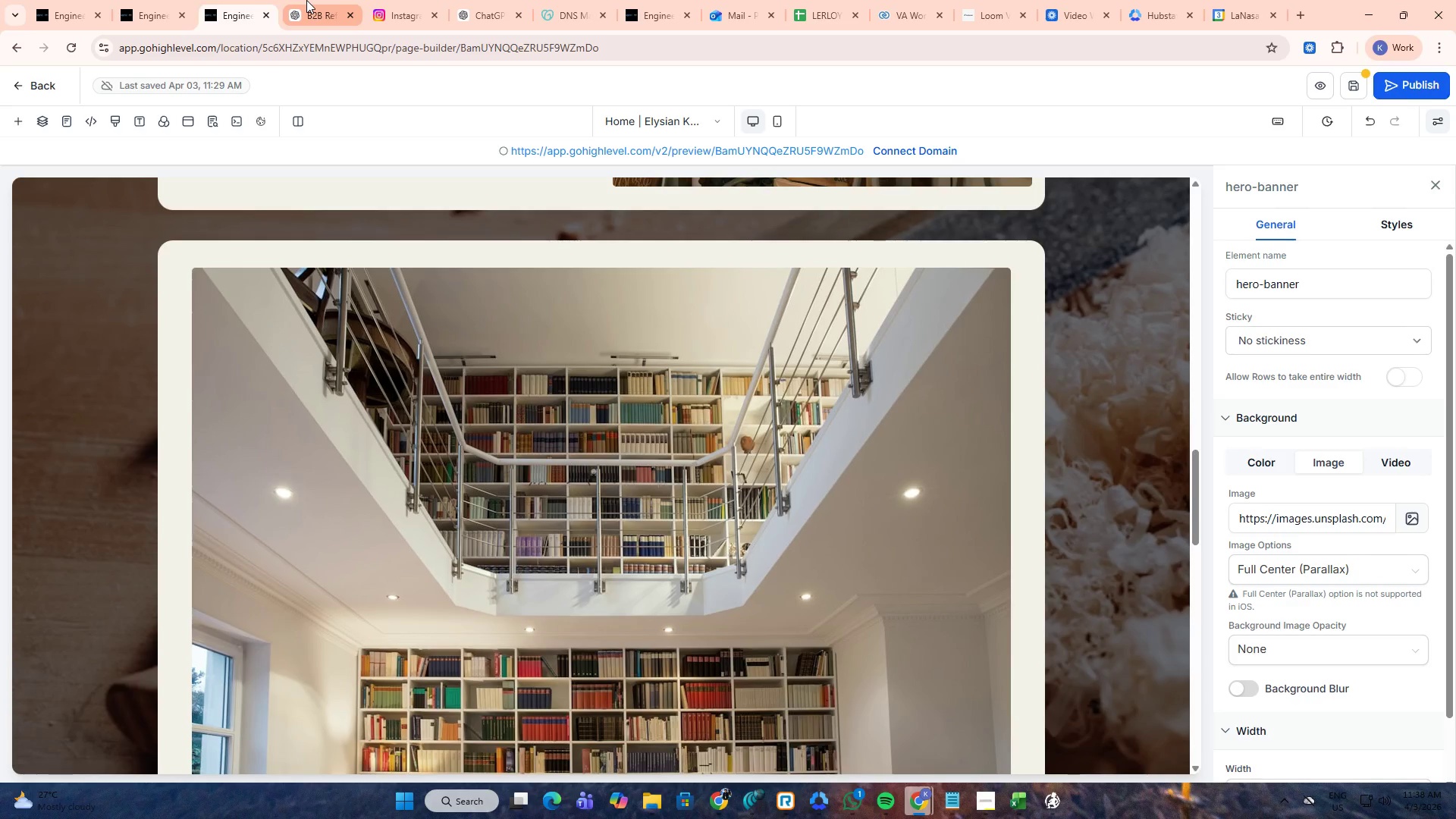 
left_click([306, 0])
 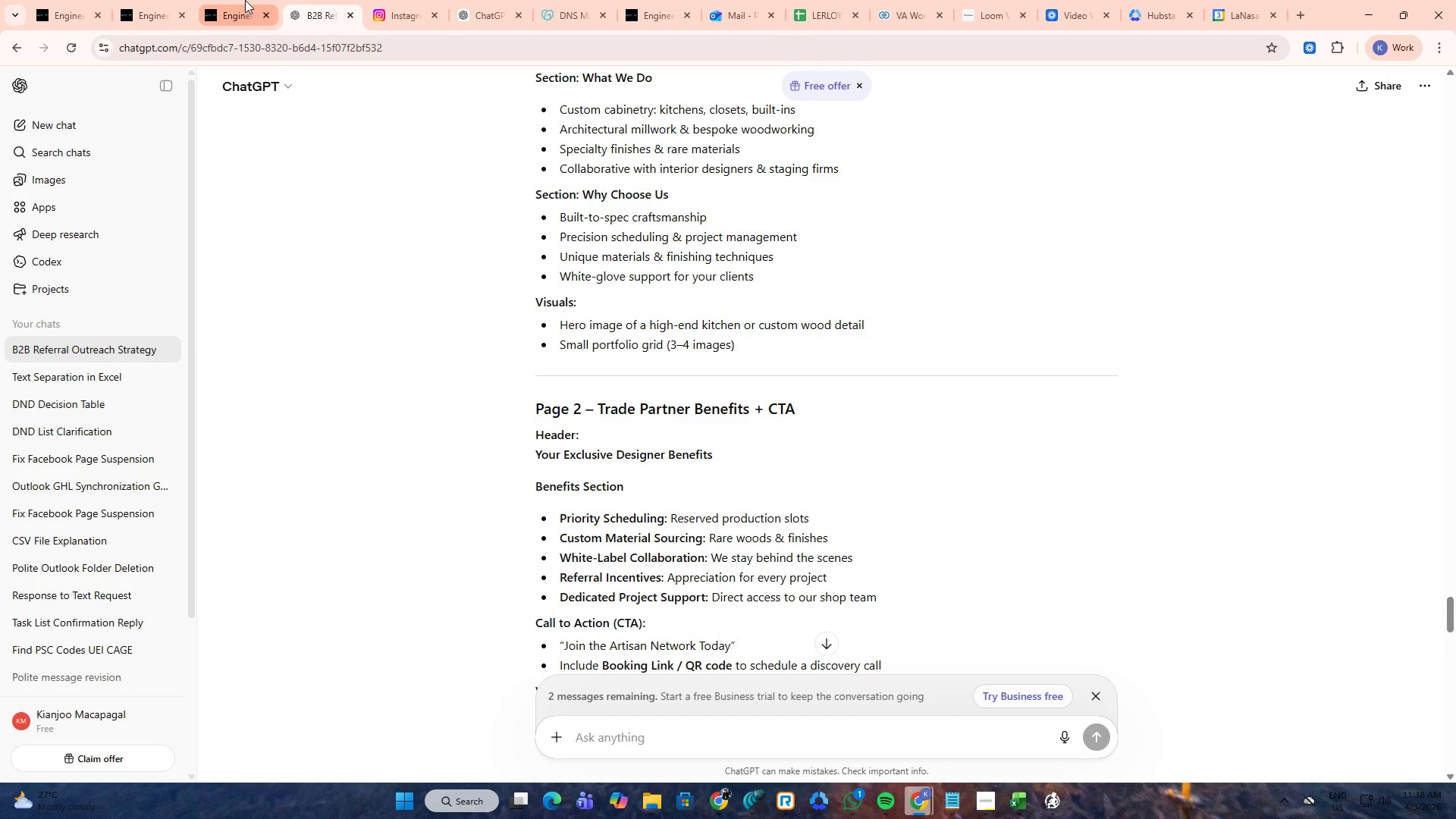 
left_click([234, 0])
 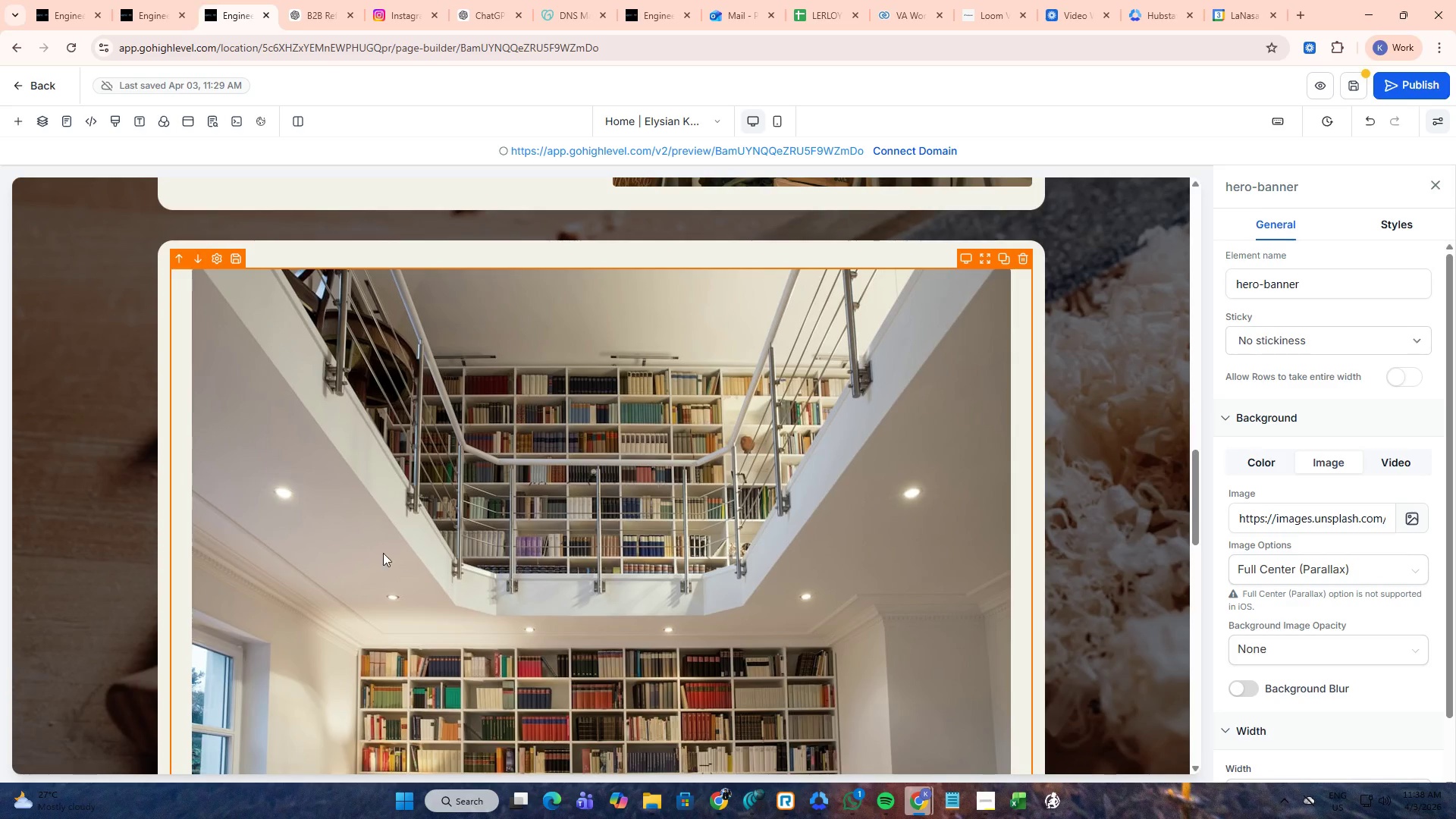 
scroll: coordinate [541, 519], scroll_direction: down, amount: 3.0
 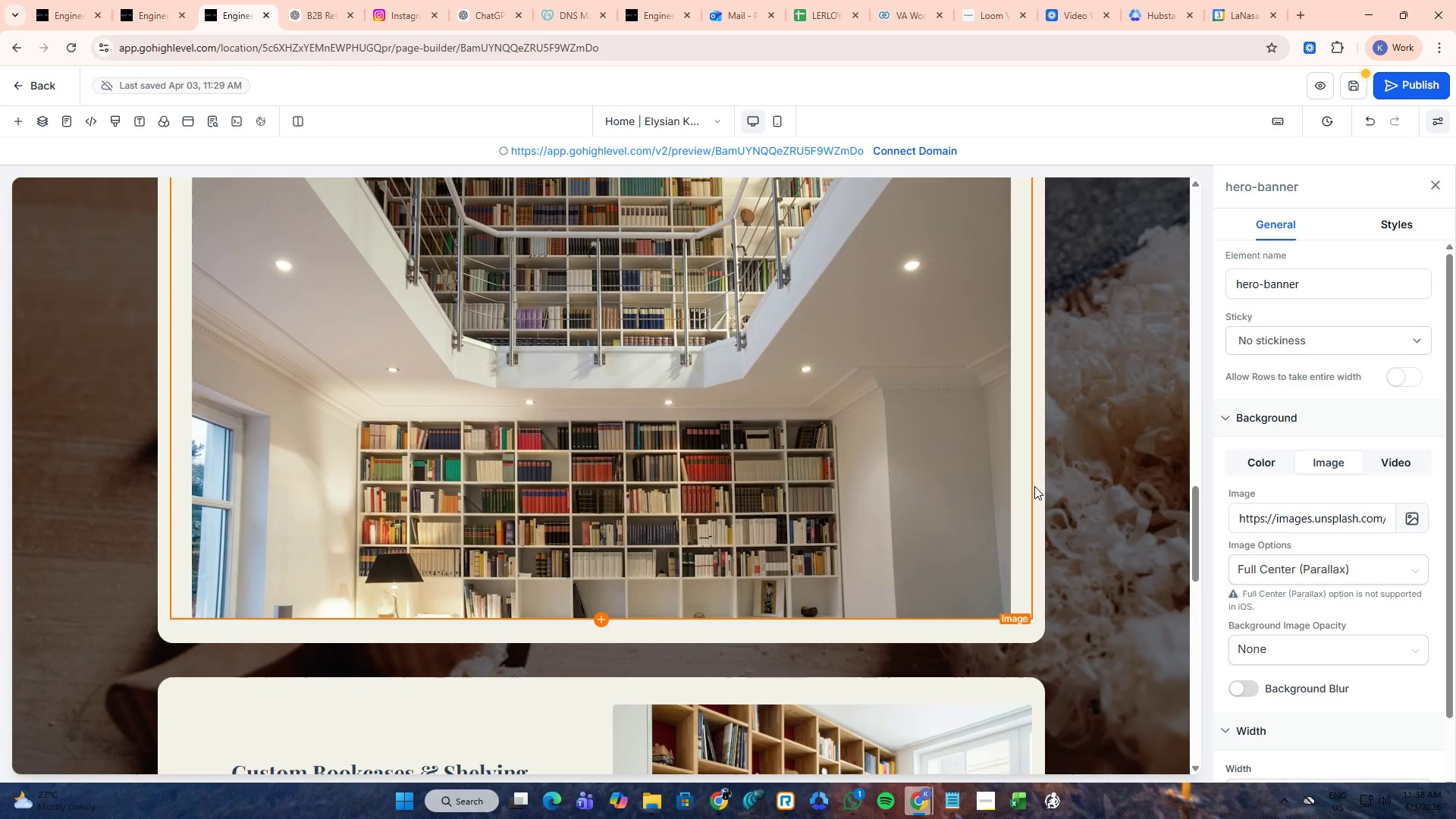 
scroll: coordinate [1097, 457], scroll_direction: up, amount: 6.0
 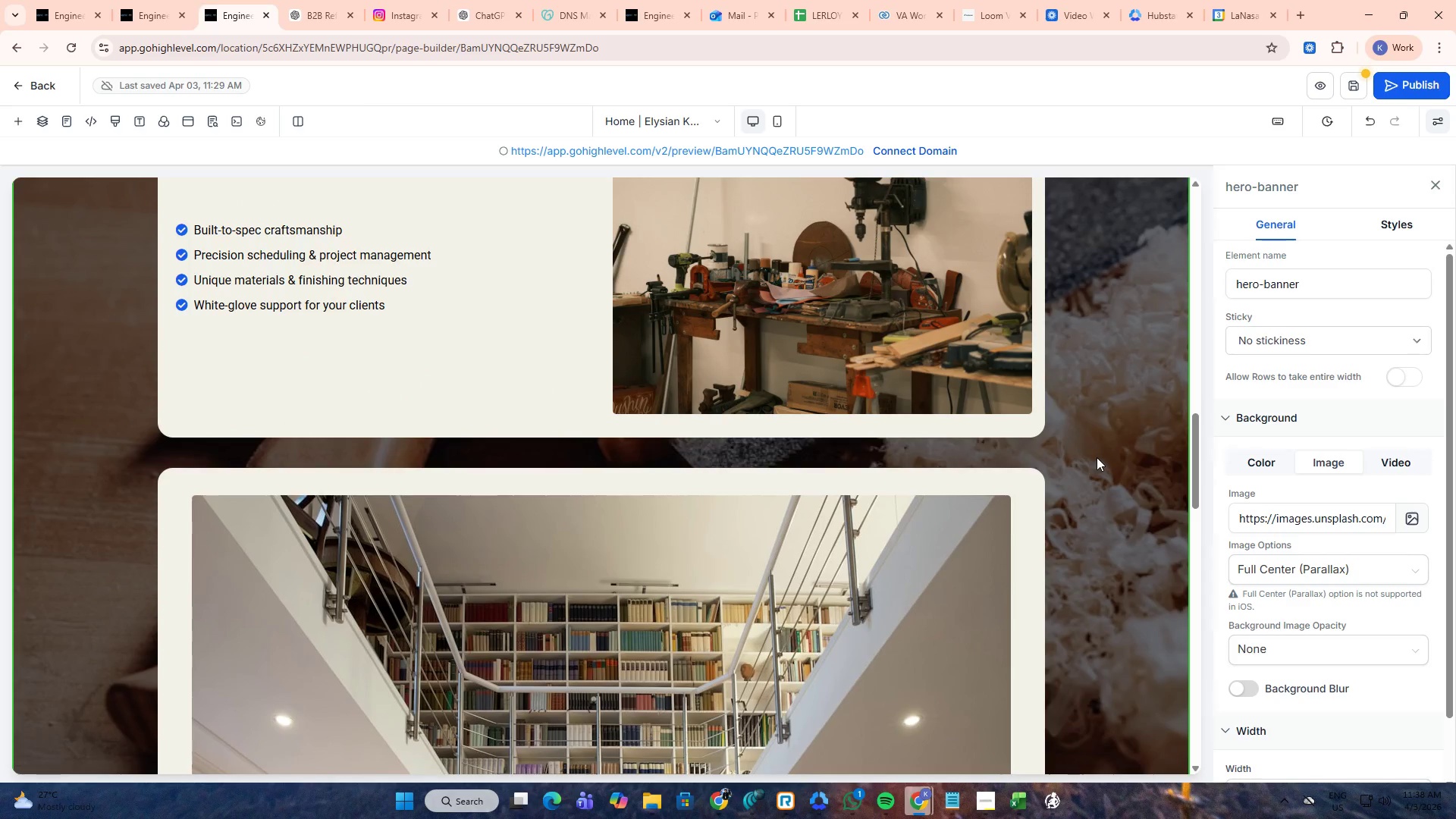 
scroll: coordinate [1097, 457], scroll_direction: down, amount: 10.0
 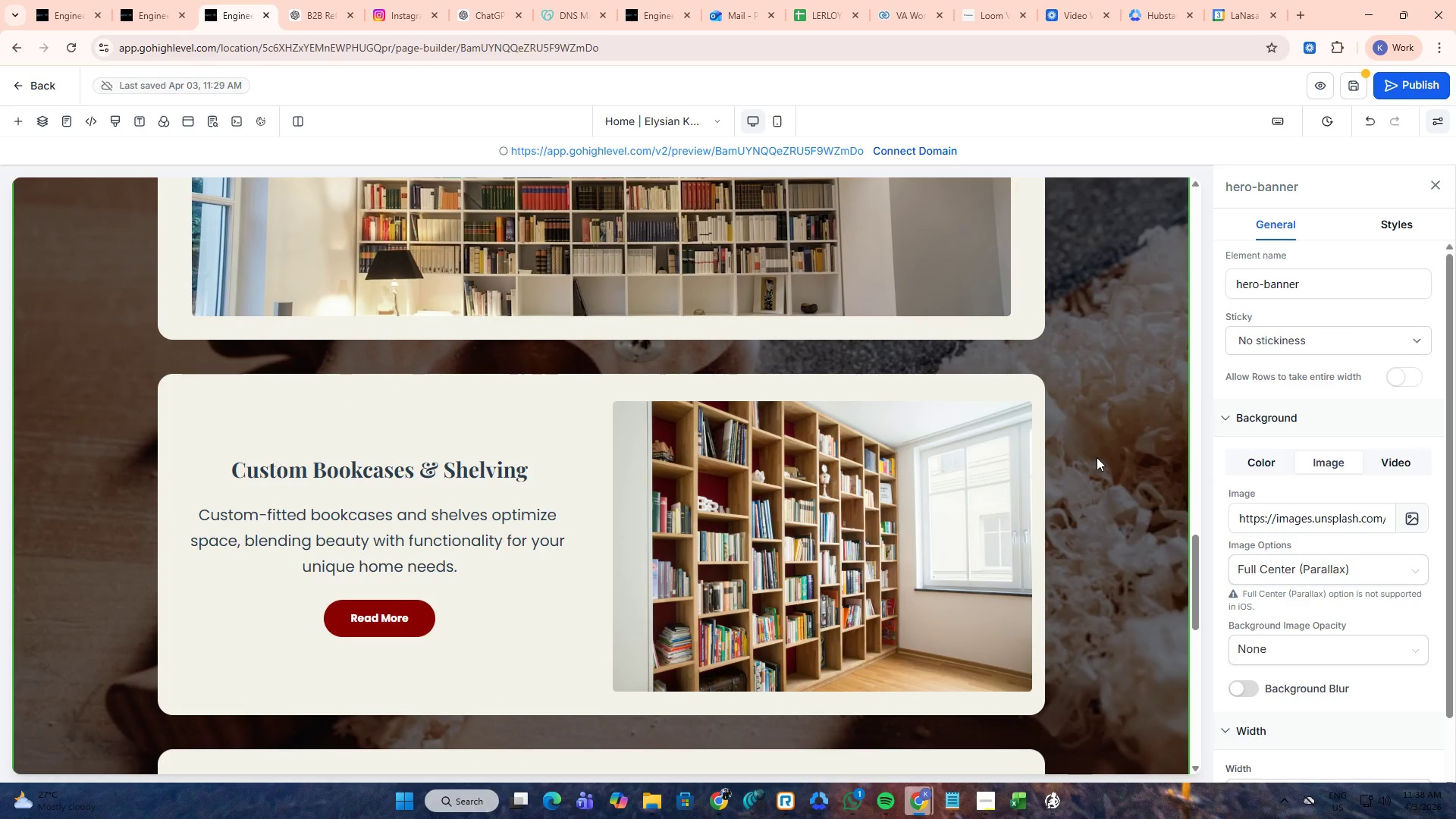 
scroll: coordinate [1009, 425], scroll_direction: up, amount: 6.0
 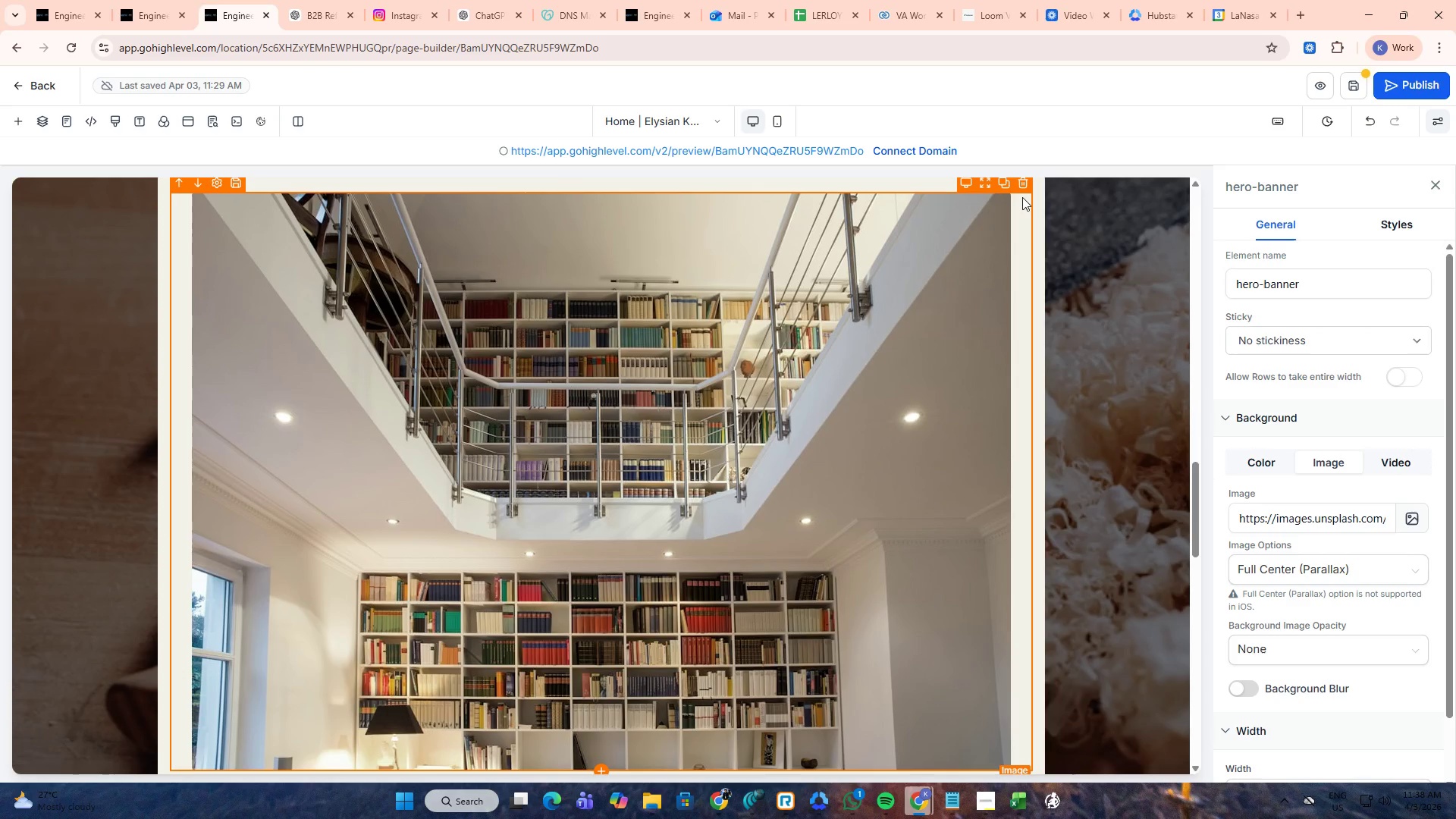 
left_click([1025, 189])
 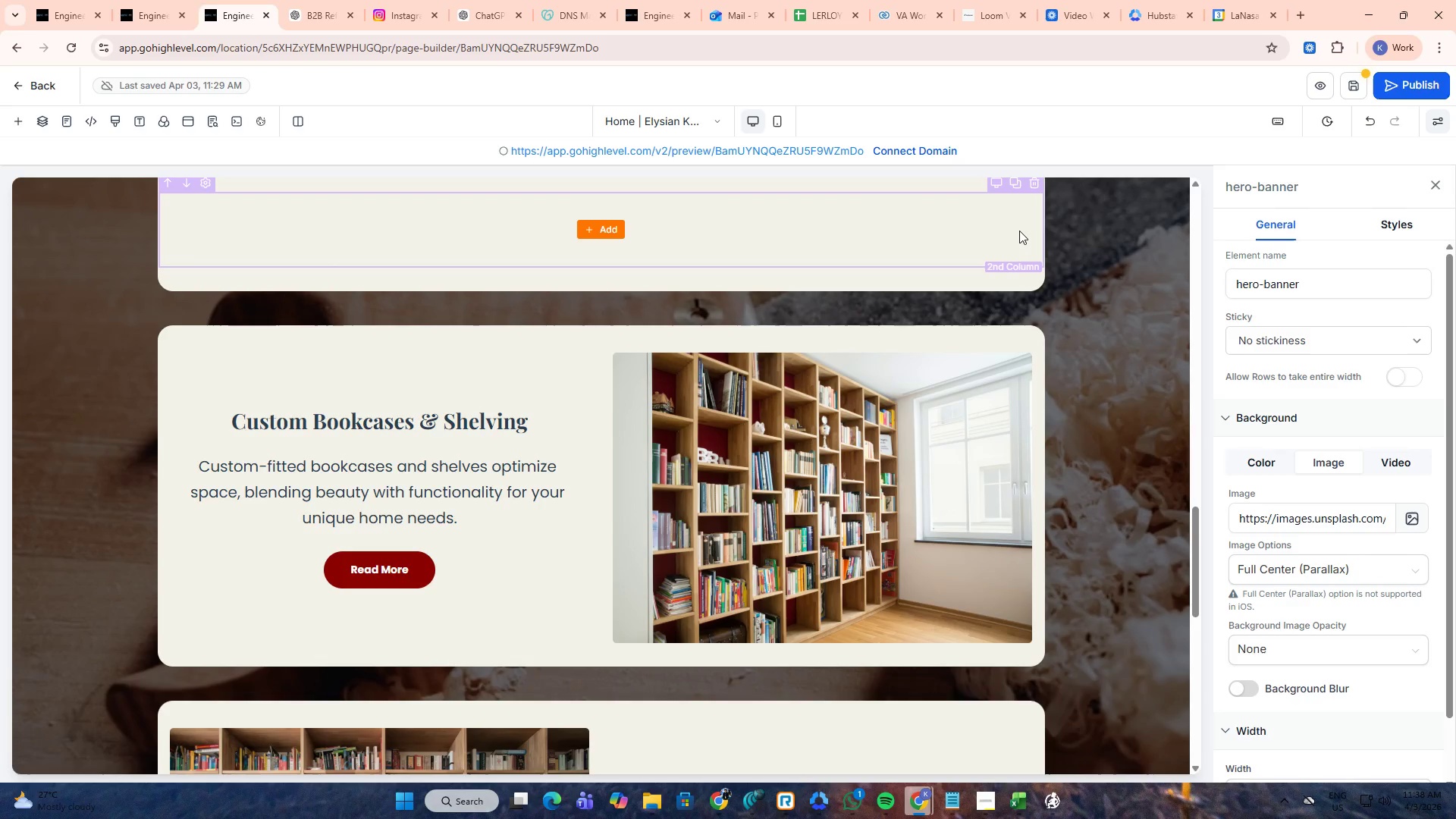 
scroll: coordinate [1019, 231], scroll_direction: up, amount: 2.0
 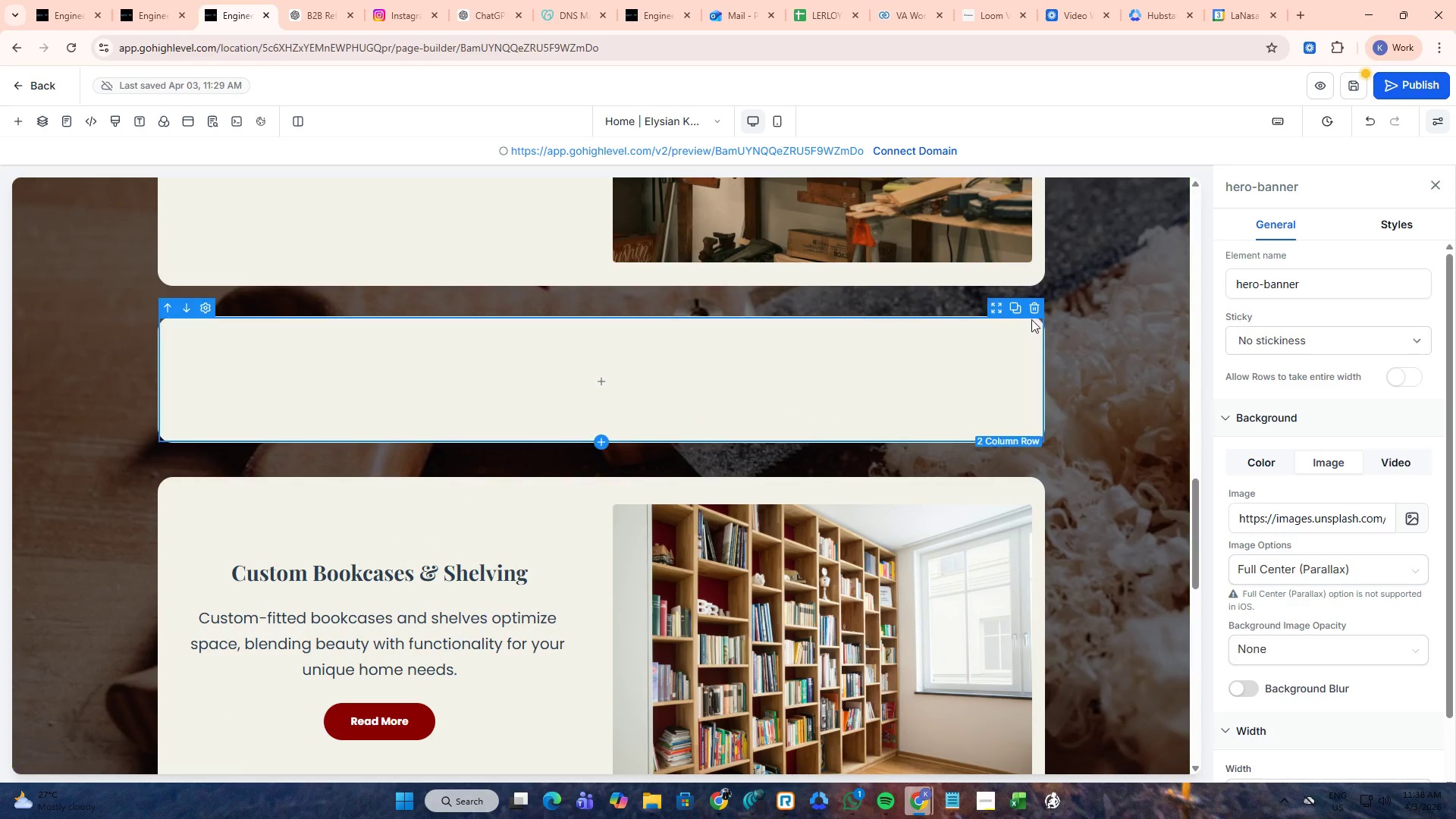 
left_click([1035, 312])
 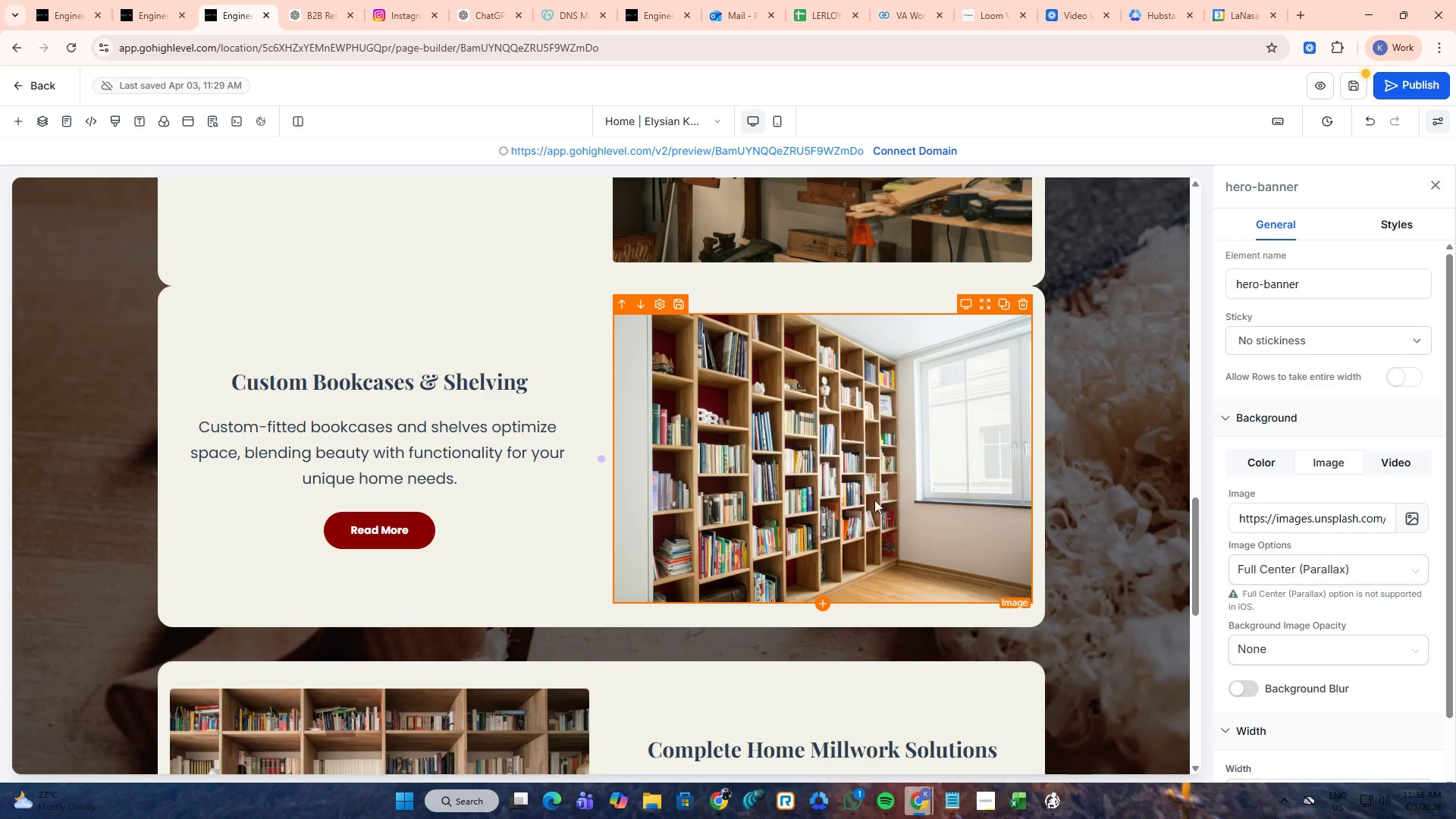 
scroll: coordinate [821, 486], scroll_direction: up, amount: 3.0
 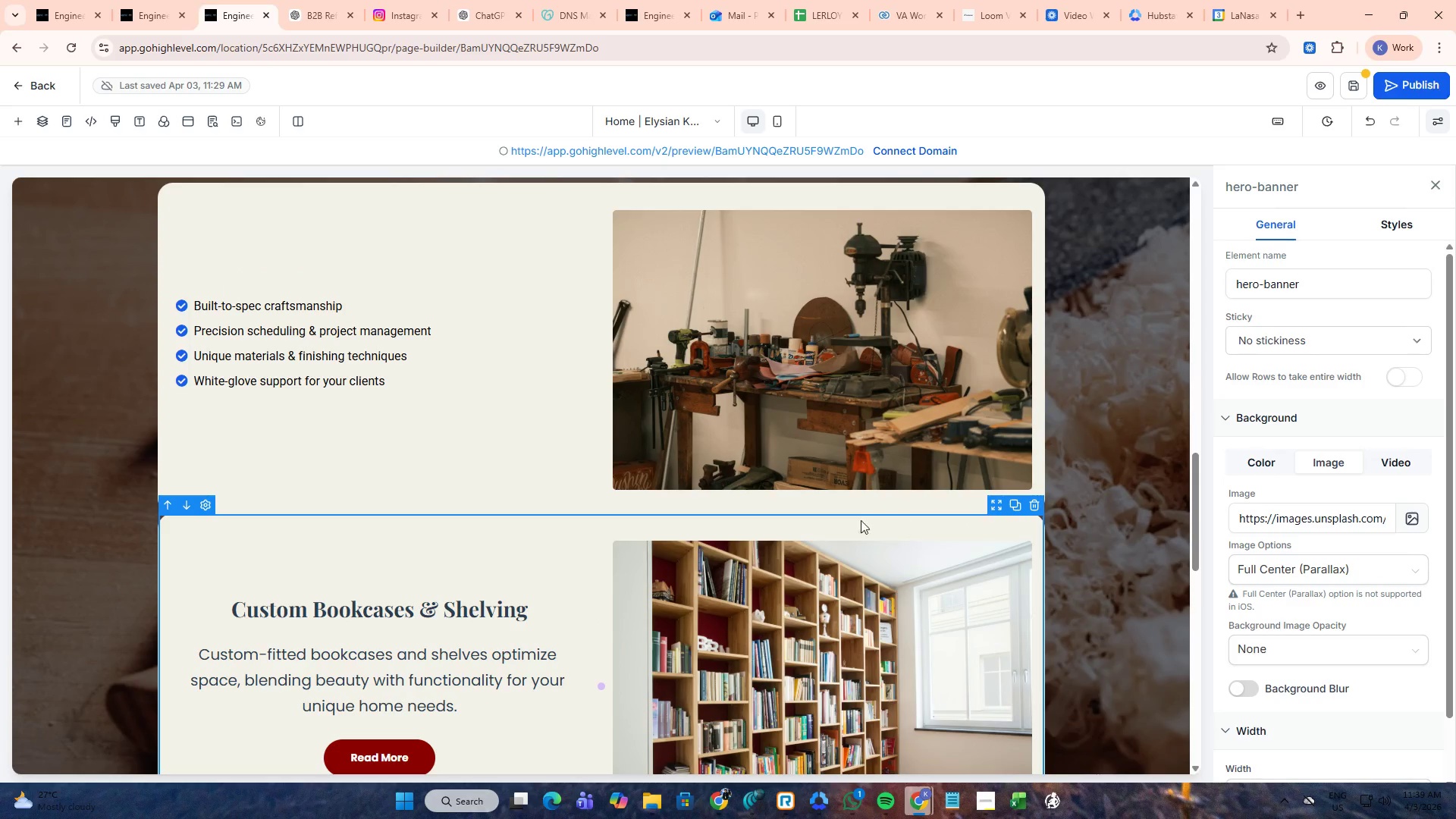 
wait(8.61)
 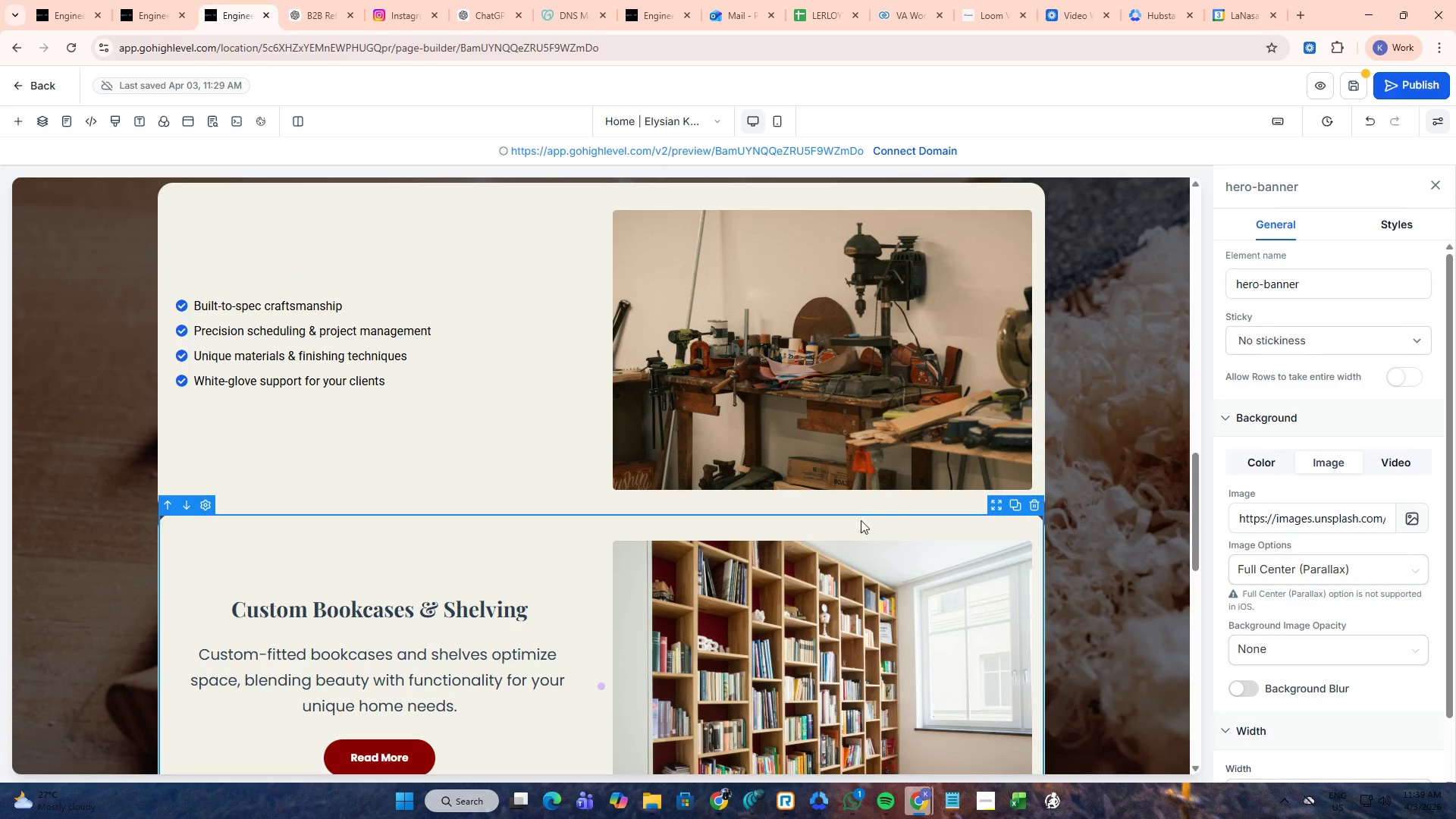 
scroll: coordinate [703, 580], scroll_direction: down, amount: 12.0
 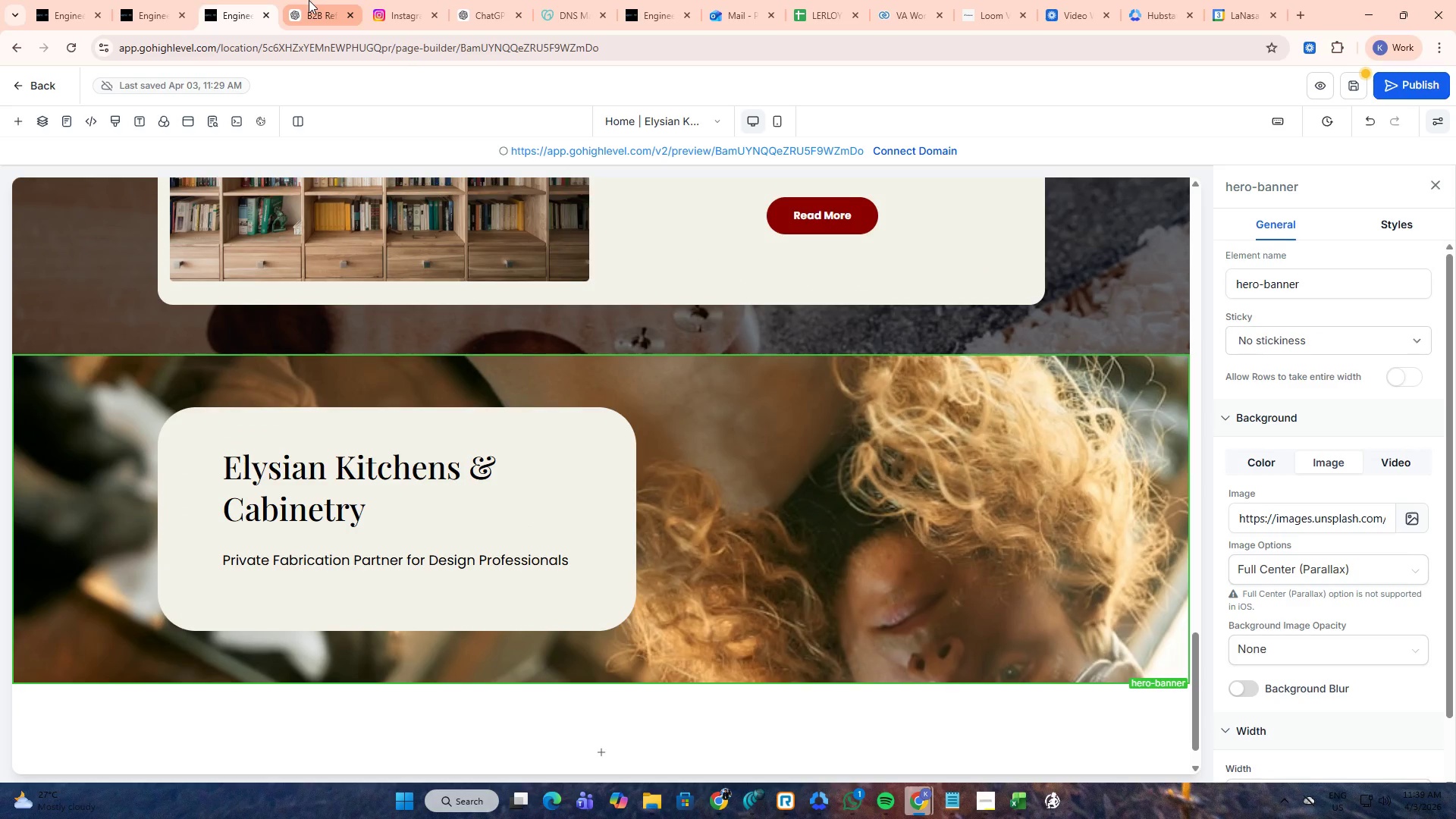 
scroll: coordinate [639, 493], scroll_direction: up, amount: 4.0
 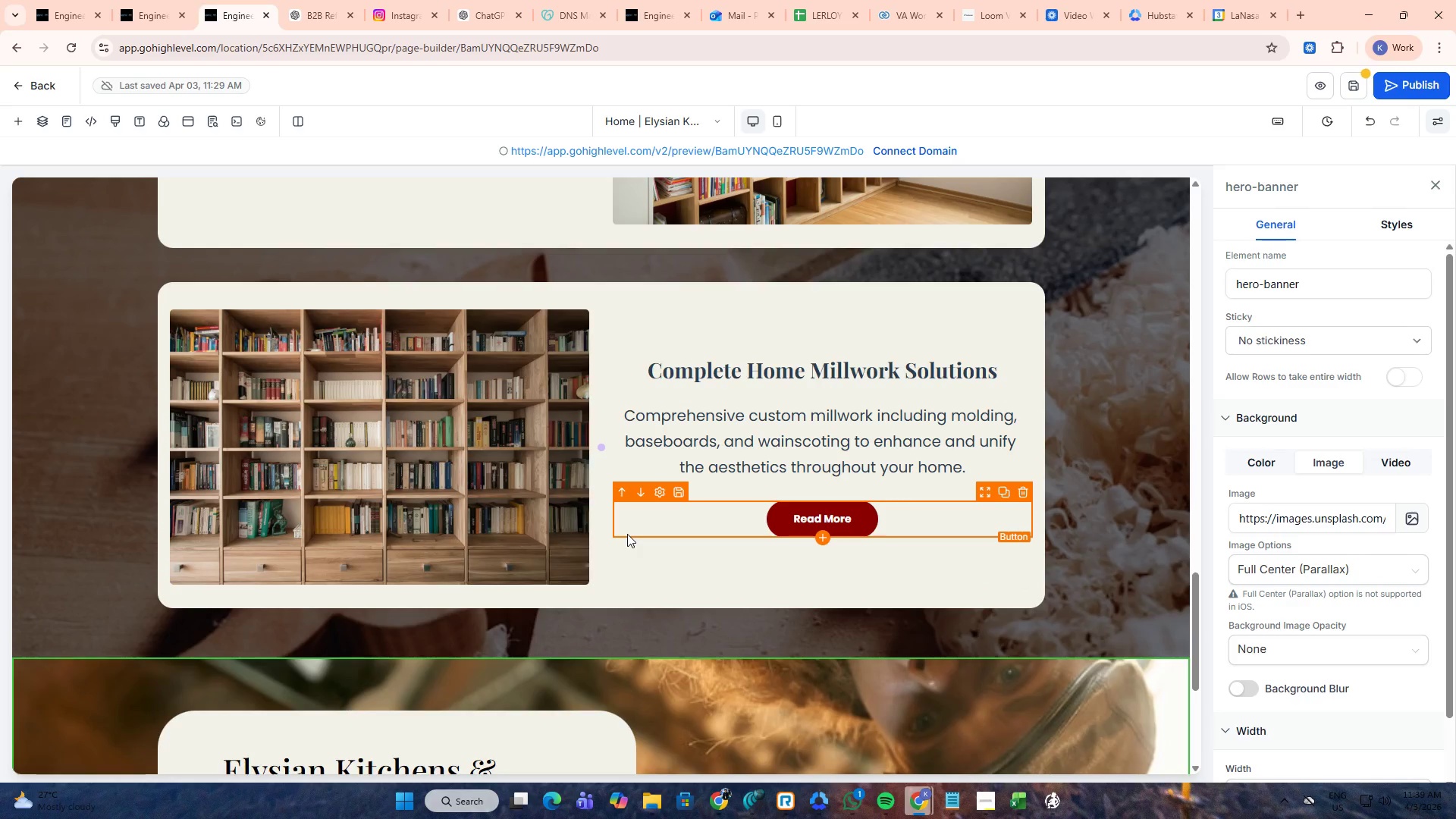 
wait(11.01)
 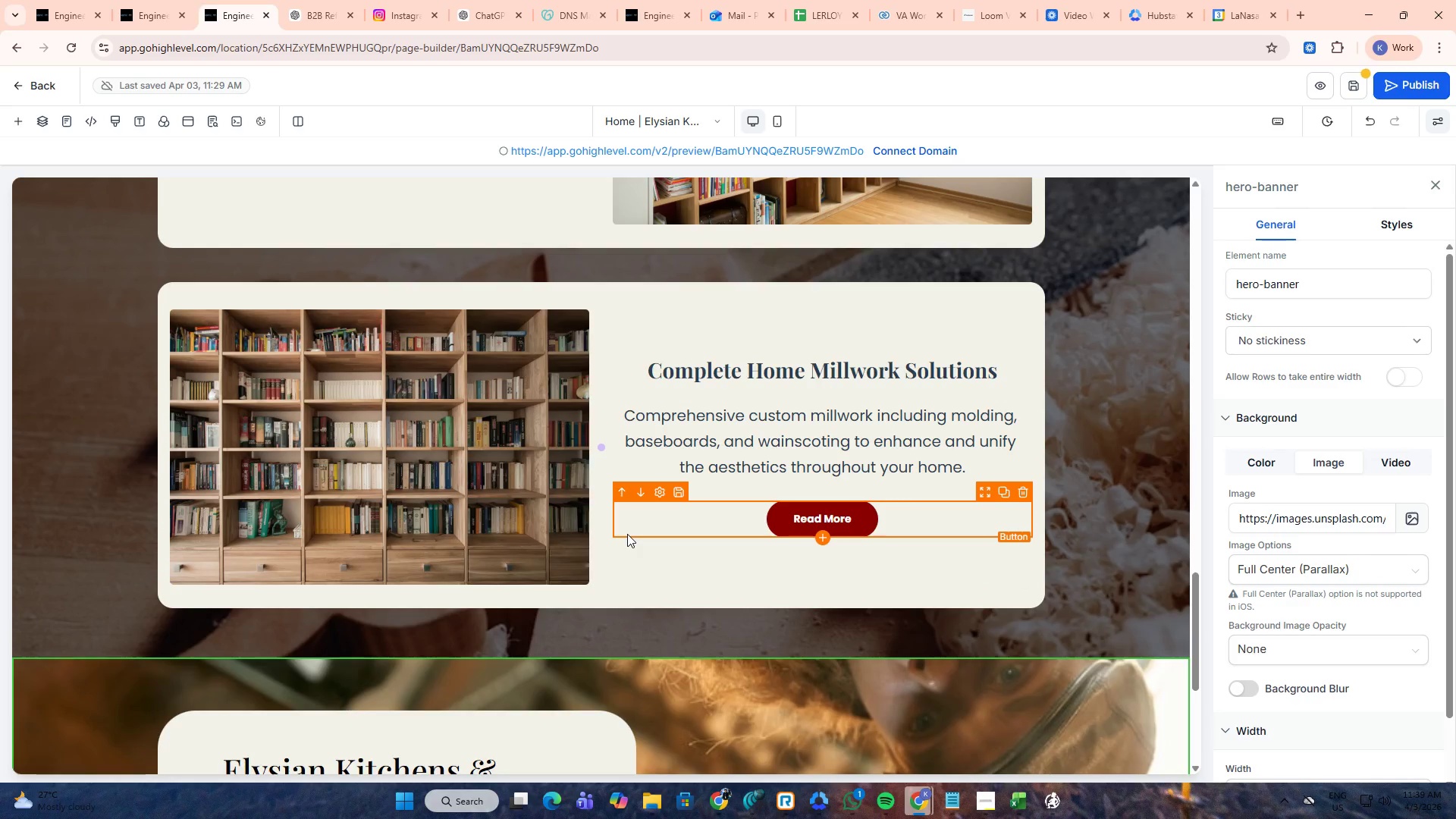 
scroll: coordinate [1024, 351], scroll_direction: up, amount: 4.0
 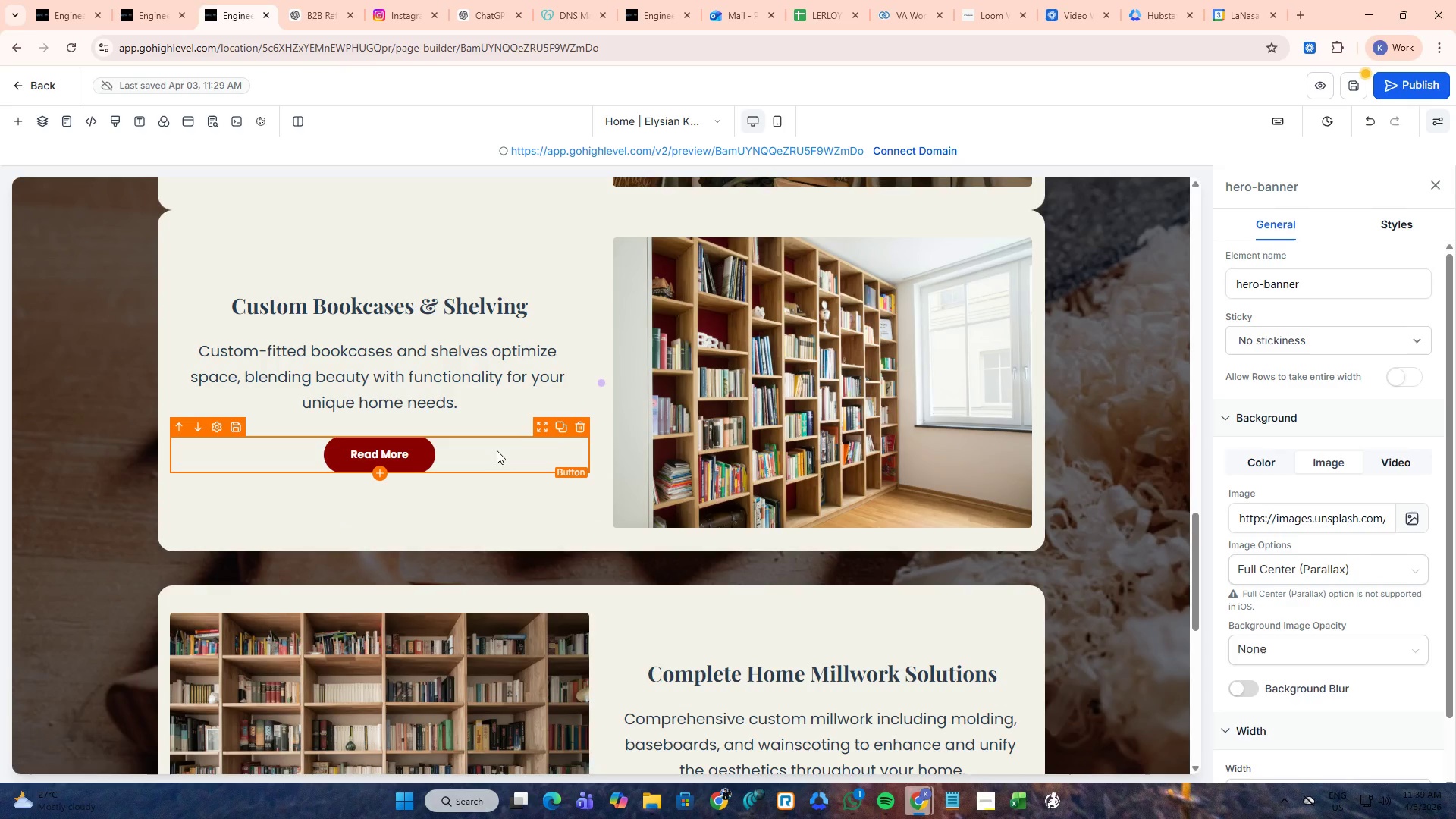 
left_click([583, 426])
 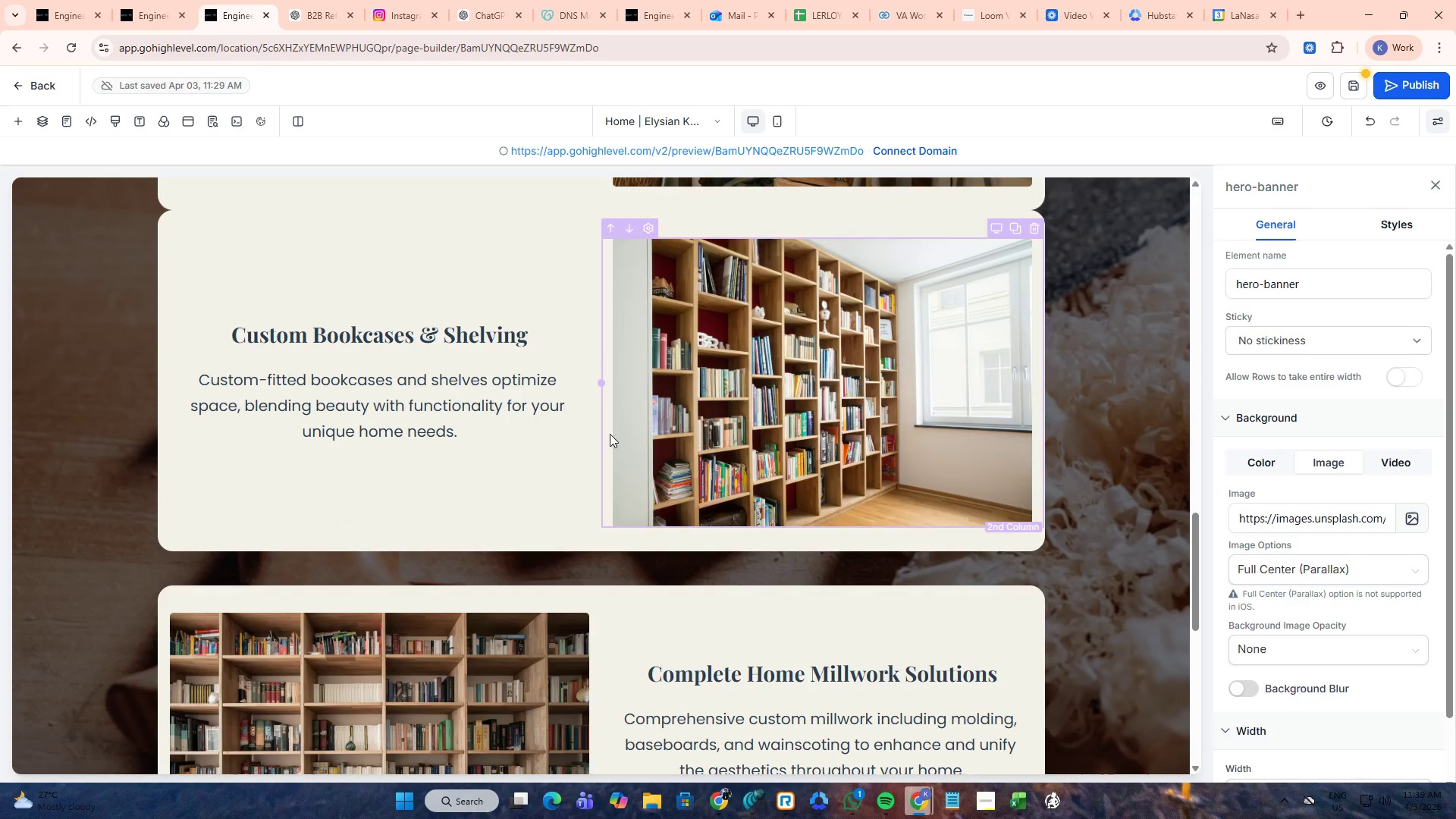 
scroll: coordinate [804, 509], scroll_direction: down, amount: 2.0
 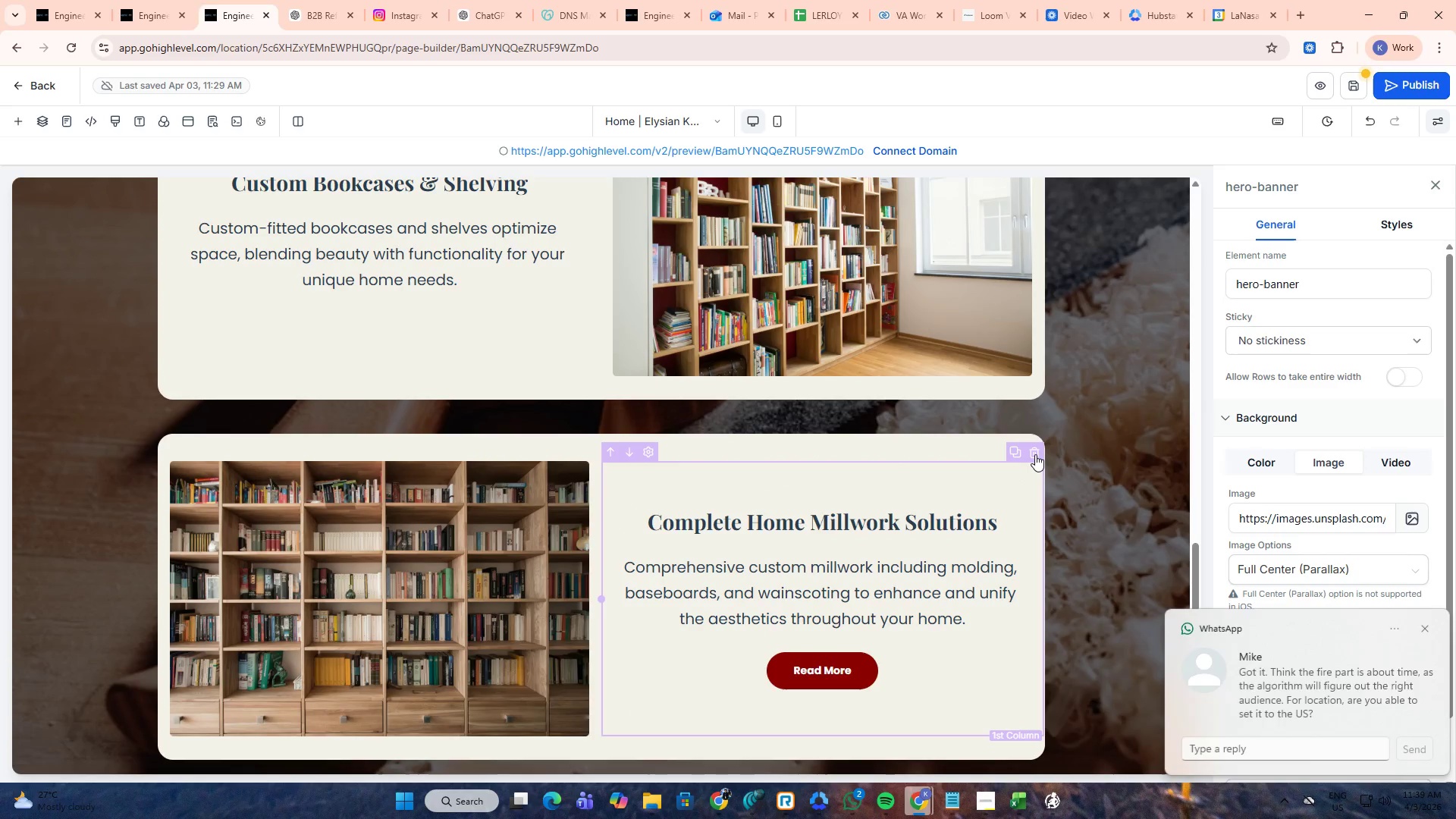 
left_click([1035, 454])
 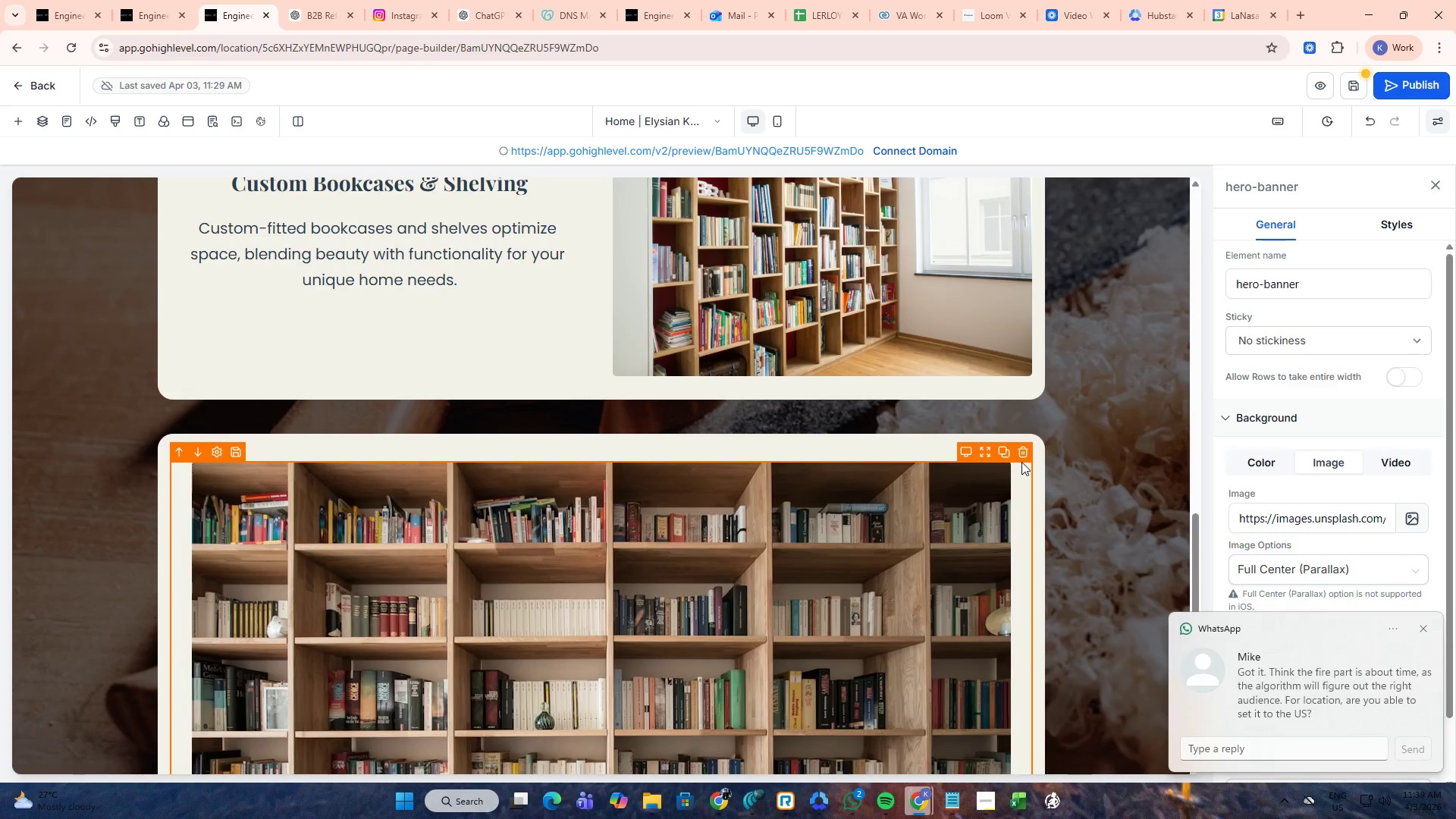 
left_click([1022, 453])
 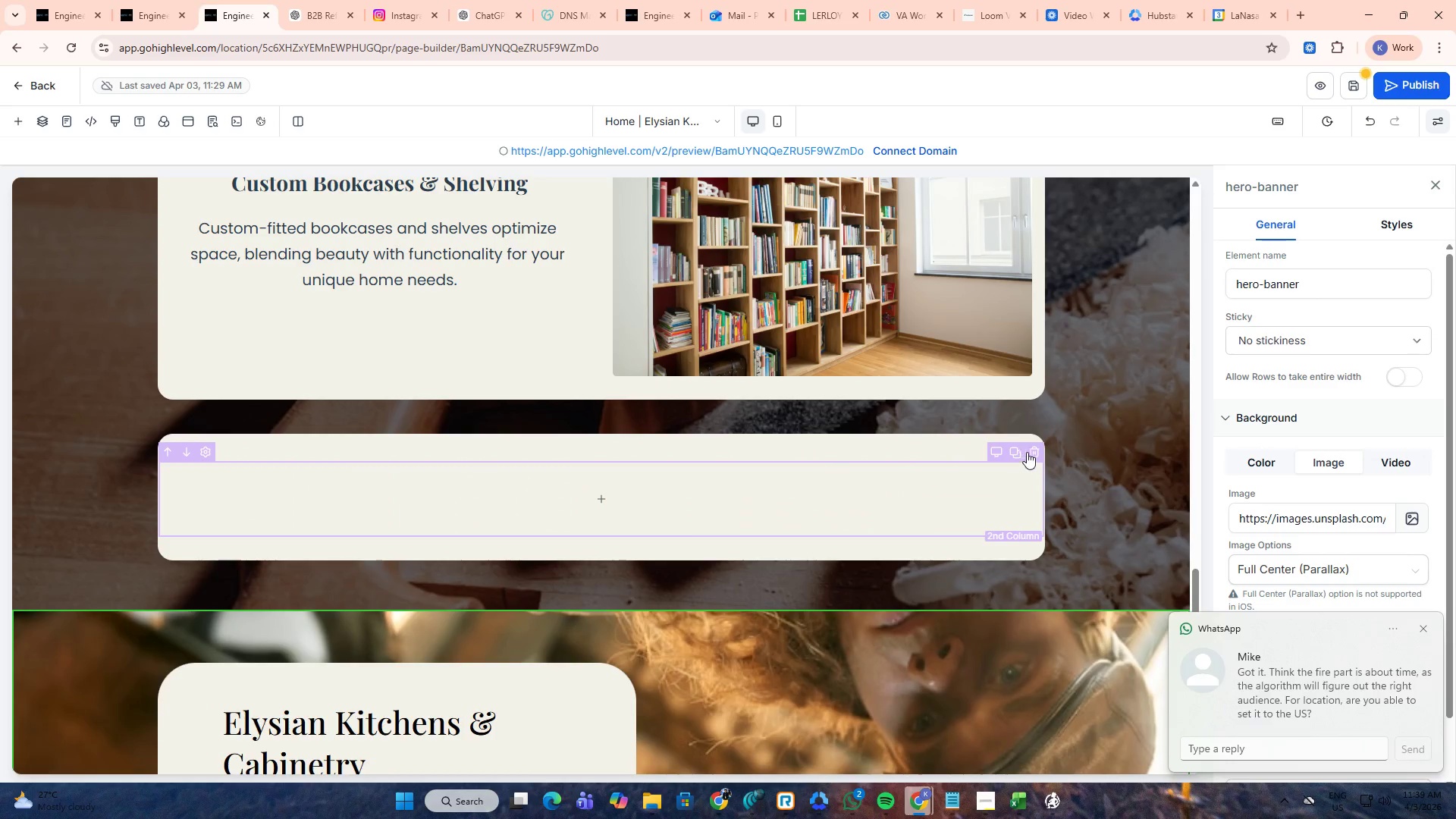 
left_click([1038, 448])
 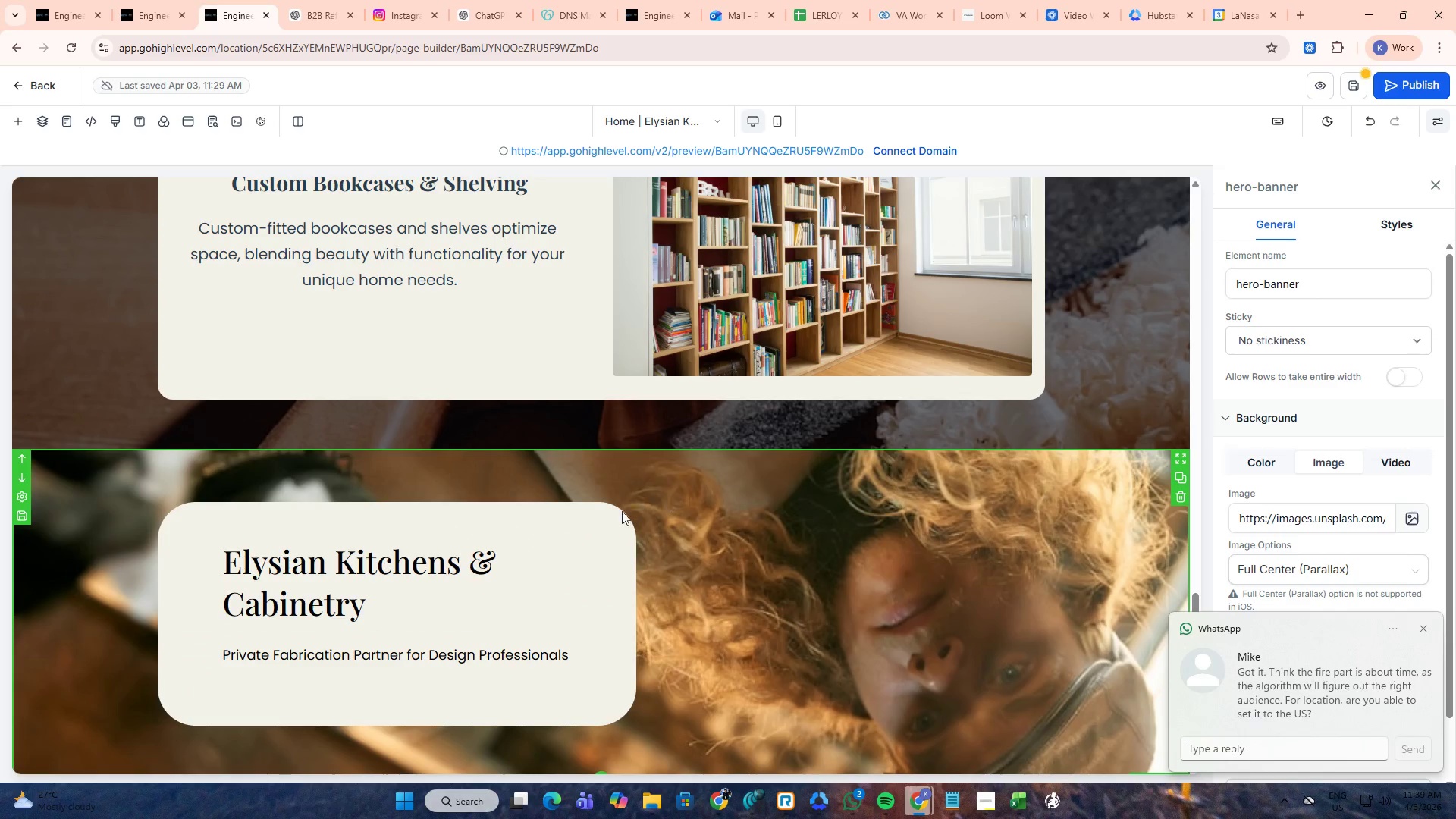 
scroll: coordinate [618, 514], scroll_direction: down, amount: 3.0
 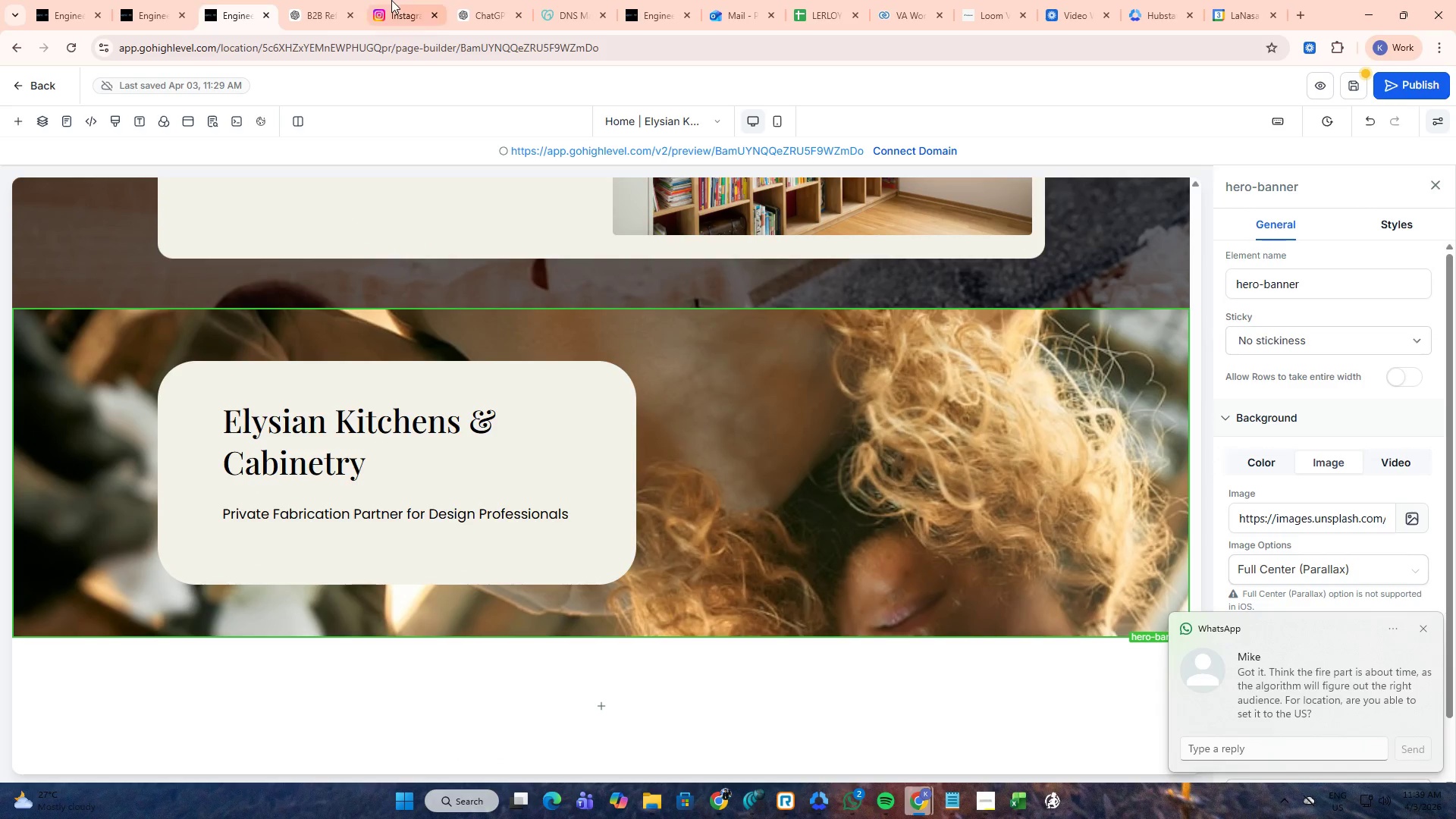 
left_click([328, 0])
 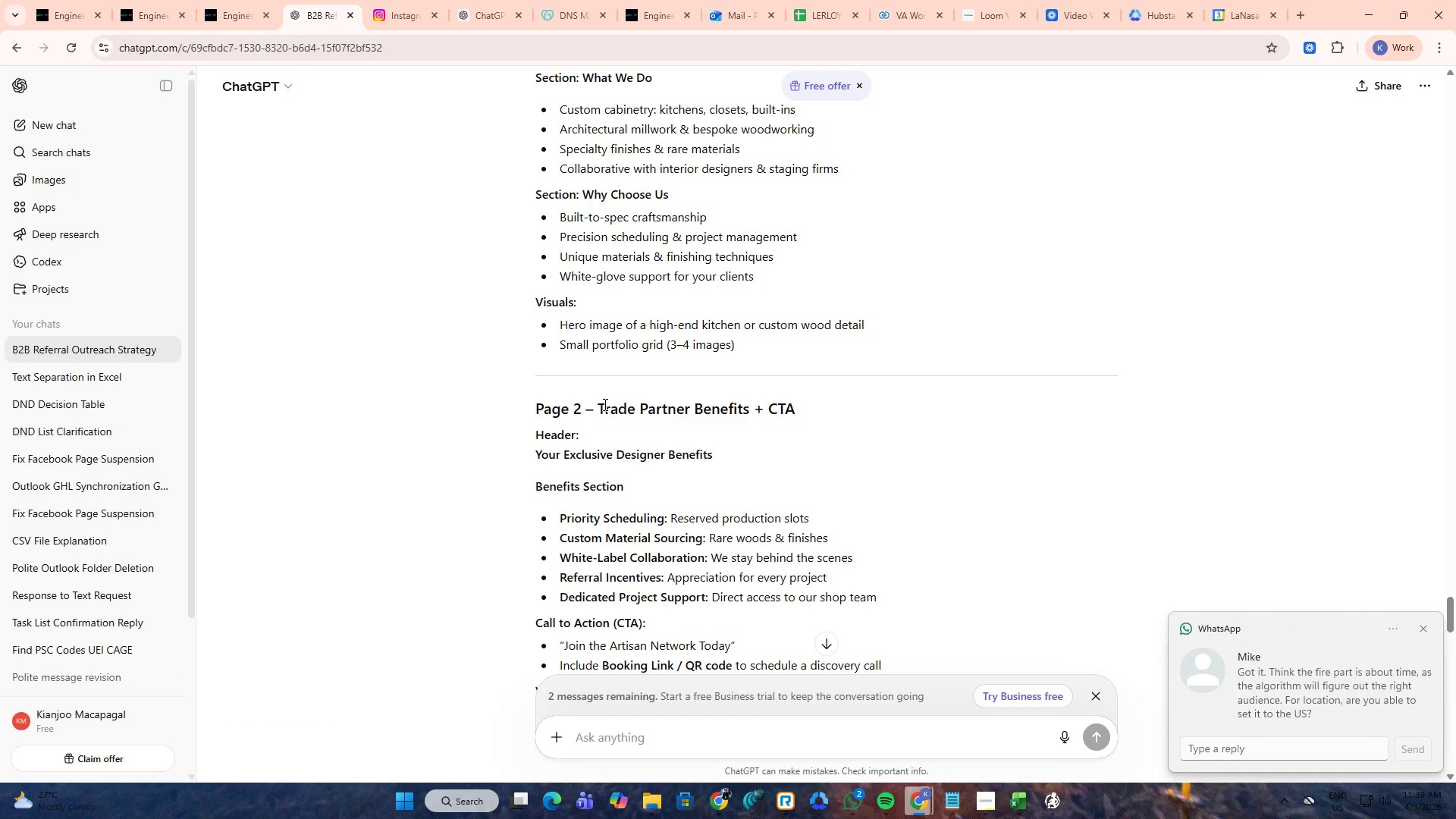 
left_click_drag(start_coordinate=[600, 403], to_coordinate=[749, 404])
 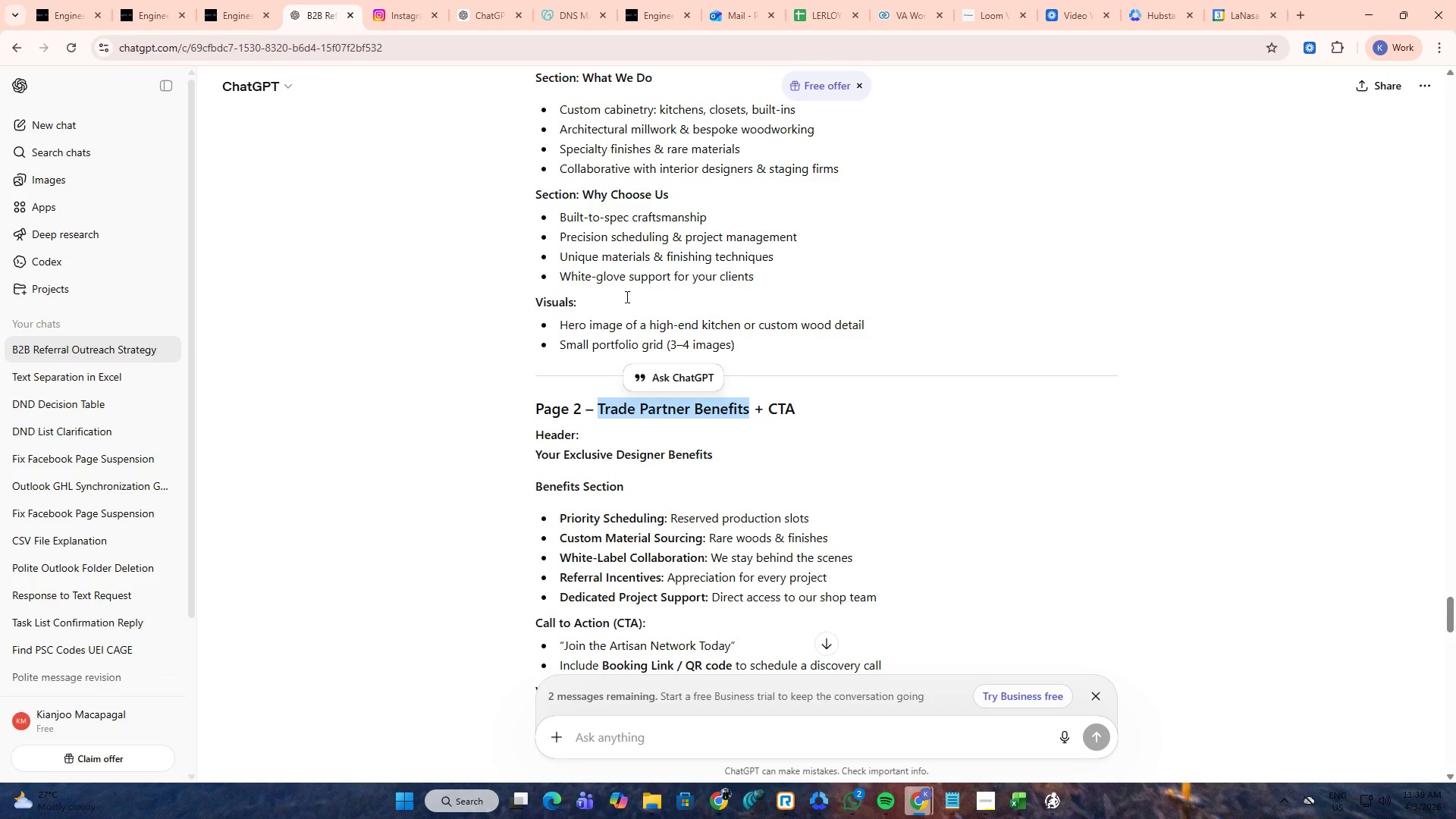 
key(Control+ControlLeft)
 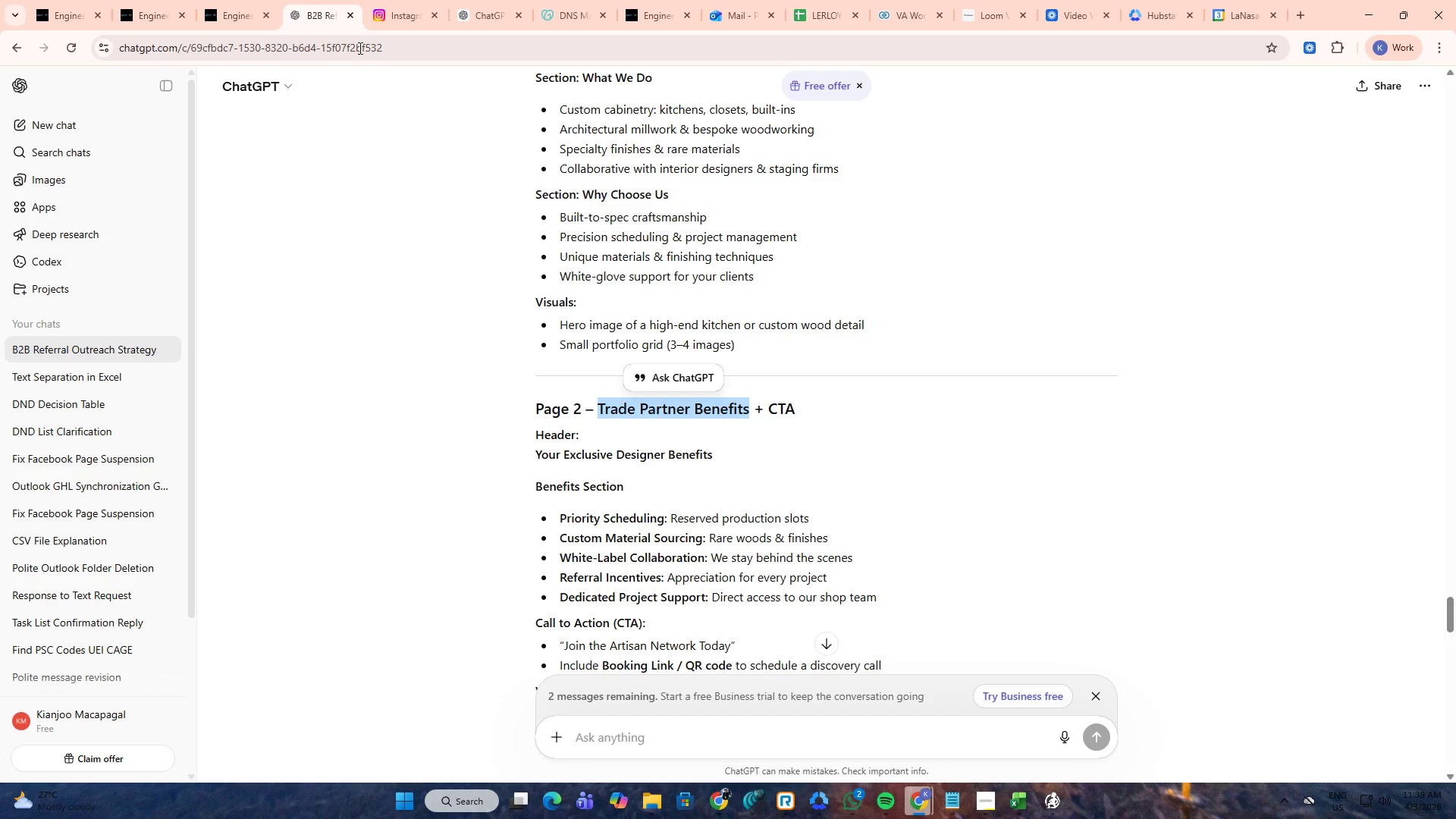 
key(Control+C)
 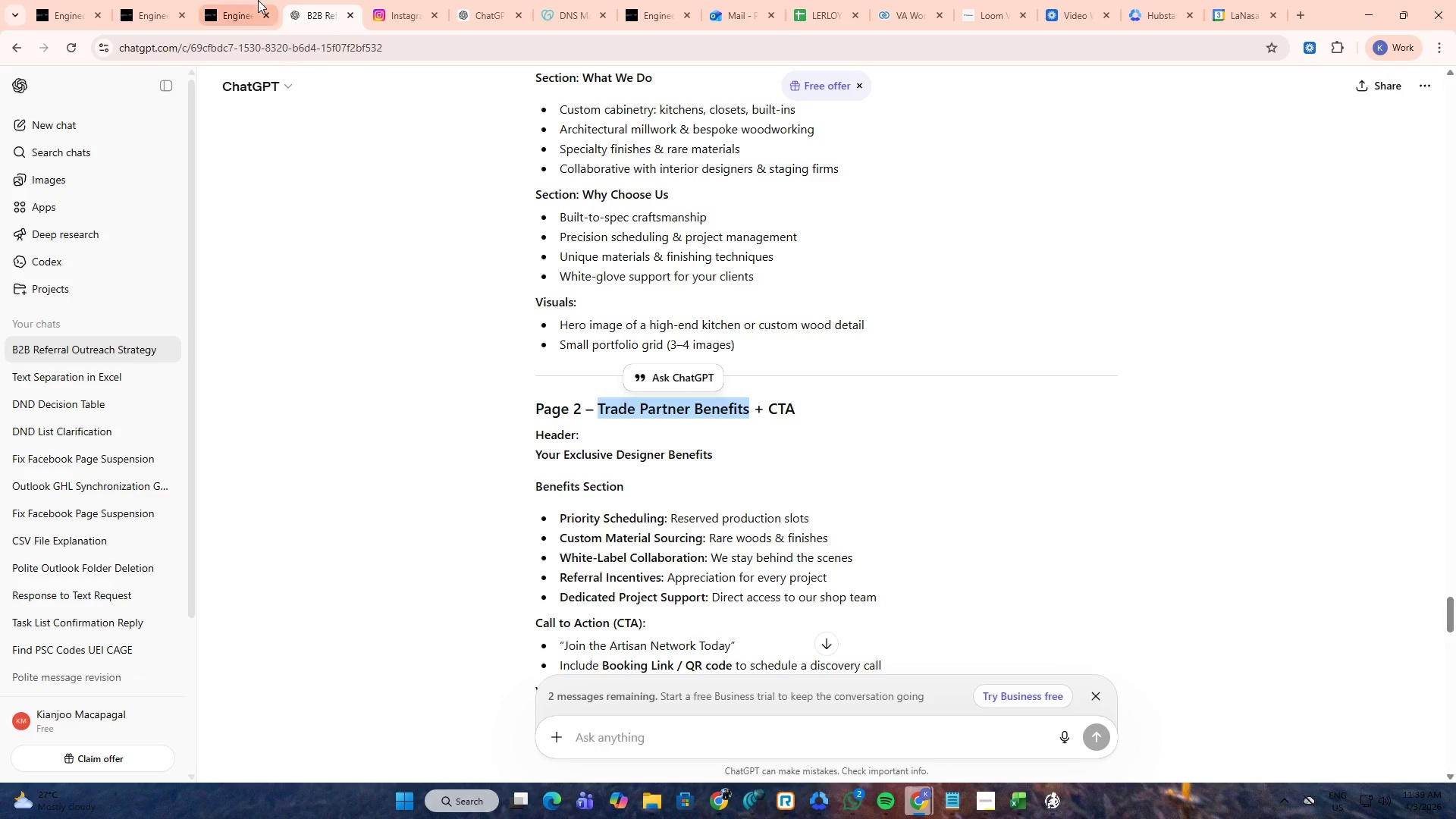 
left_click([258, 0])
 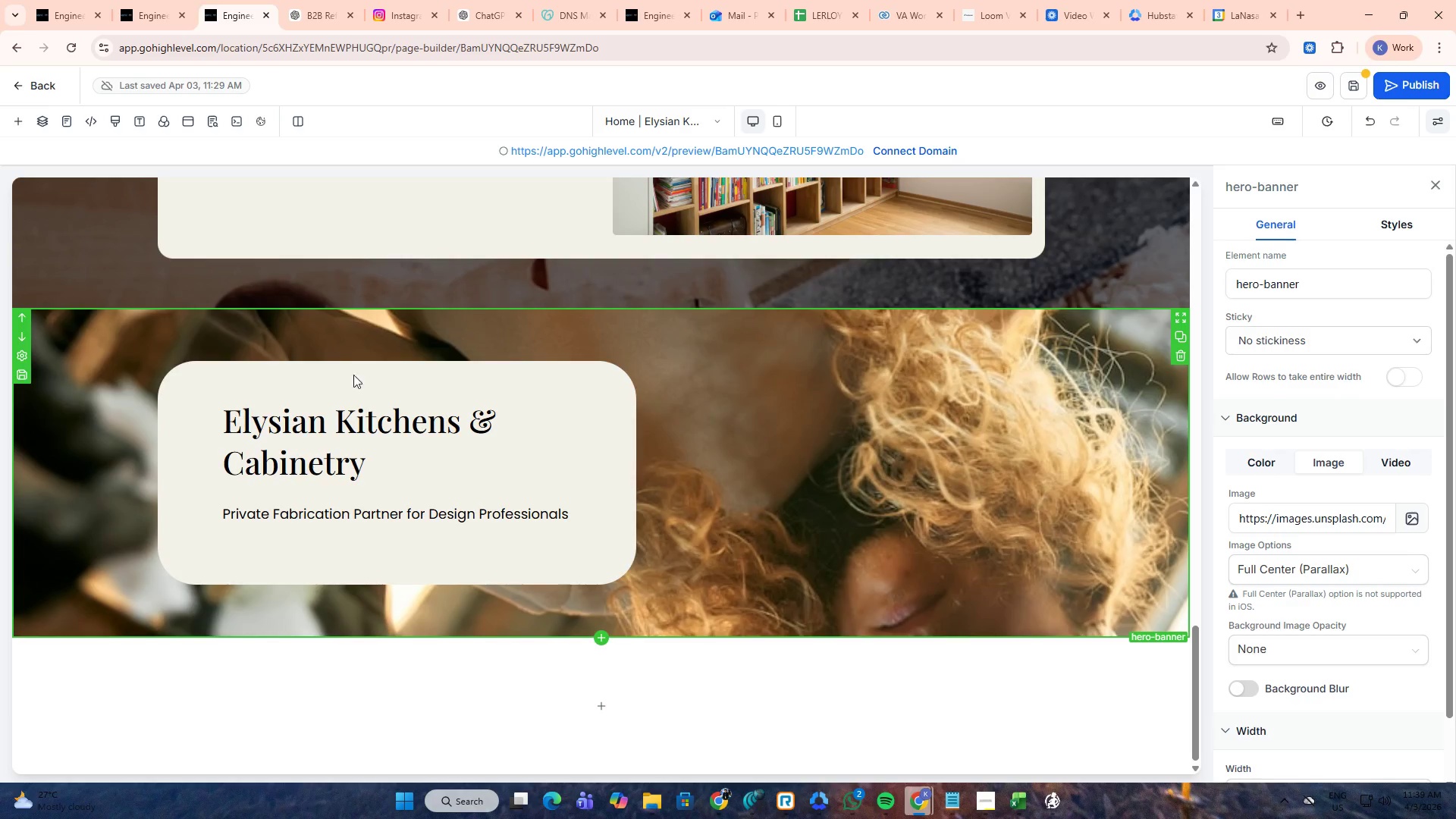 
left_click([359, 403])
 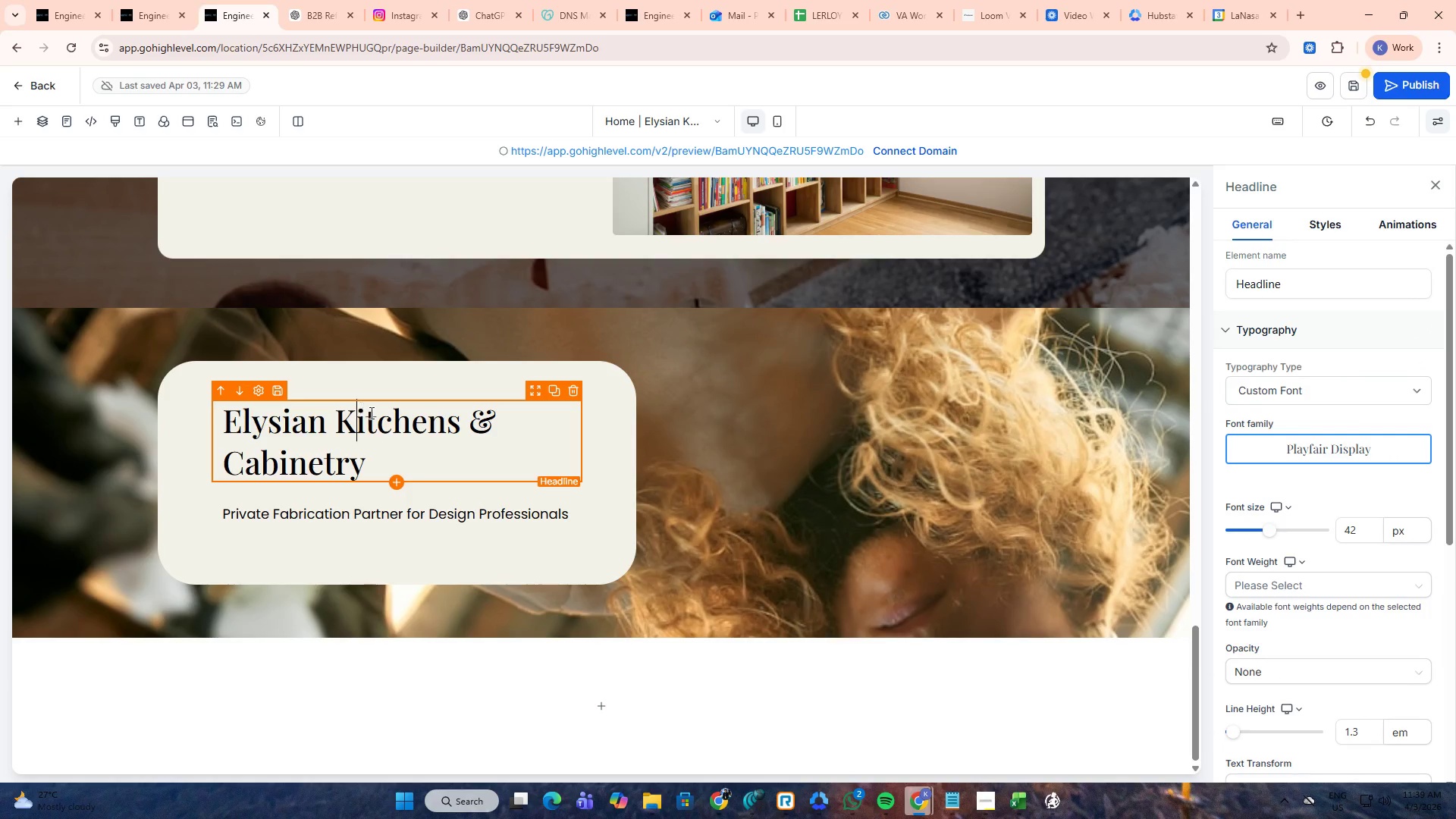 
key(Control+A)
 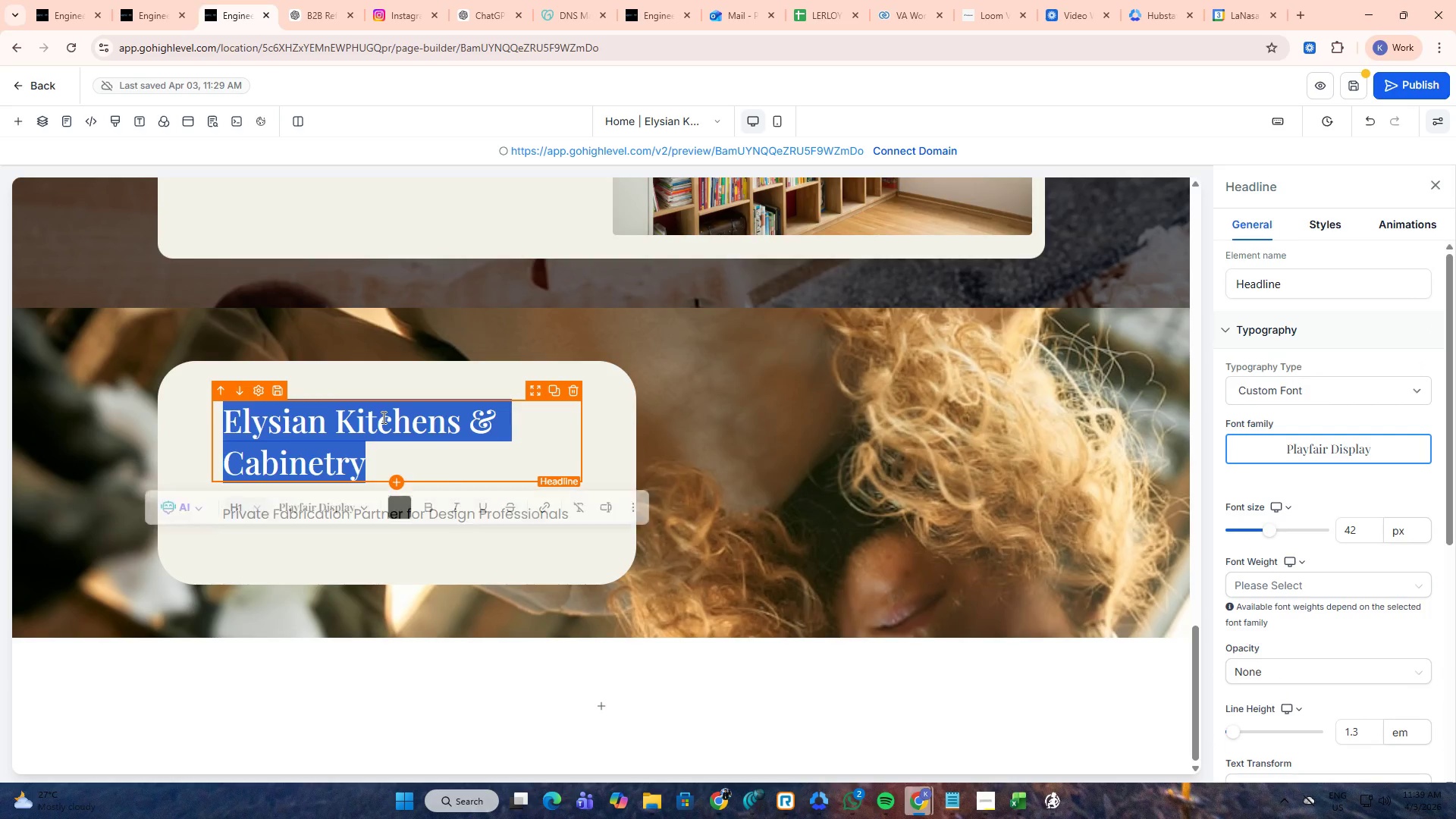 
key(Control+V)
 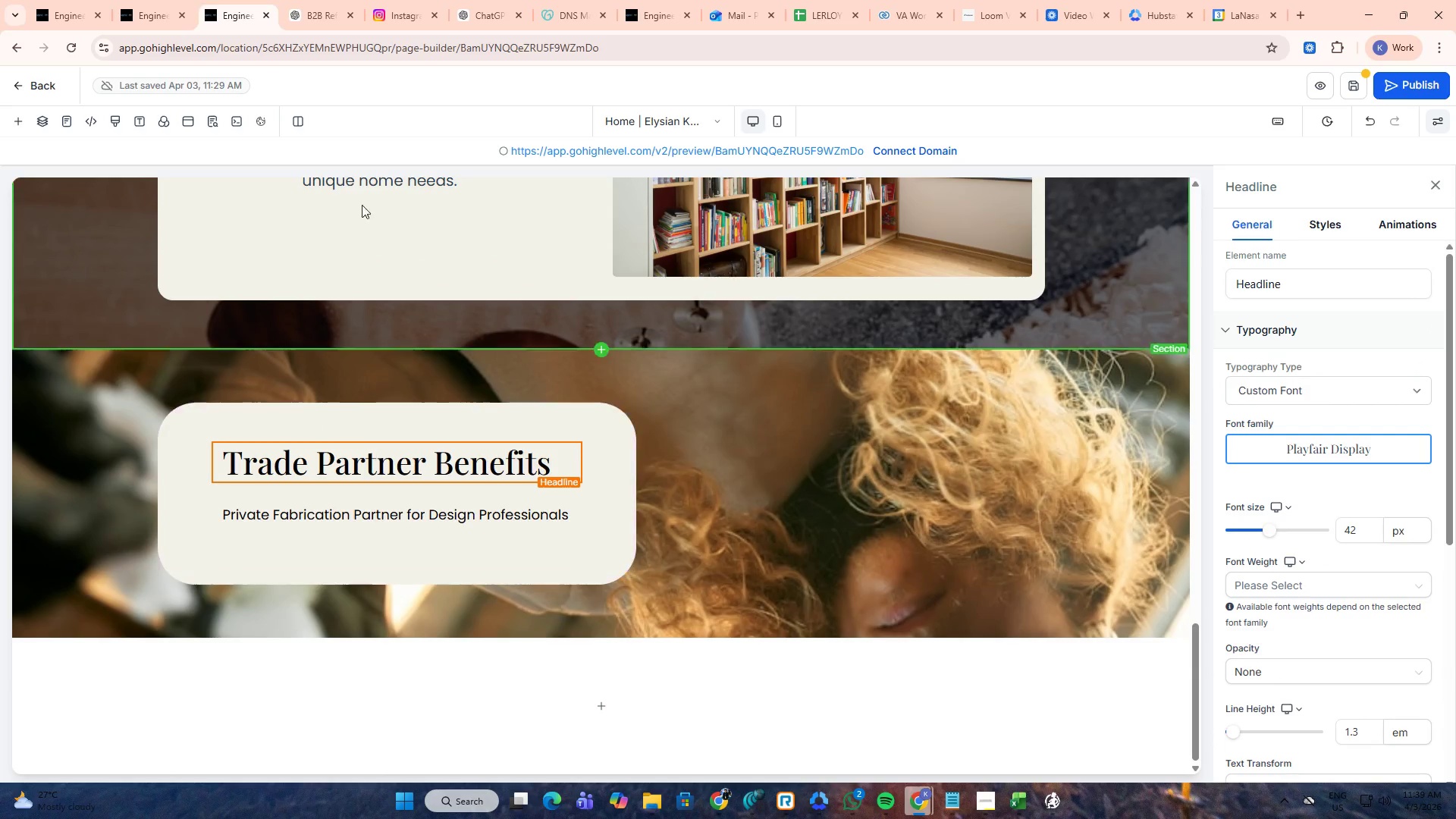 
left_click([323, 0])
 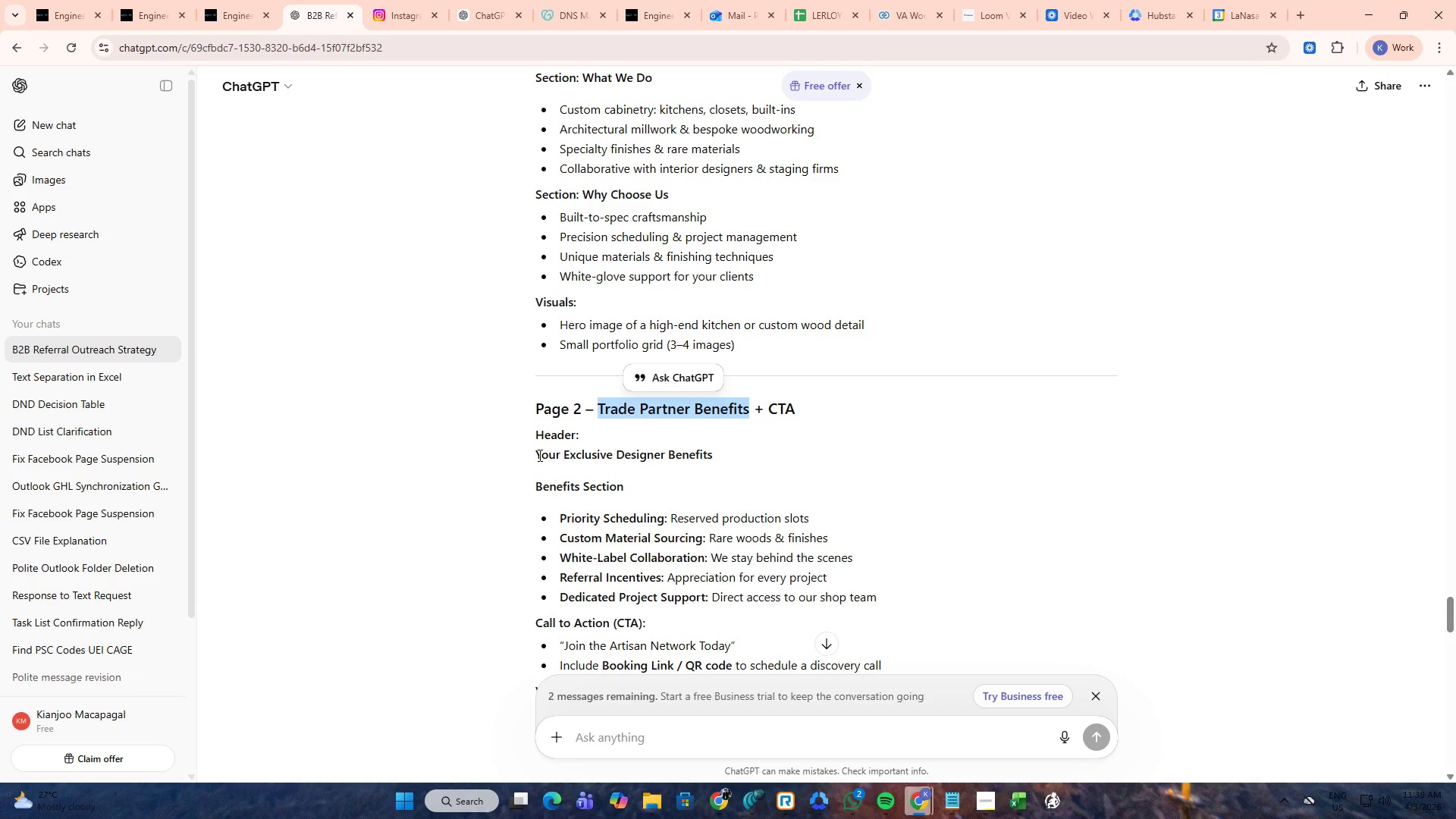 
left_click_drag(start_coordinate=[537, 455], to_coordinate=[717, 462])
 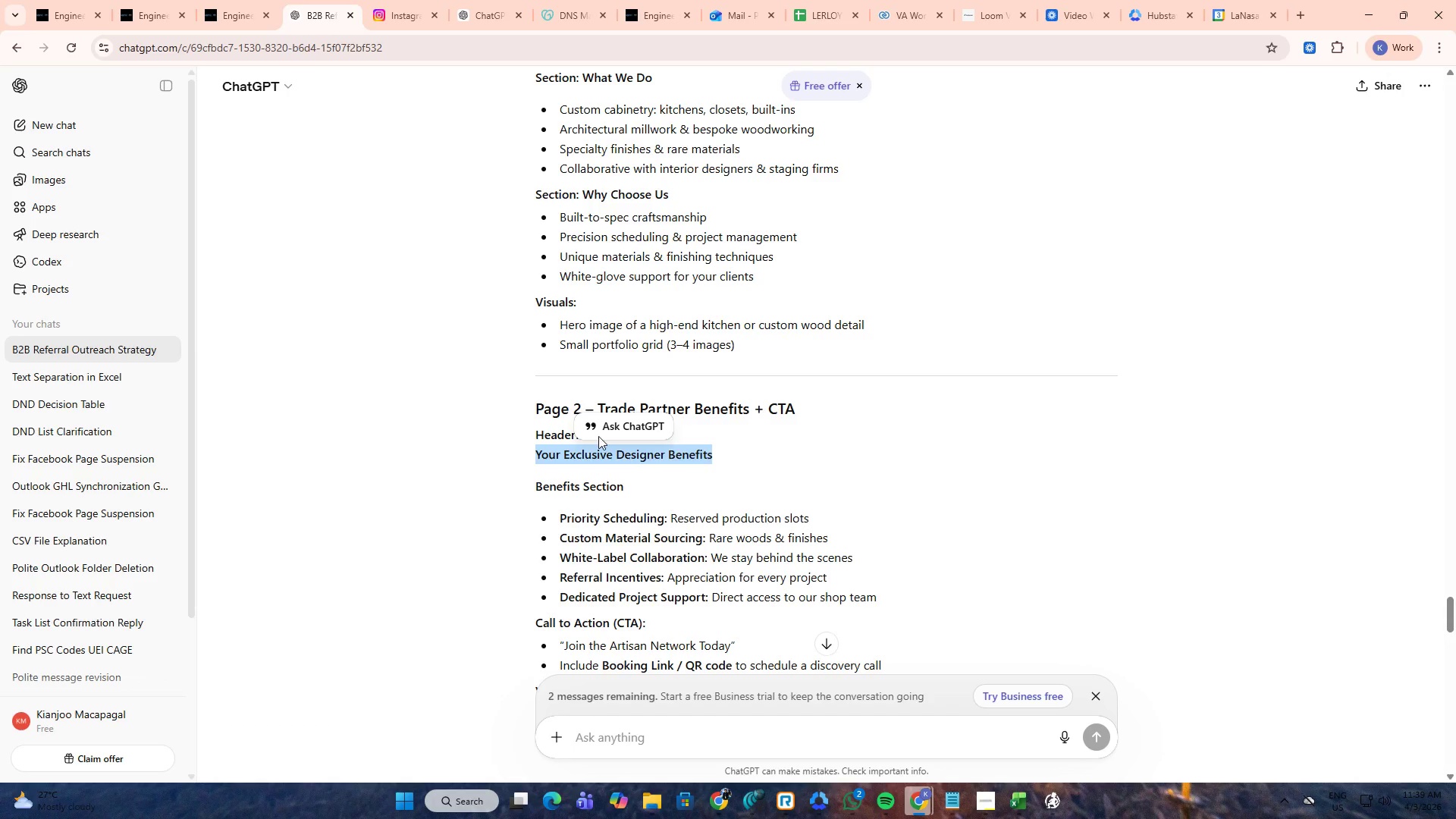 
key(Control+ControlLeft)
 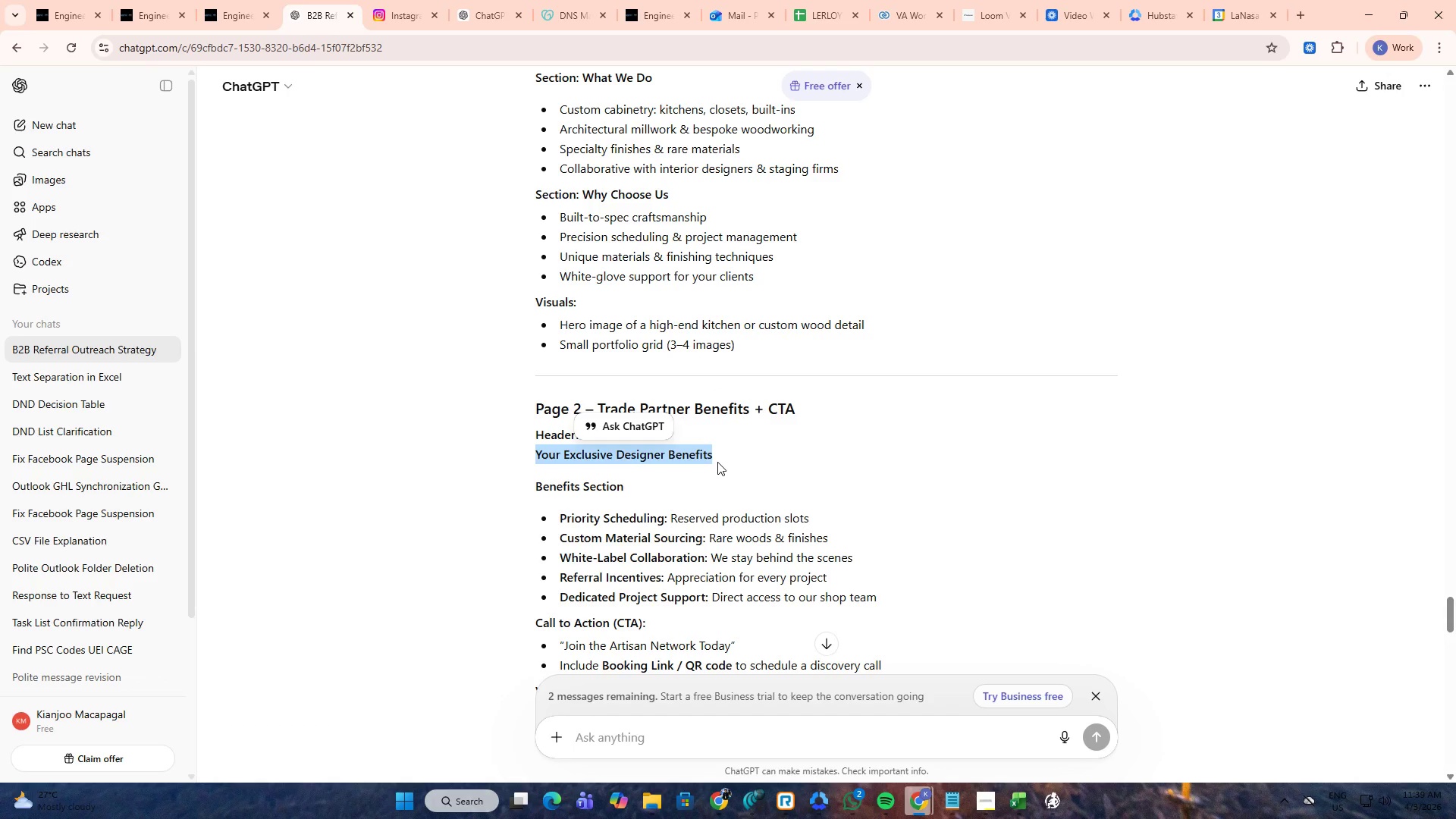 
key(Control+C)
 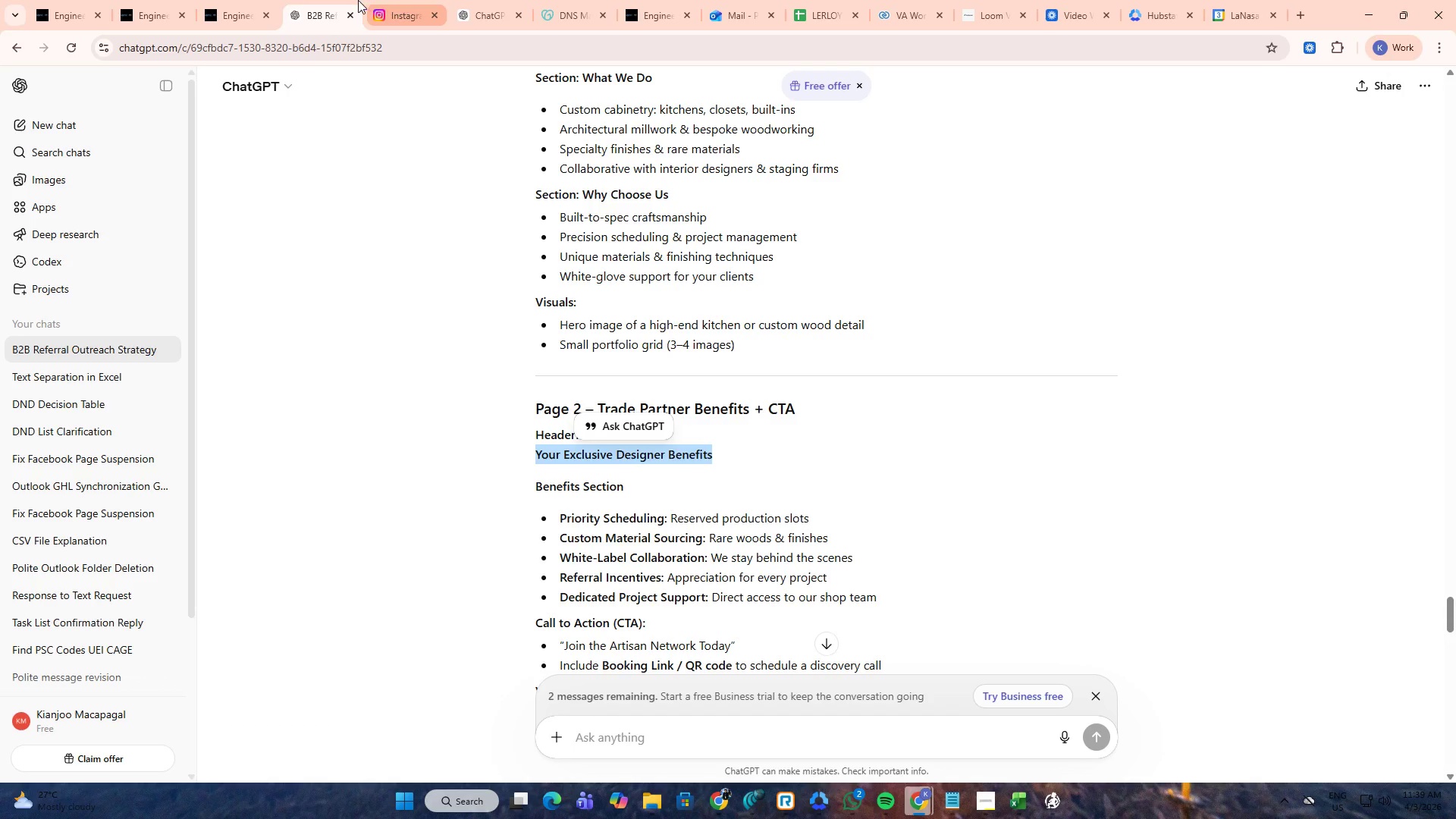 
left_click([255, 0])
 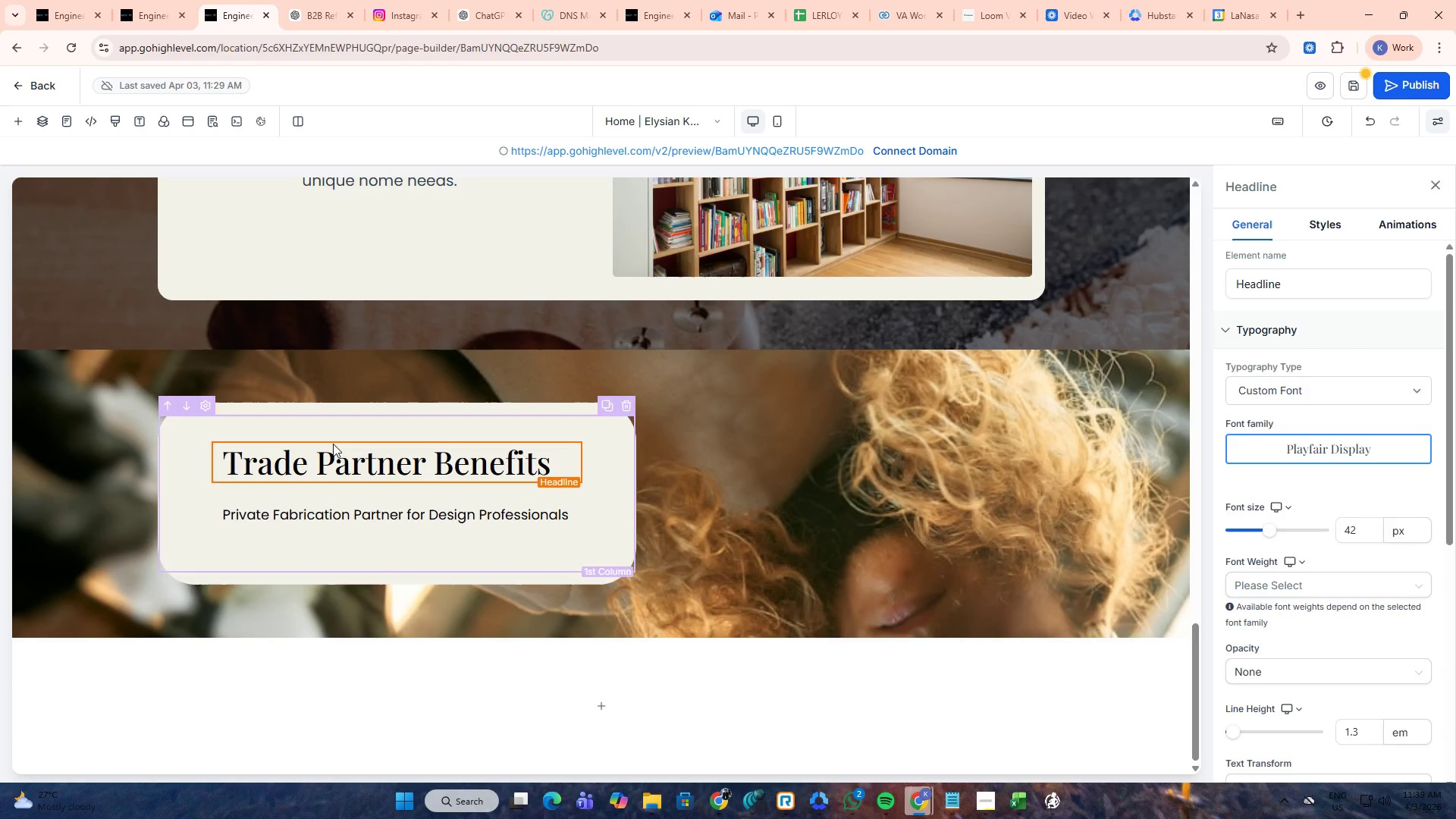 
left_click([336, 460])
 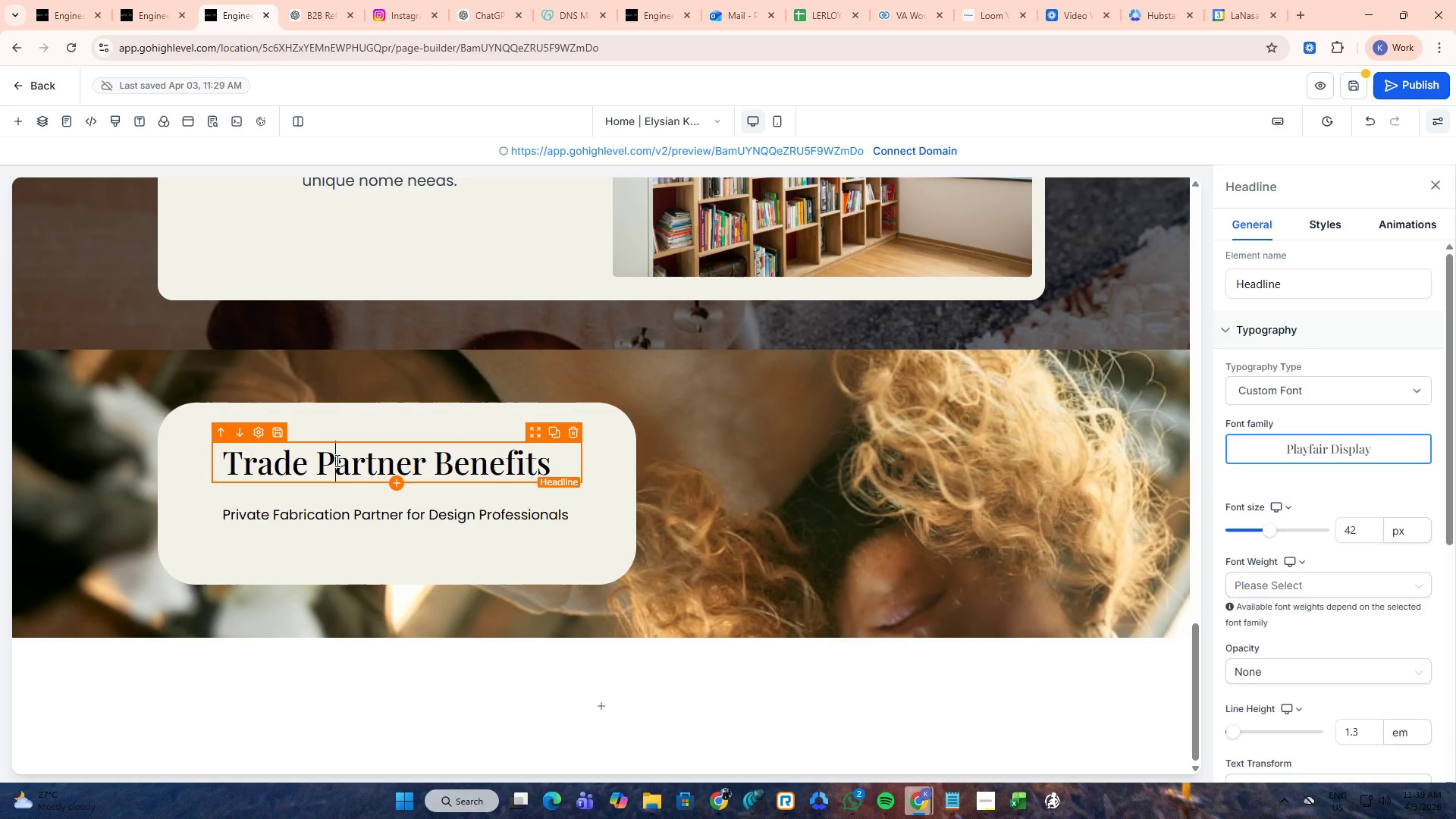 
key(Control+A)
 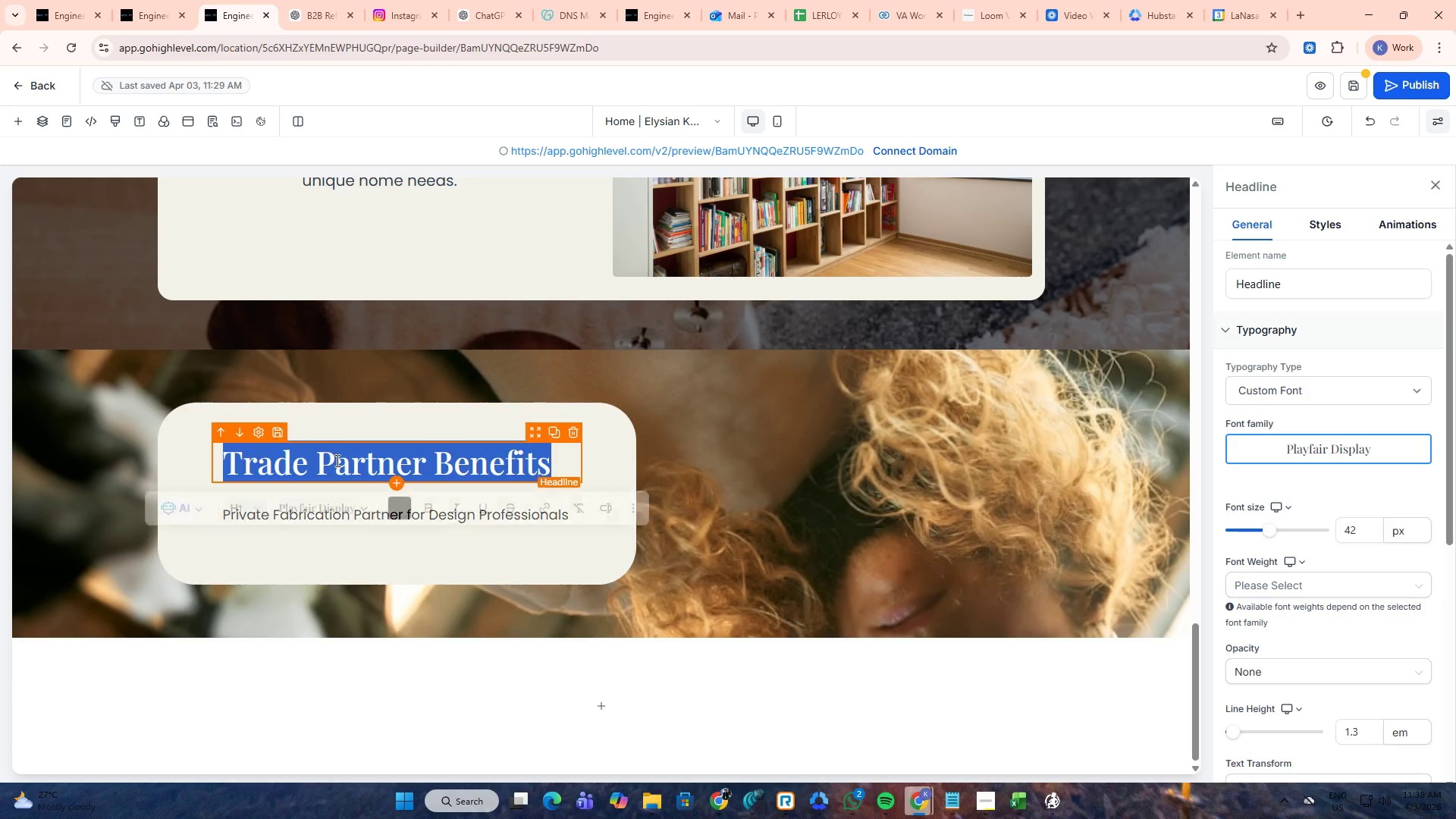 
key(Control+V)
 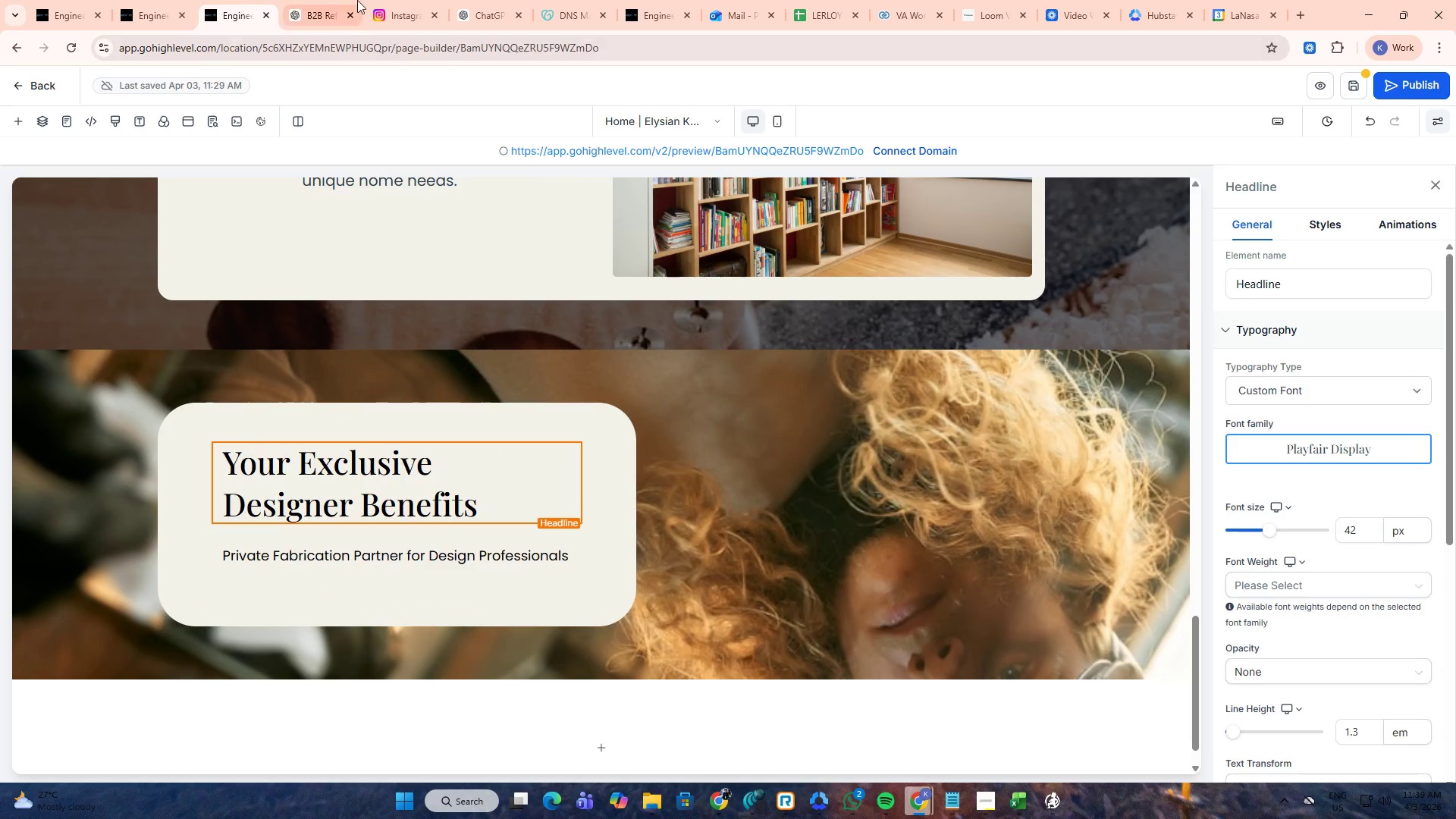 
left_click([347, 0])
 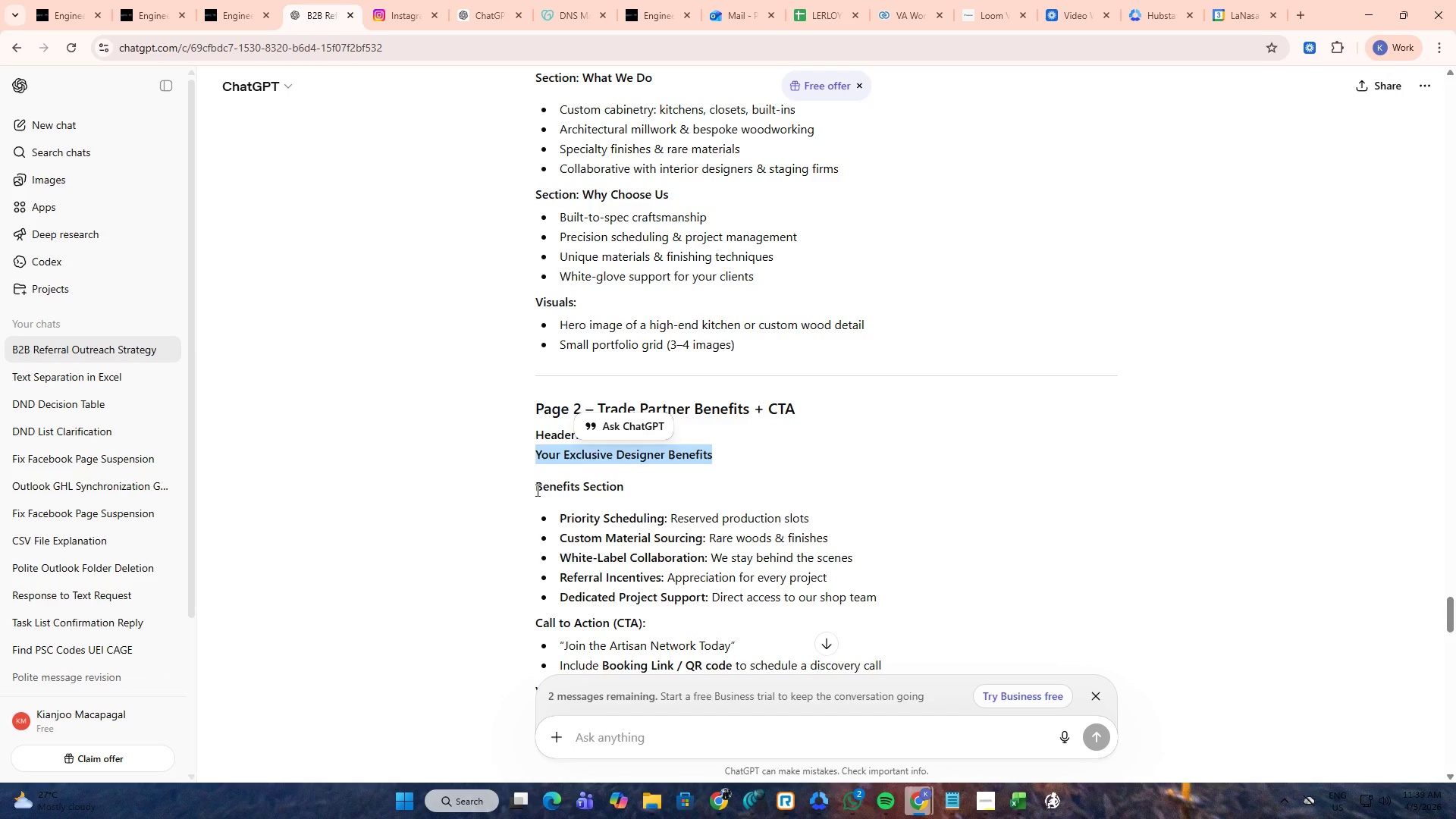 
left_click([230, 0])
 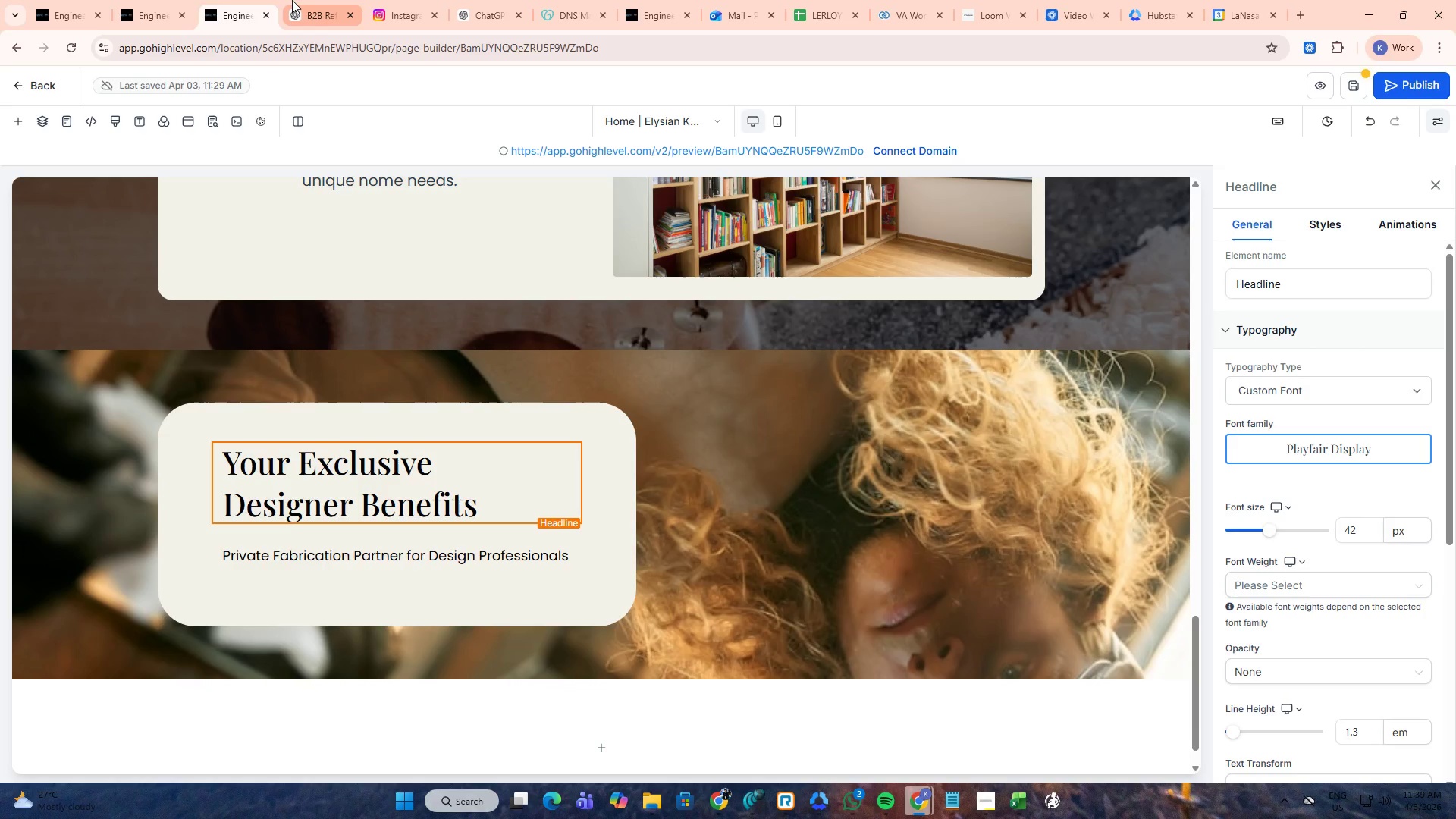 
left_click([292, 0])
 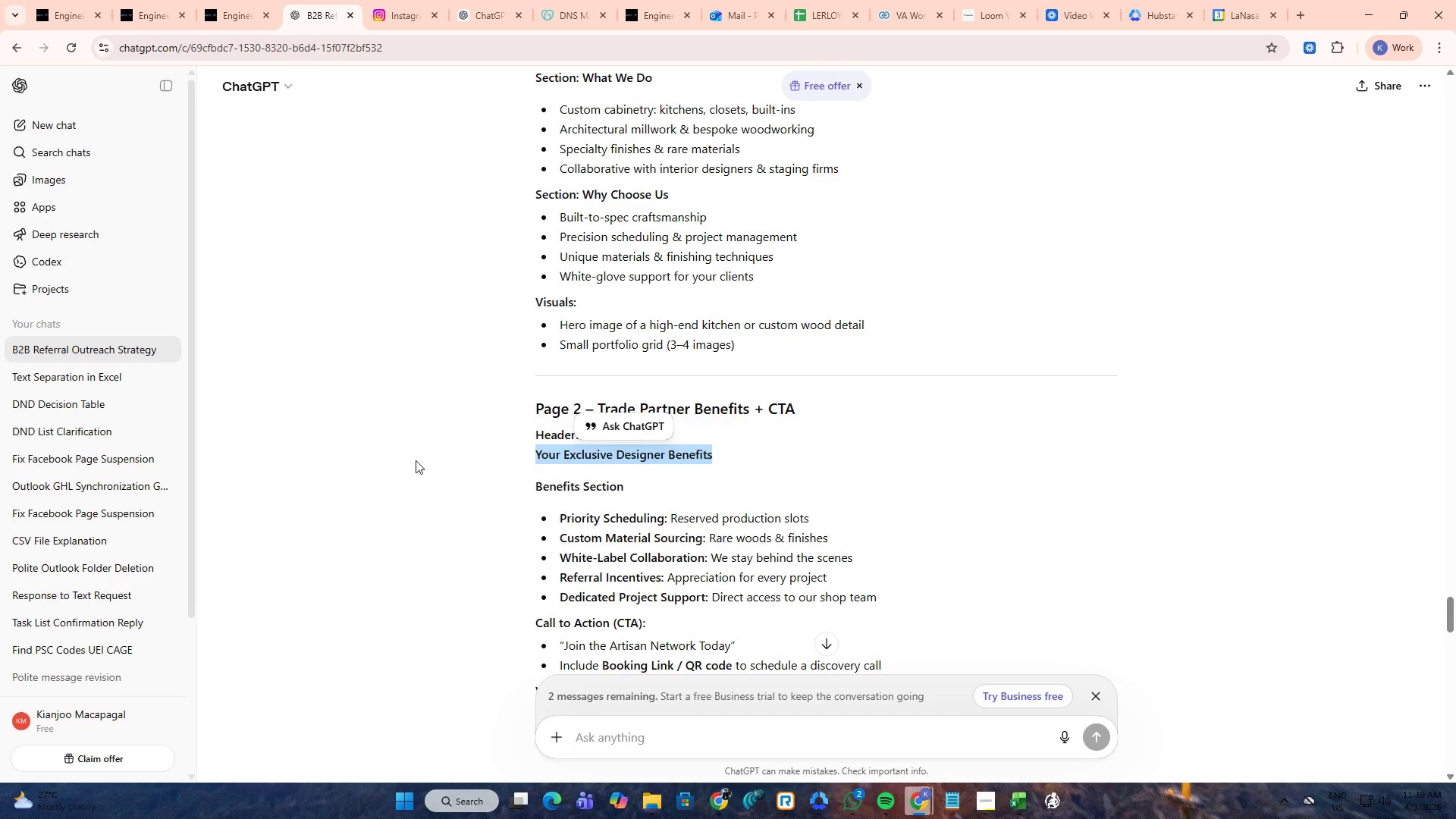 
left_click([454, 495])
 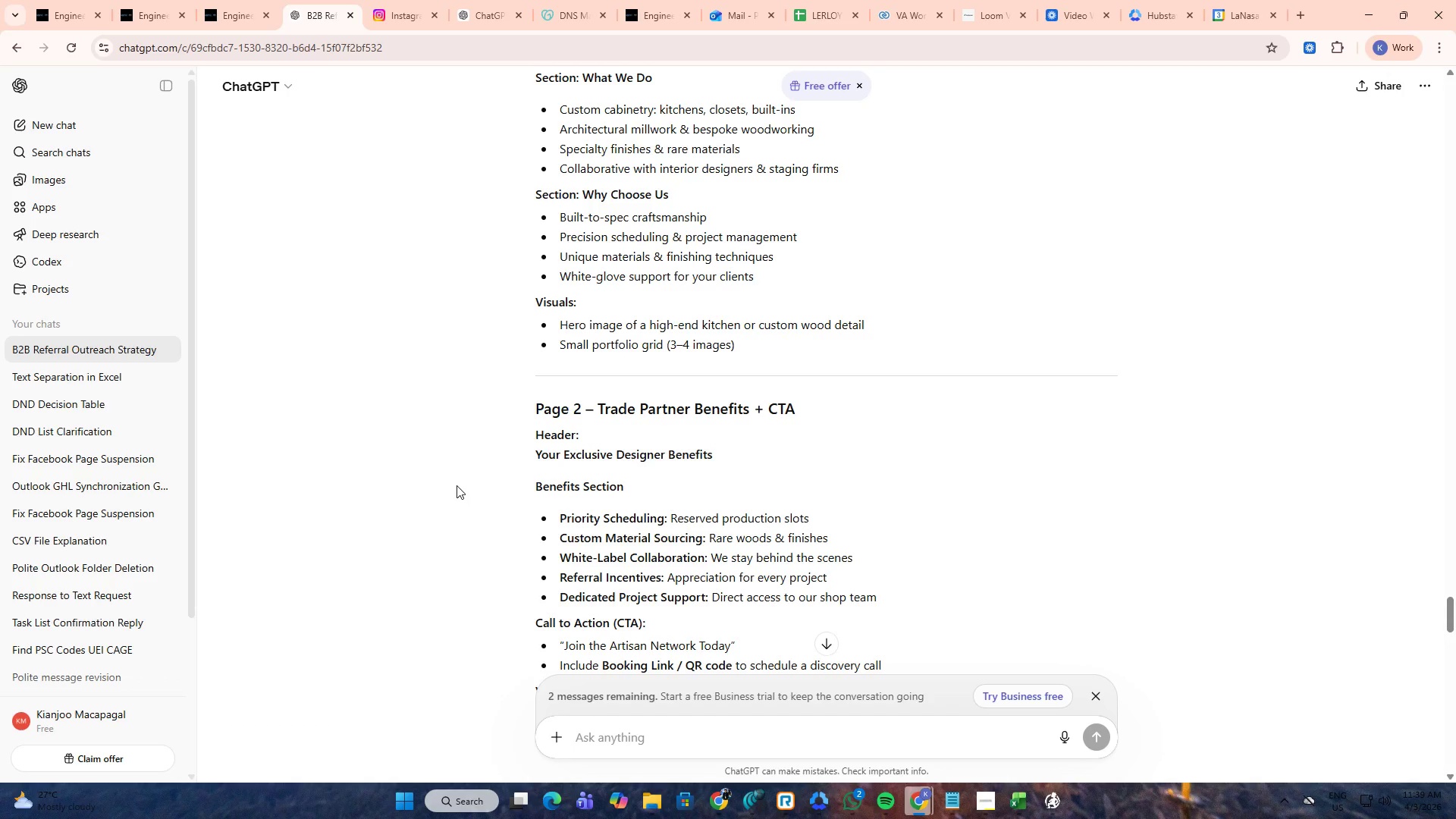 
scroll: coordinate [457, 485], scroll_direction: down, amount: 1.0
 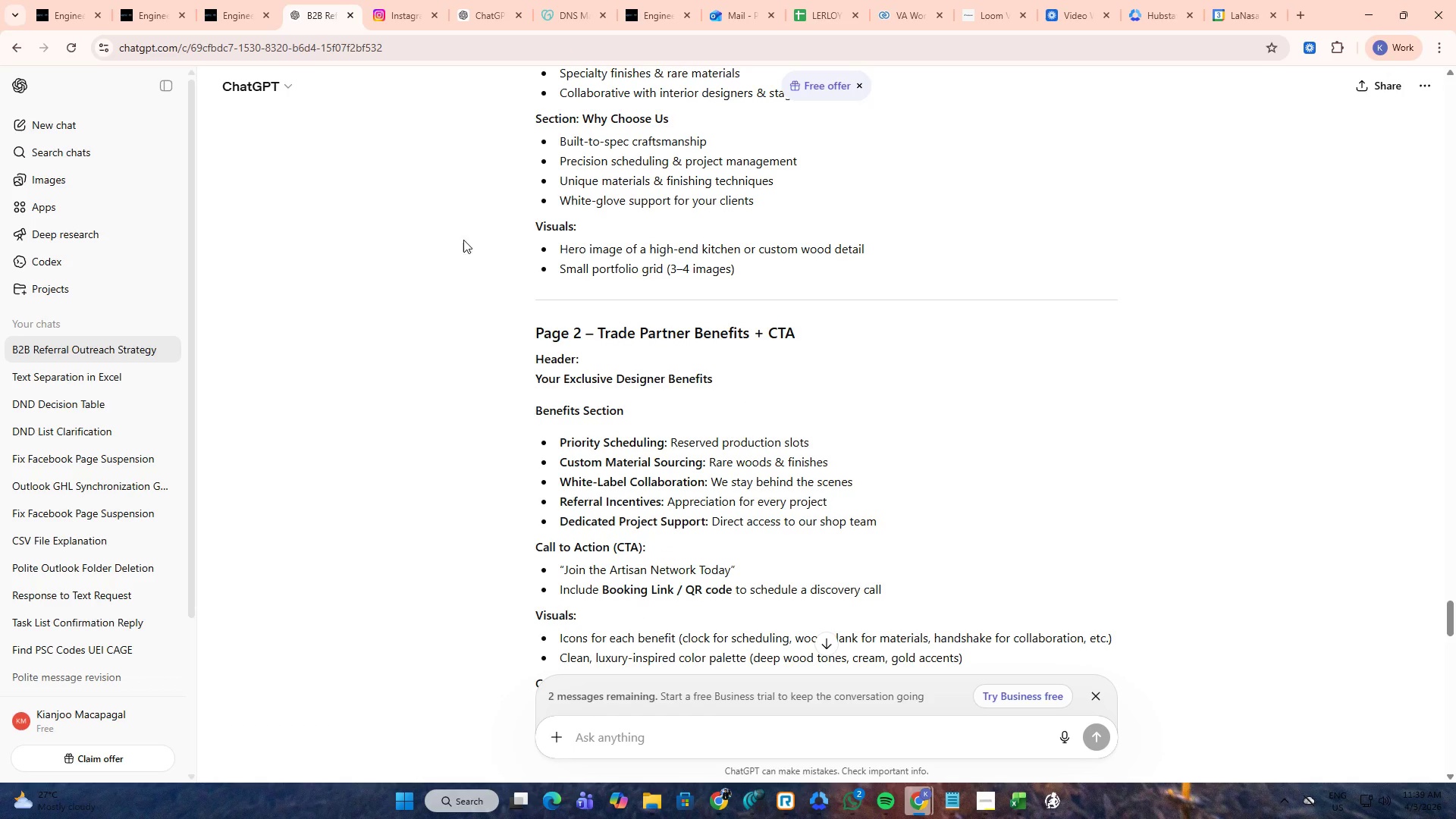 
left_click([264, 0])
 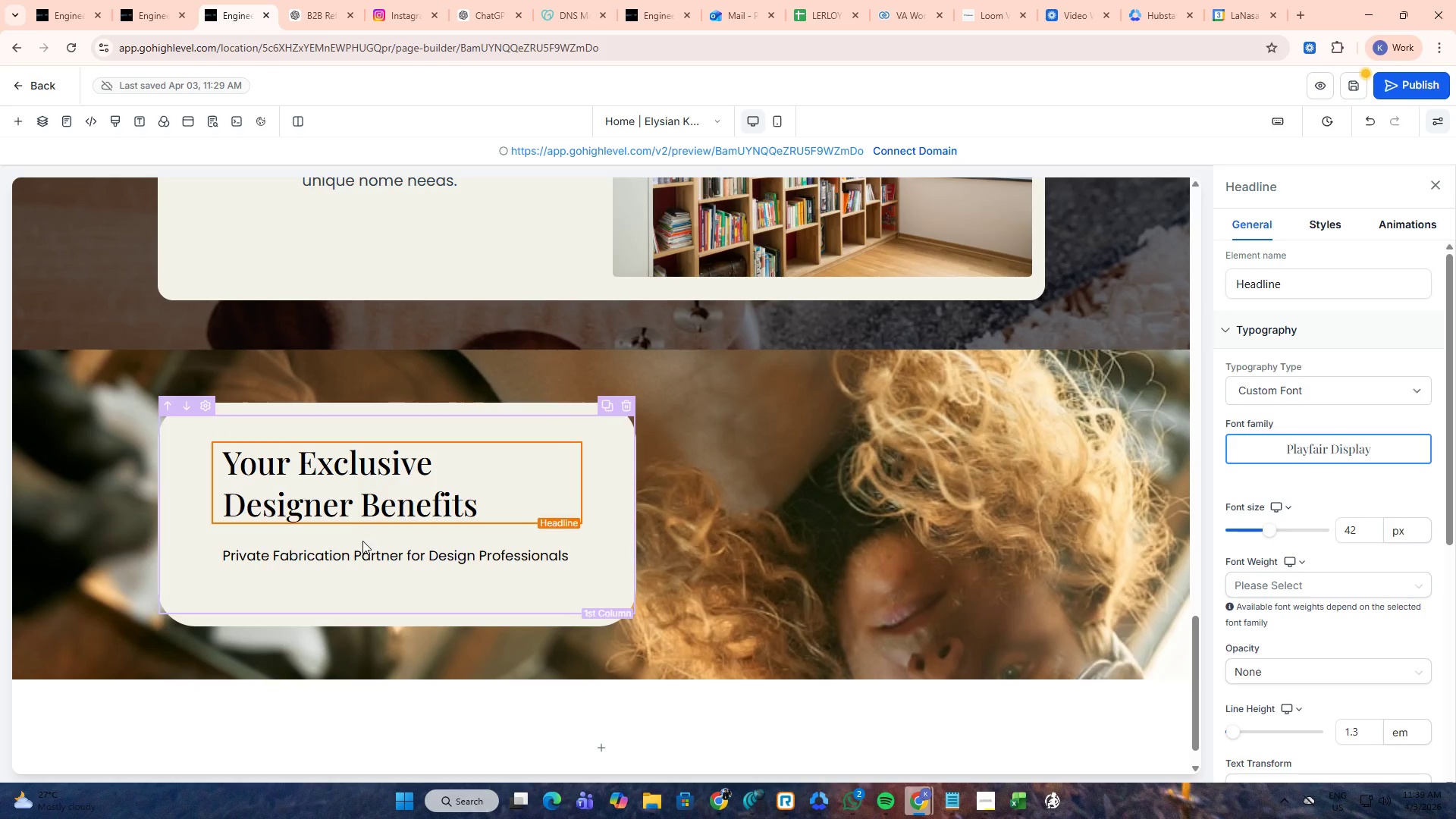 
left_click([360, 550])
 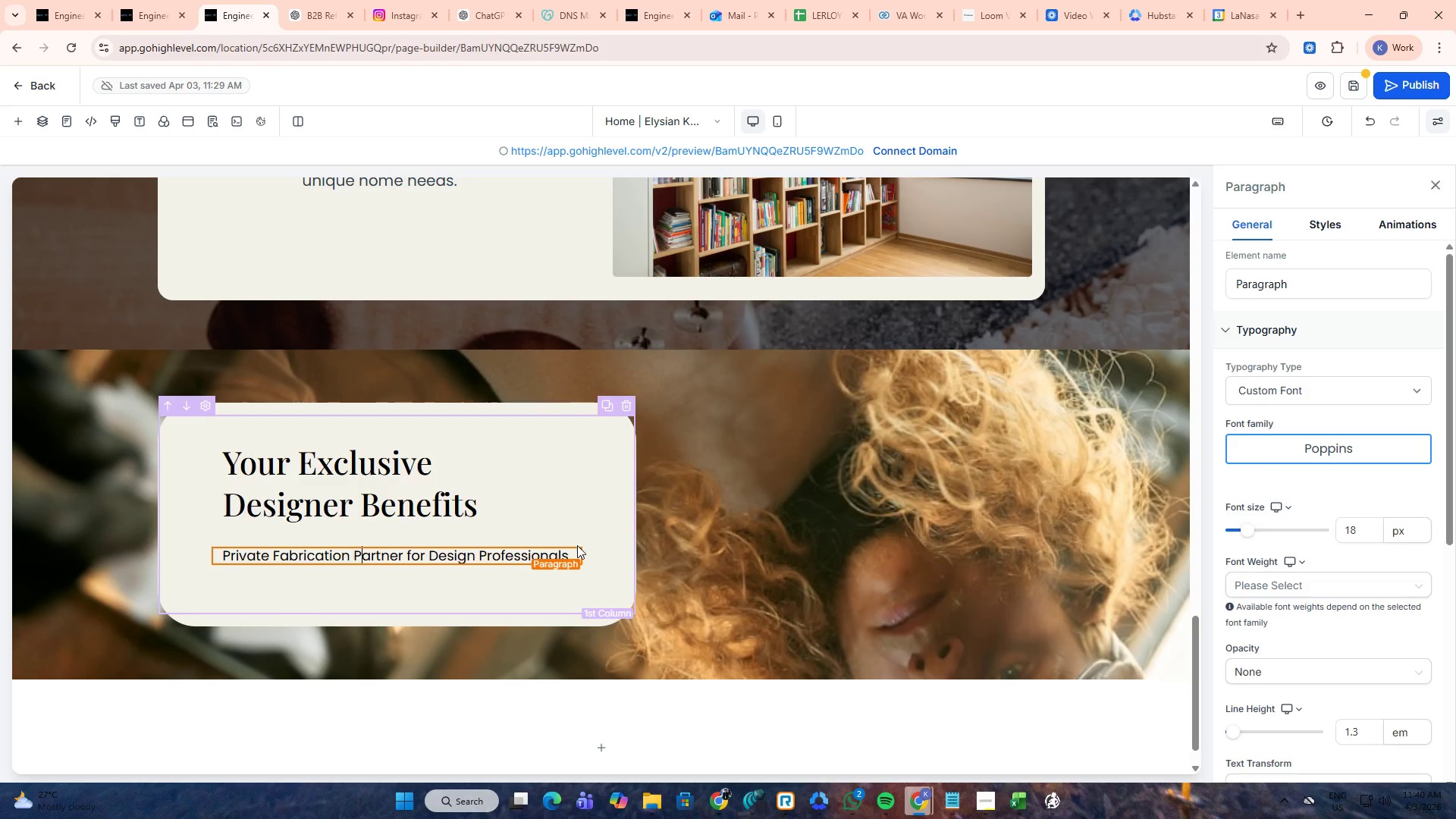 
left_click([580, 543])
 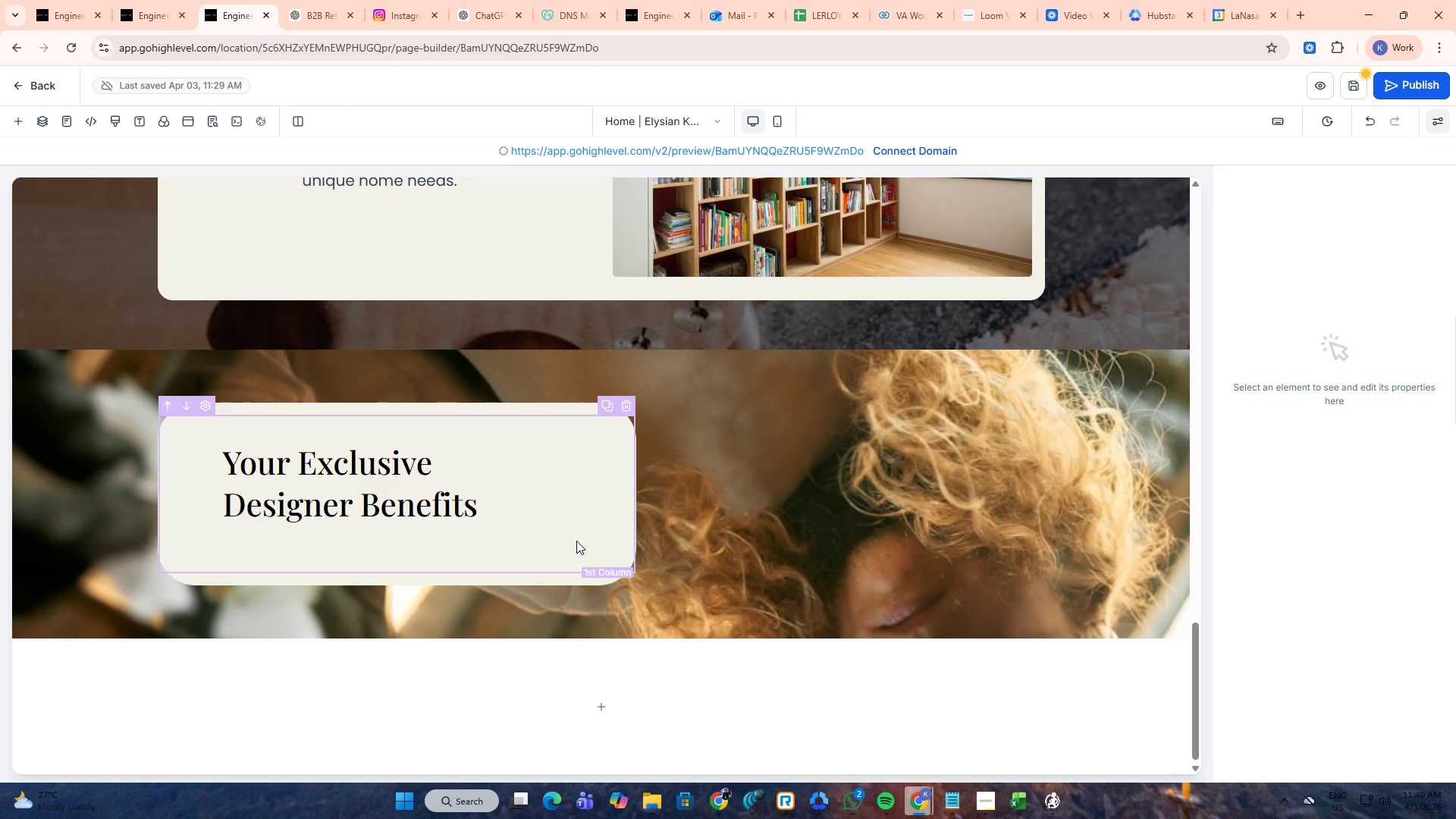 
scroll: coordinate [576, 541], scroll_direction: down, amount: 3.0
 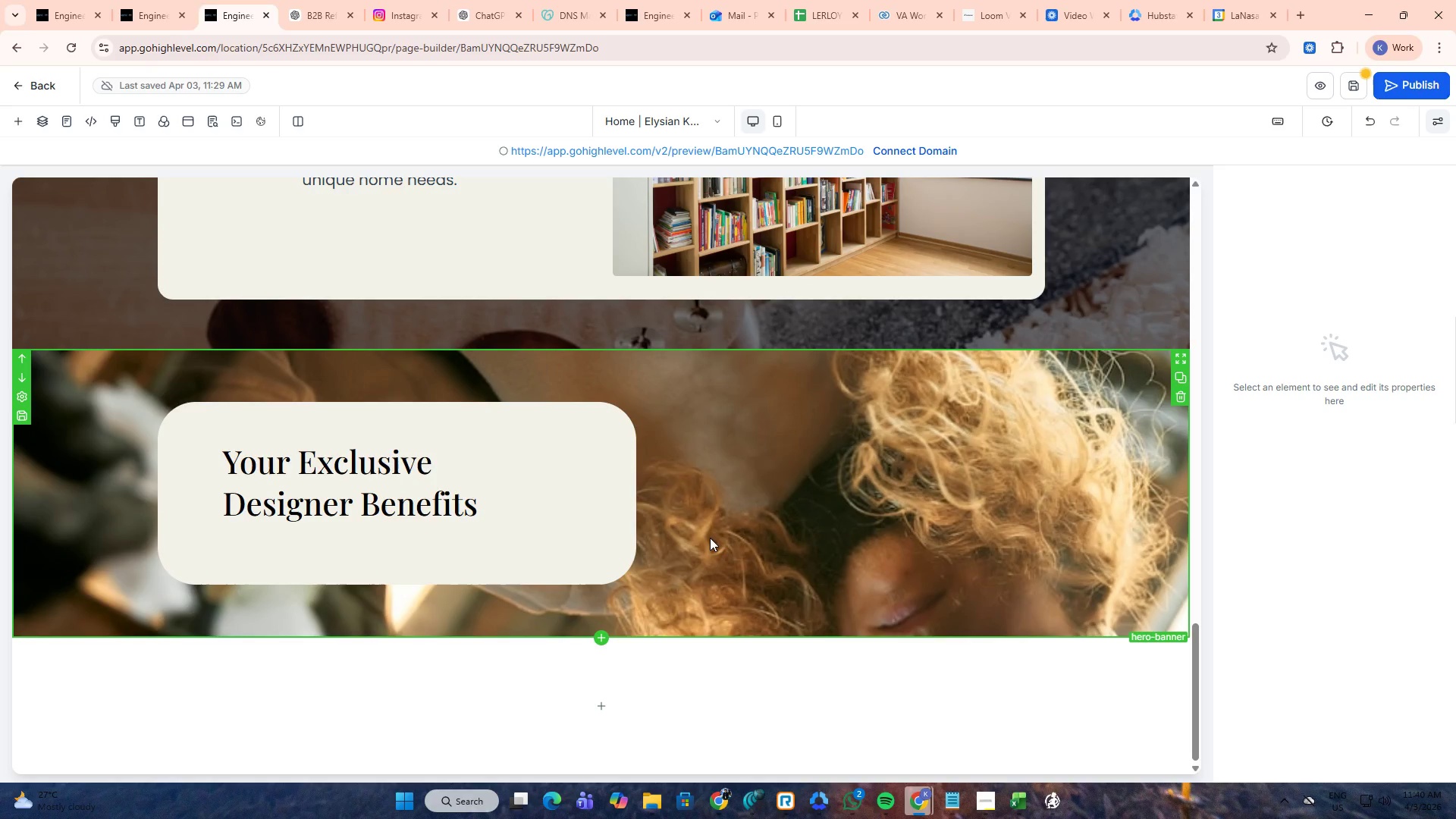 
scroll: coordinate [652, 478], scroll_direction: up, amount: 20.0
 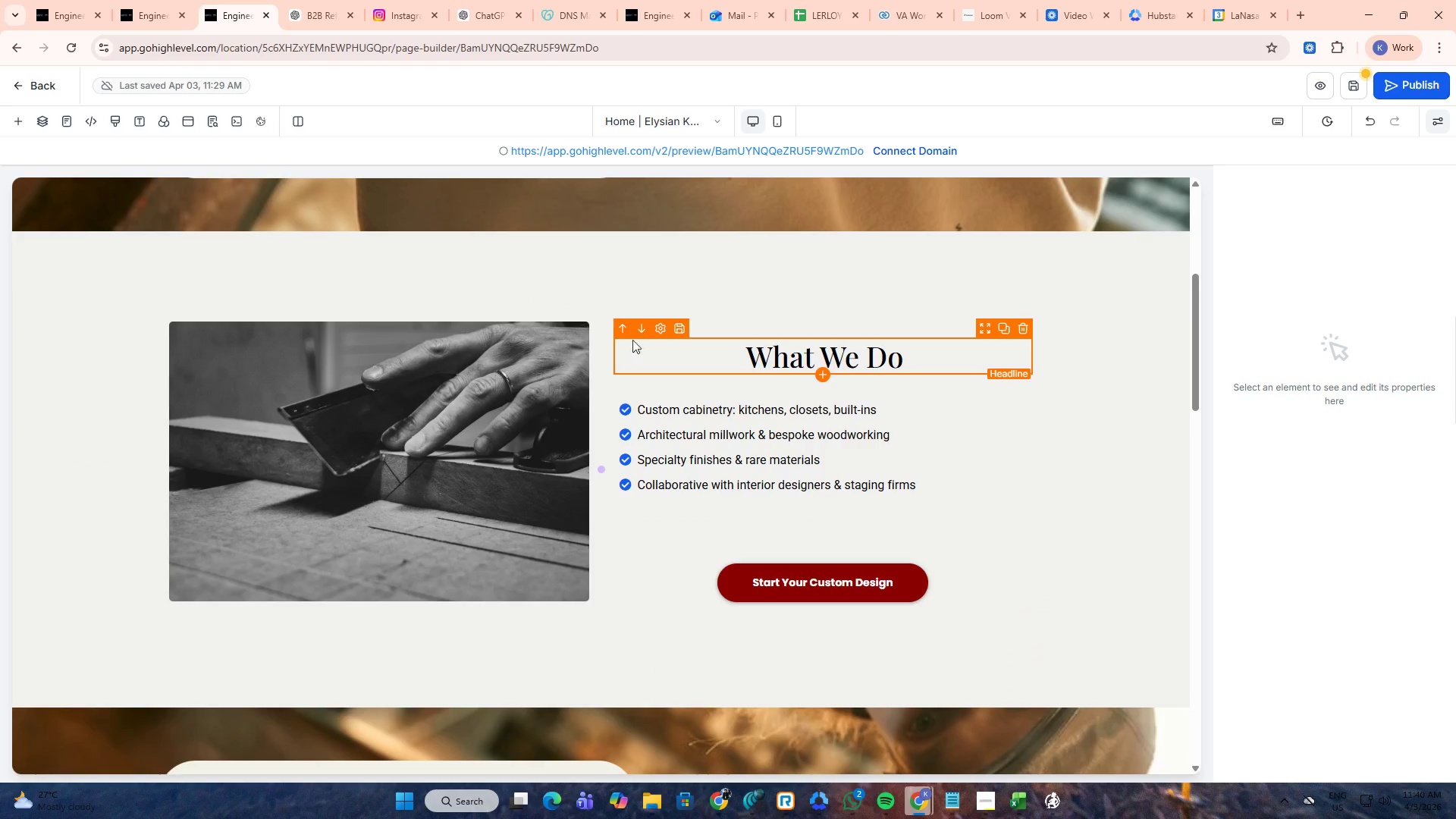 
scroll: coordinate [616, 351], scroll_direction: down, amount: 2.0
 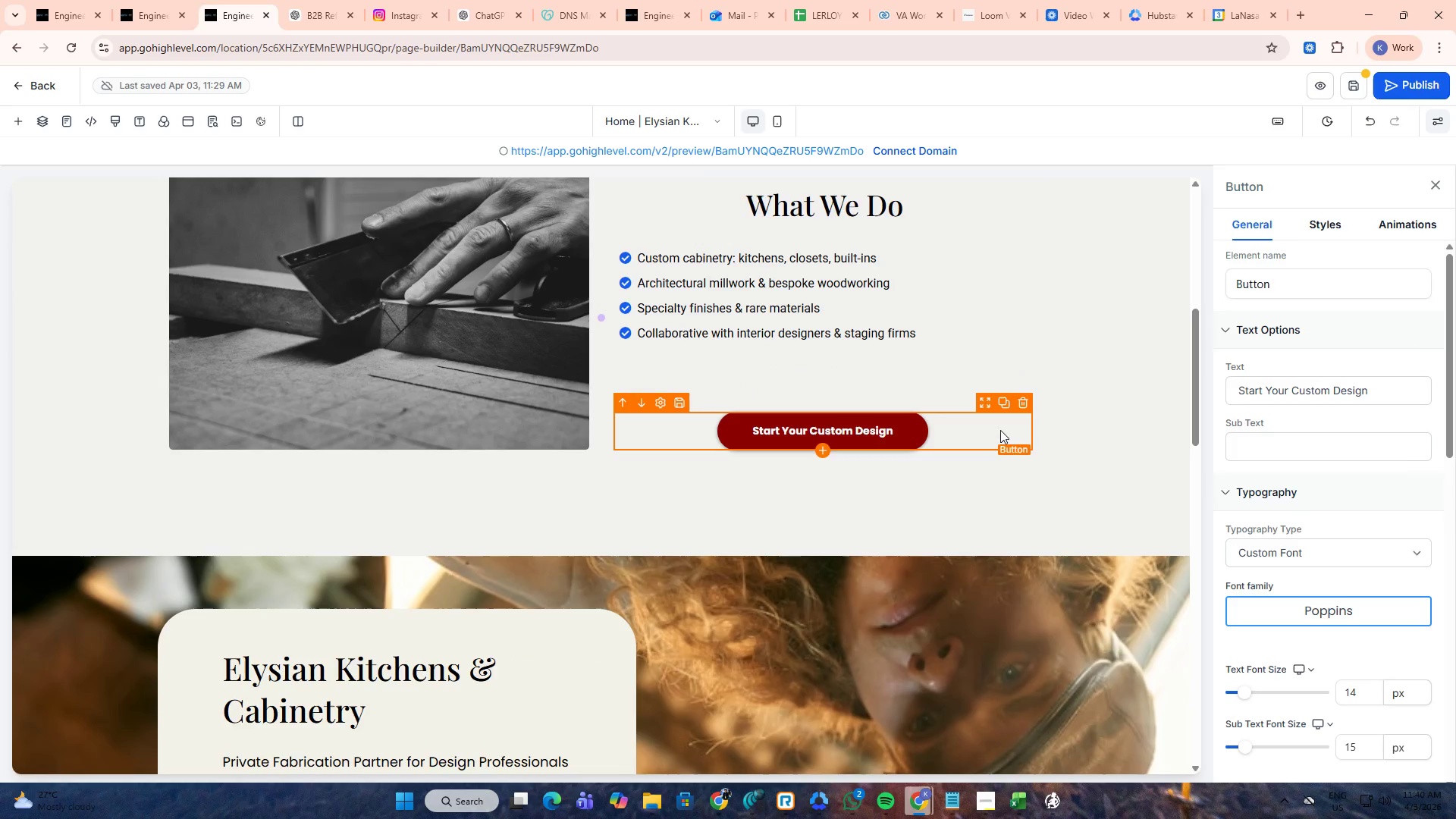 
double_click([1061, 500])
 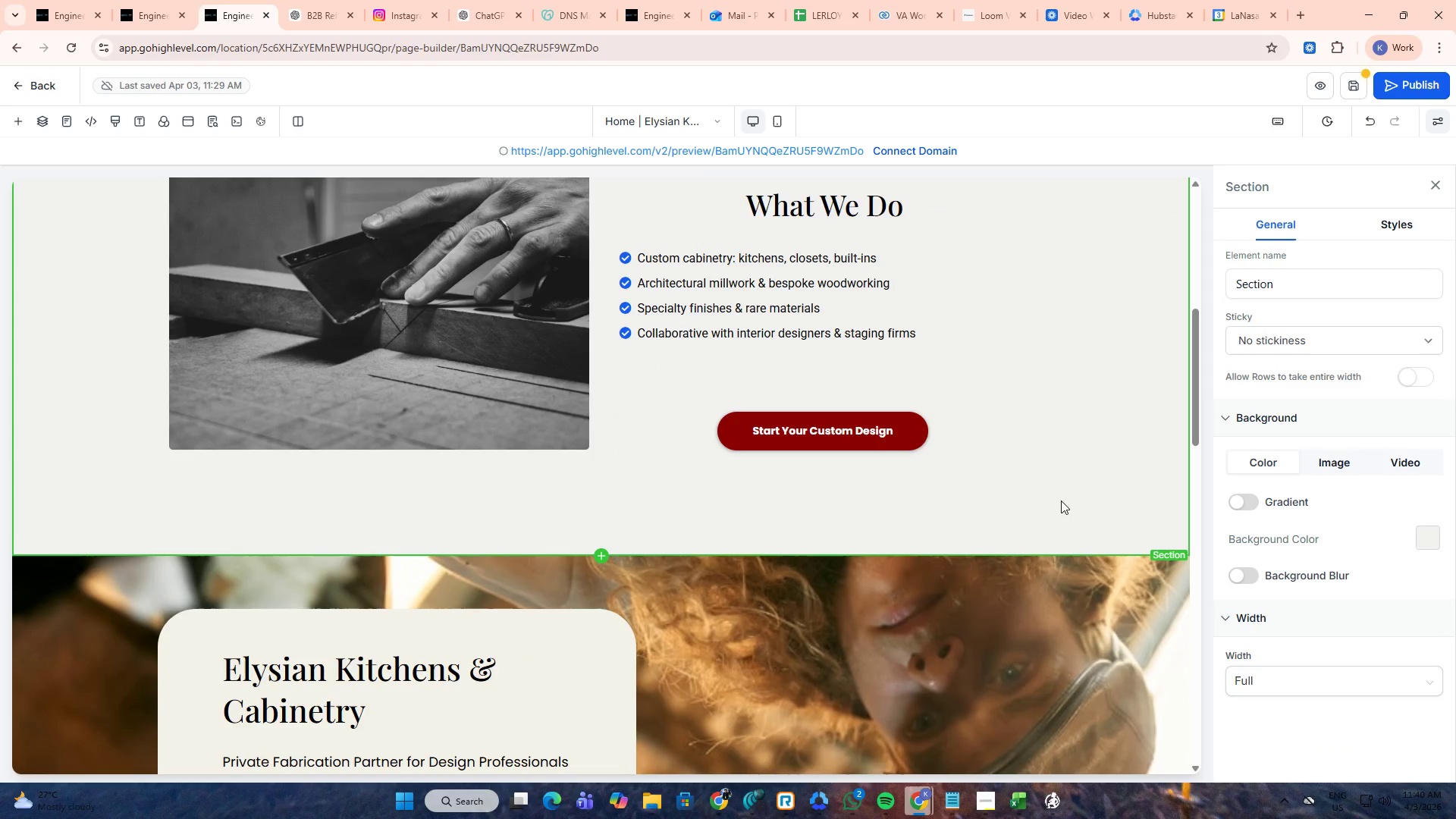 
scroll: coordinate [1061, 500], scroll_direction: up, amount: 2.0
 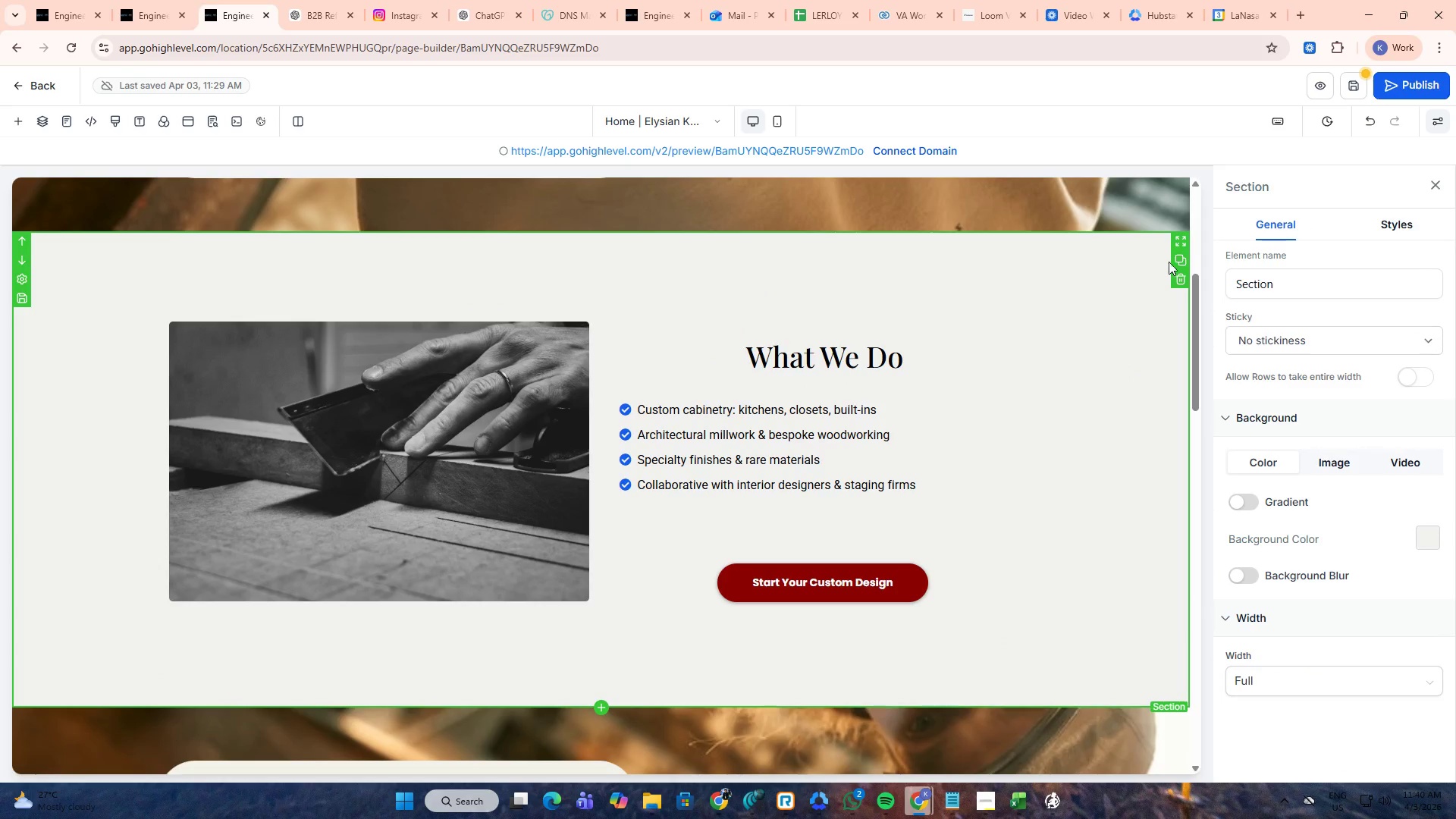 
left_click([1172, 262])
 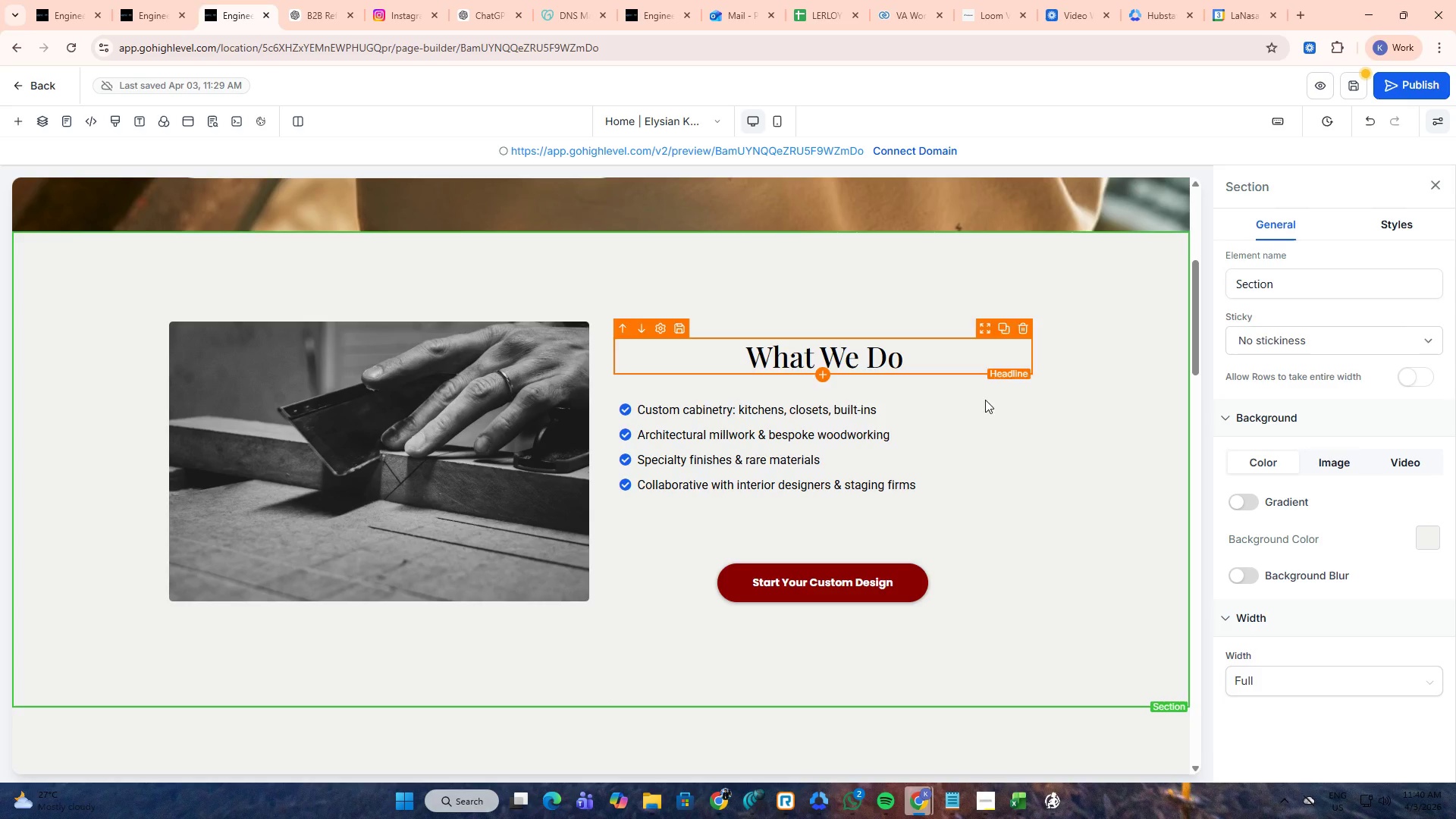 
scroll: coordinate [728, 535], scroll_direction: down, amount: 5.0
 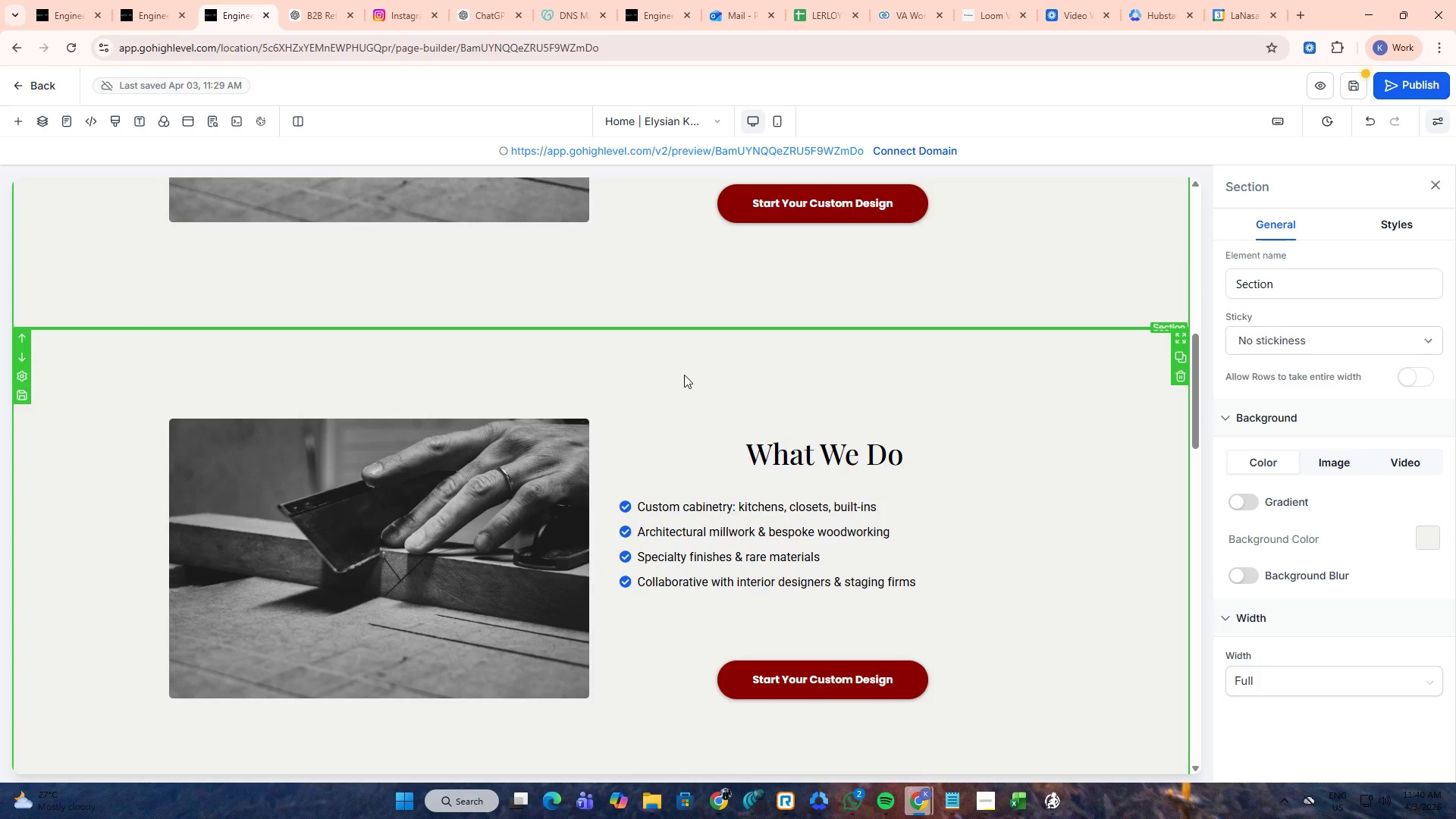 
left_click_drag(start_coordinate=[684, 375], to_coordinate=[651, 692])
 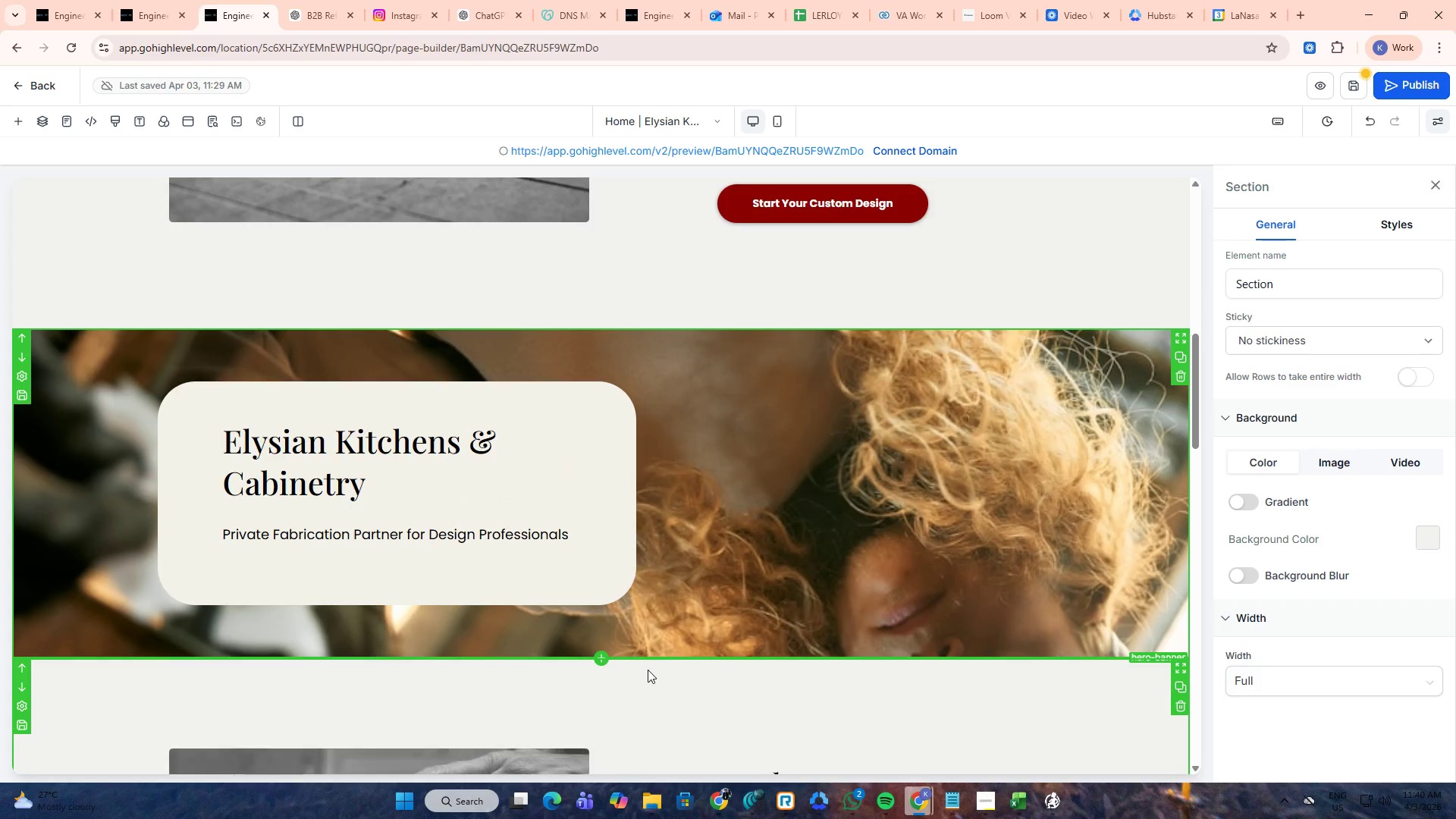 
scroll: coordinate [647, 666], scroll_direction: down, amount: 4.0
 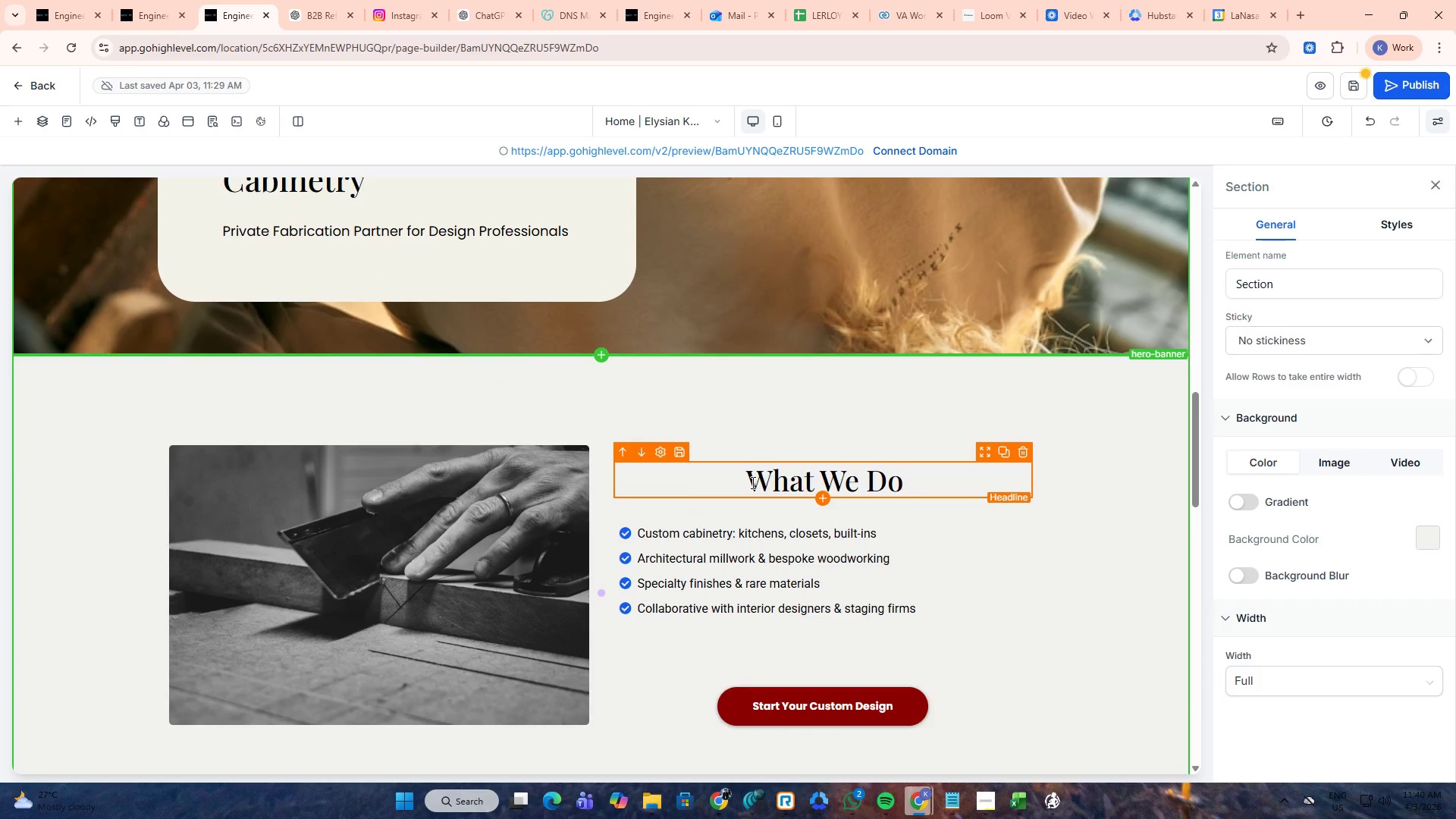 
left_click([316, 0])
 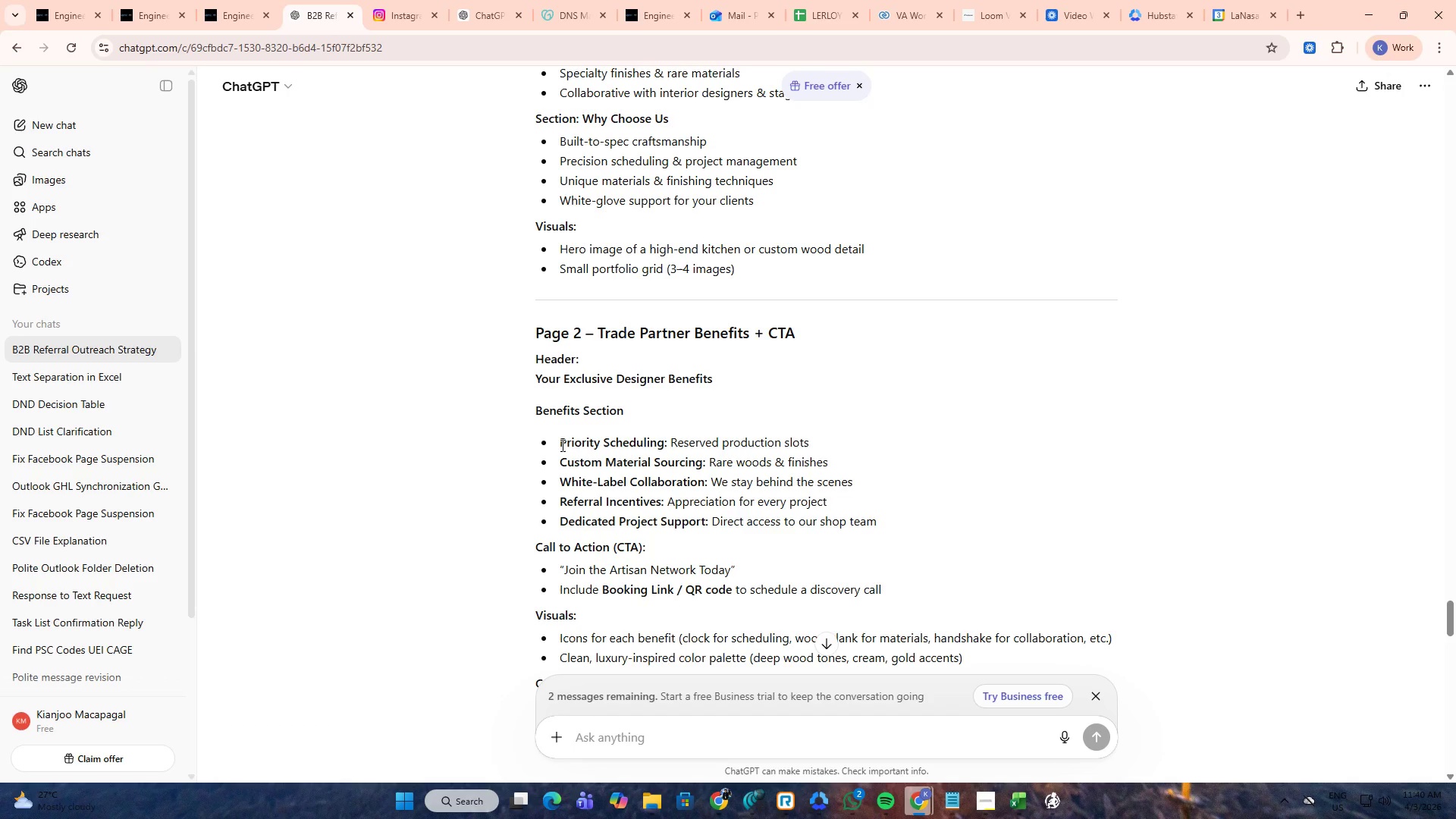 
left_click_drag(start_coordinate=[561, 445], to_coordinate=[914, 524])
 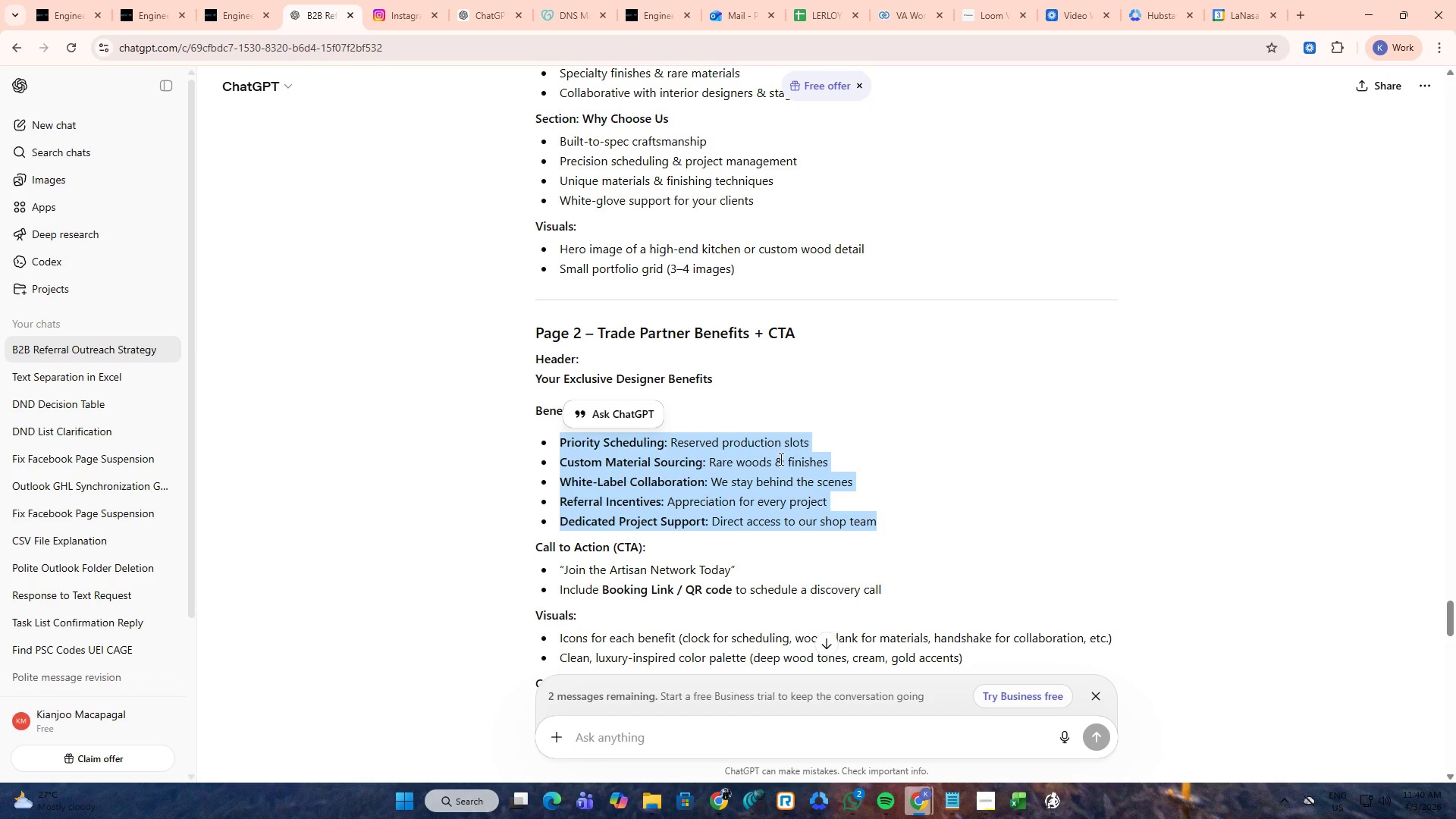 
key(Control+C)
 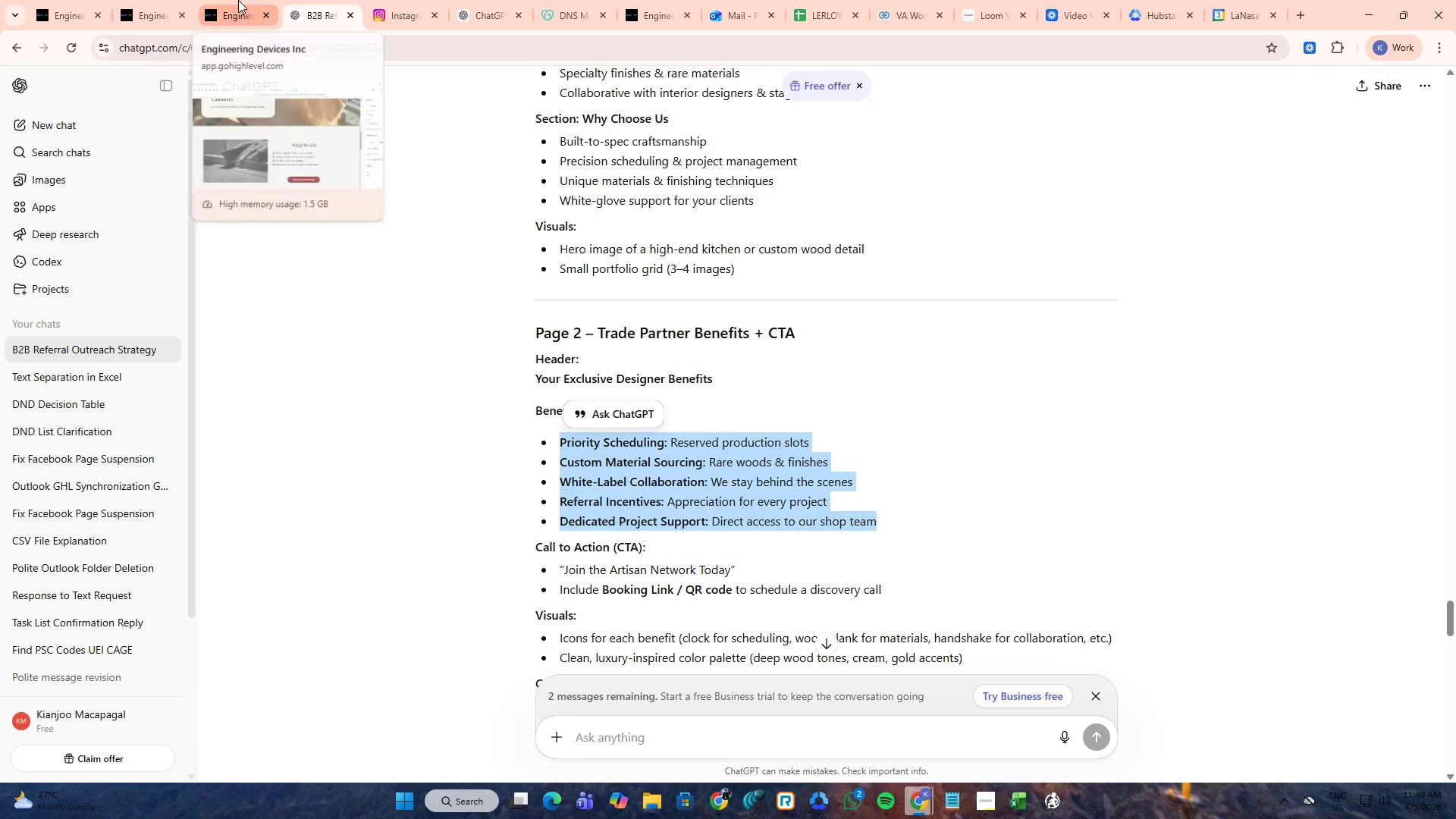 
left_click([238, 0])
 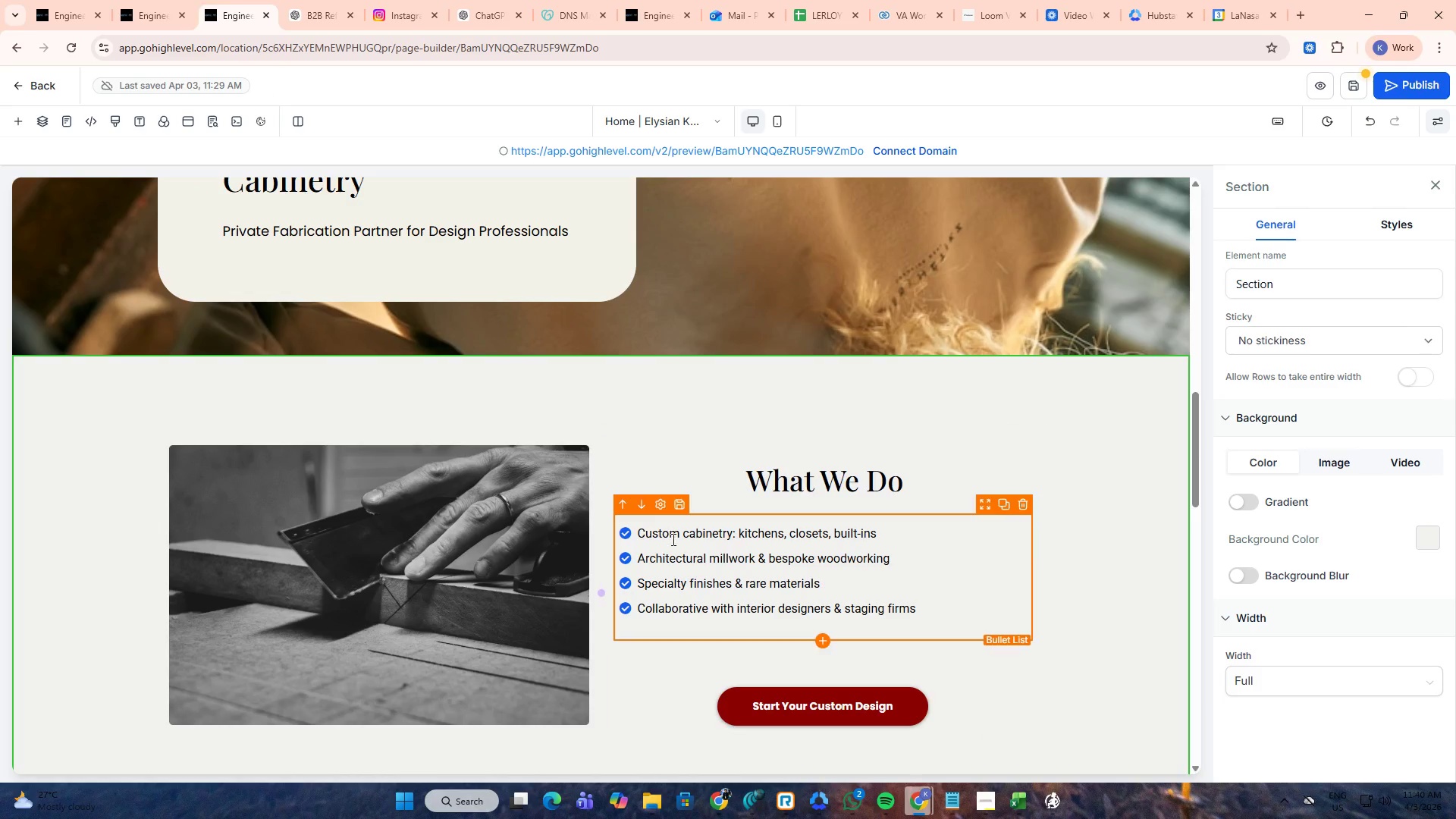 
left_click([681, 545])
 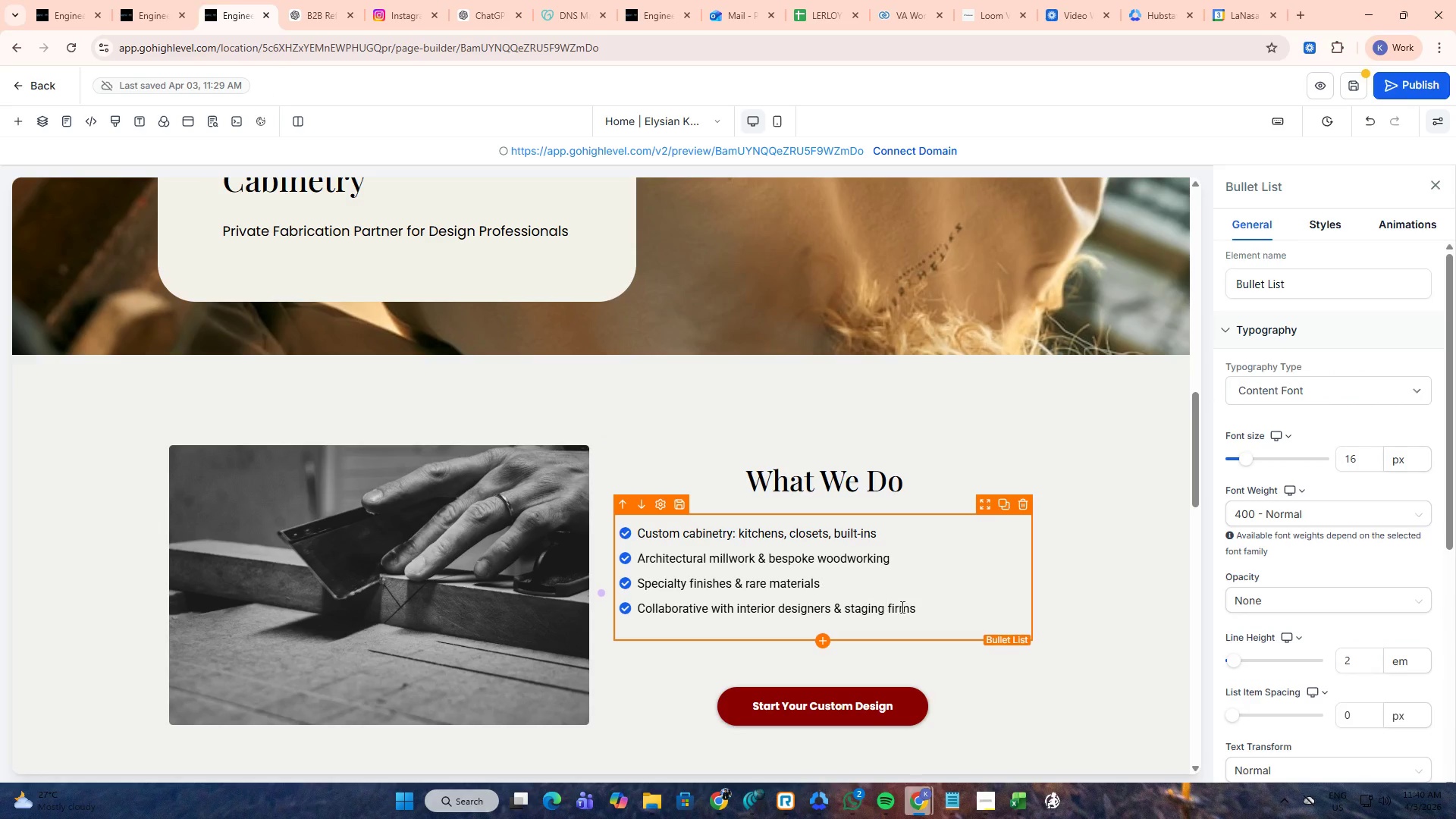 
left_click_drag(start_coordinate=[928, 607], to_coordinate=[641, 530])
 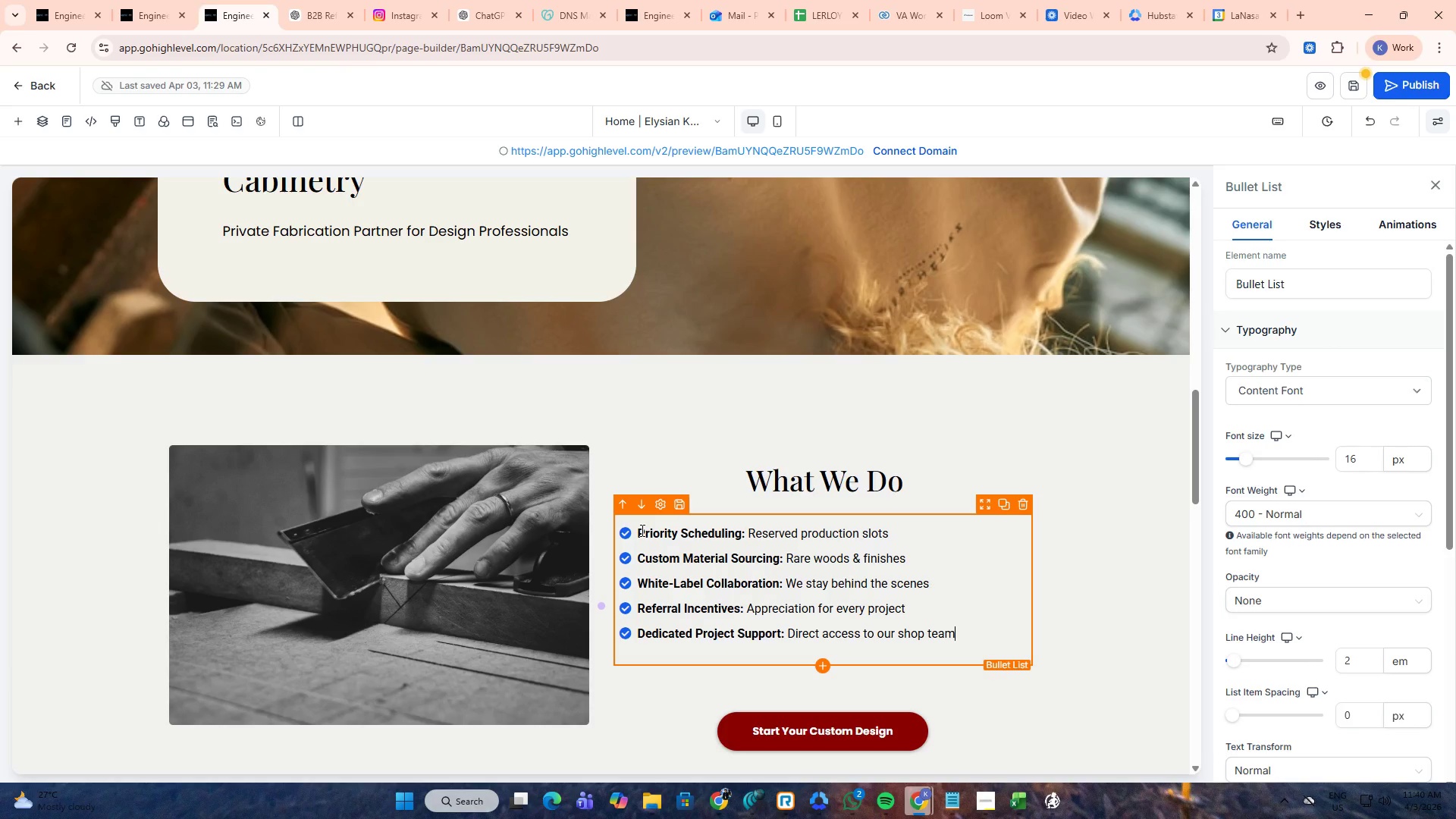 
key(Control+ControlLeft)
 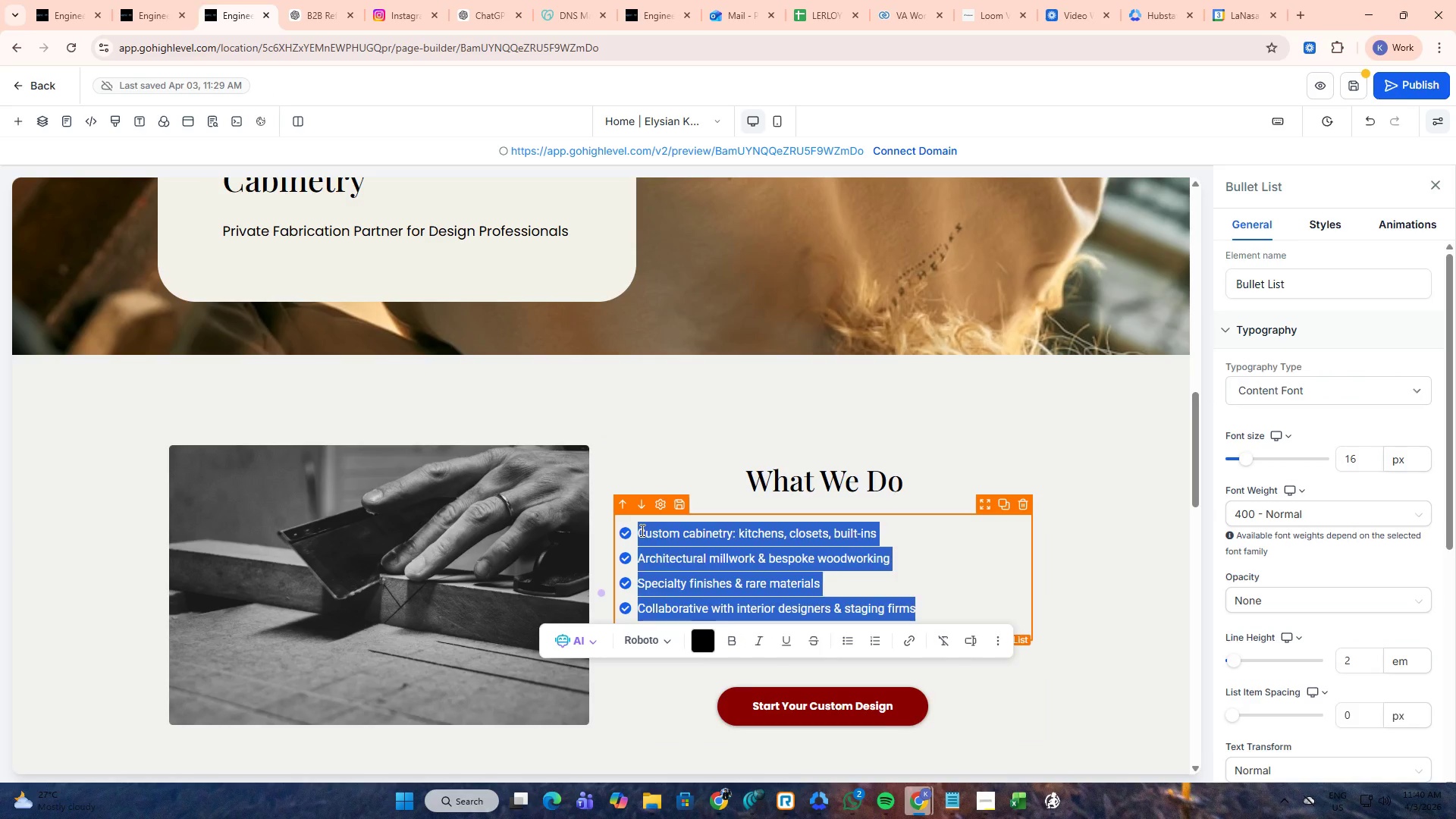 
key(Control+V)
 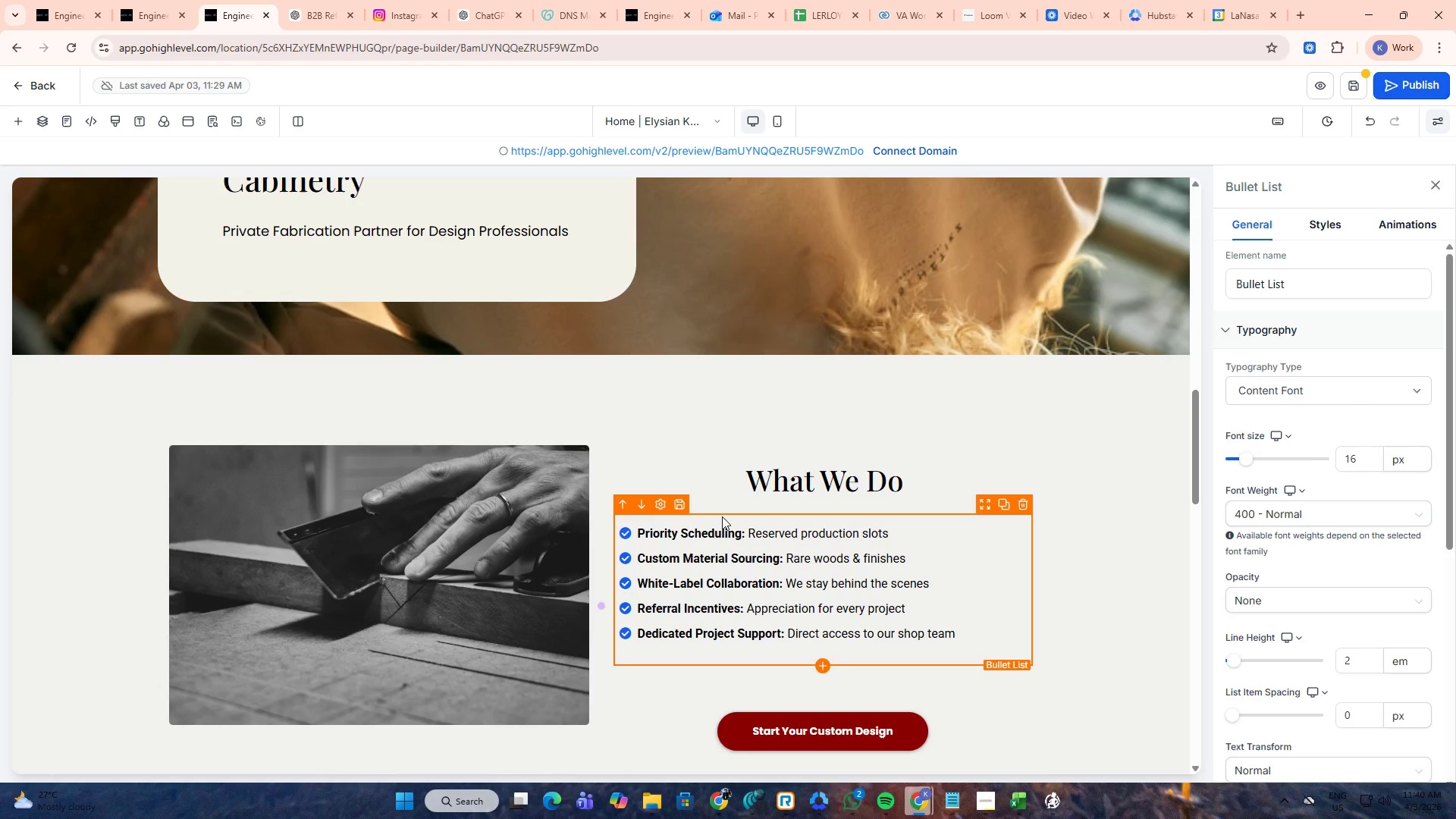 
left_click([284, 0])
 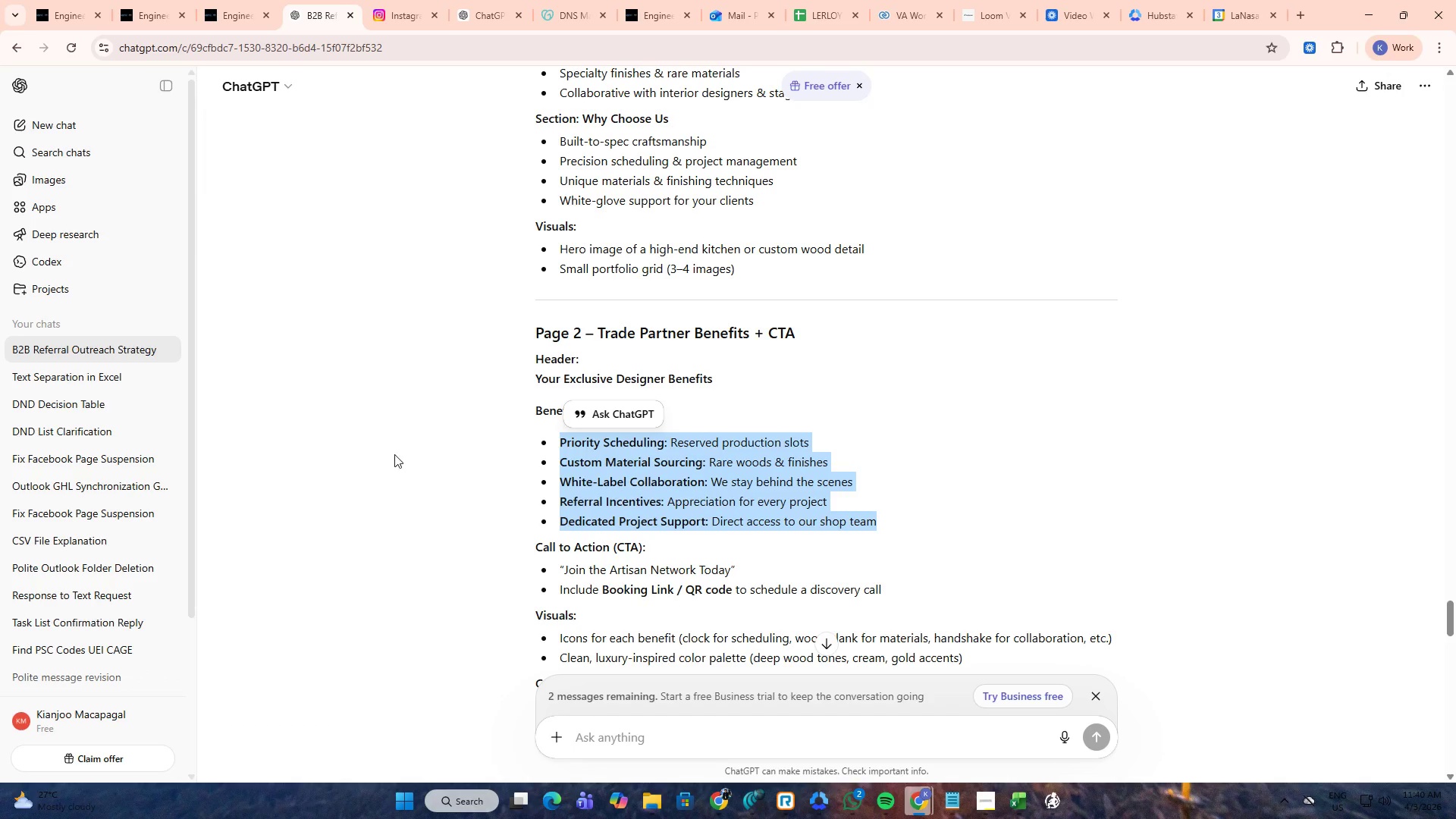 
left_click([394, 454])
 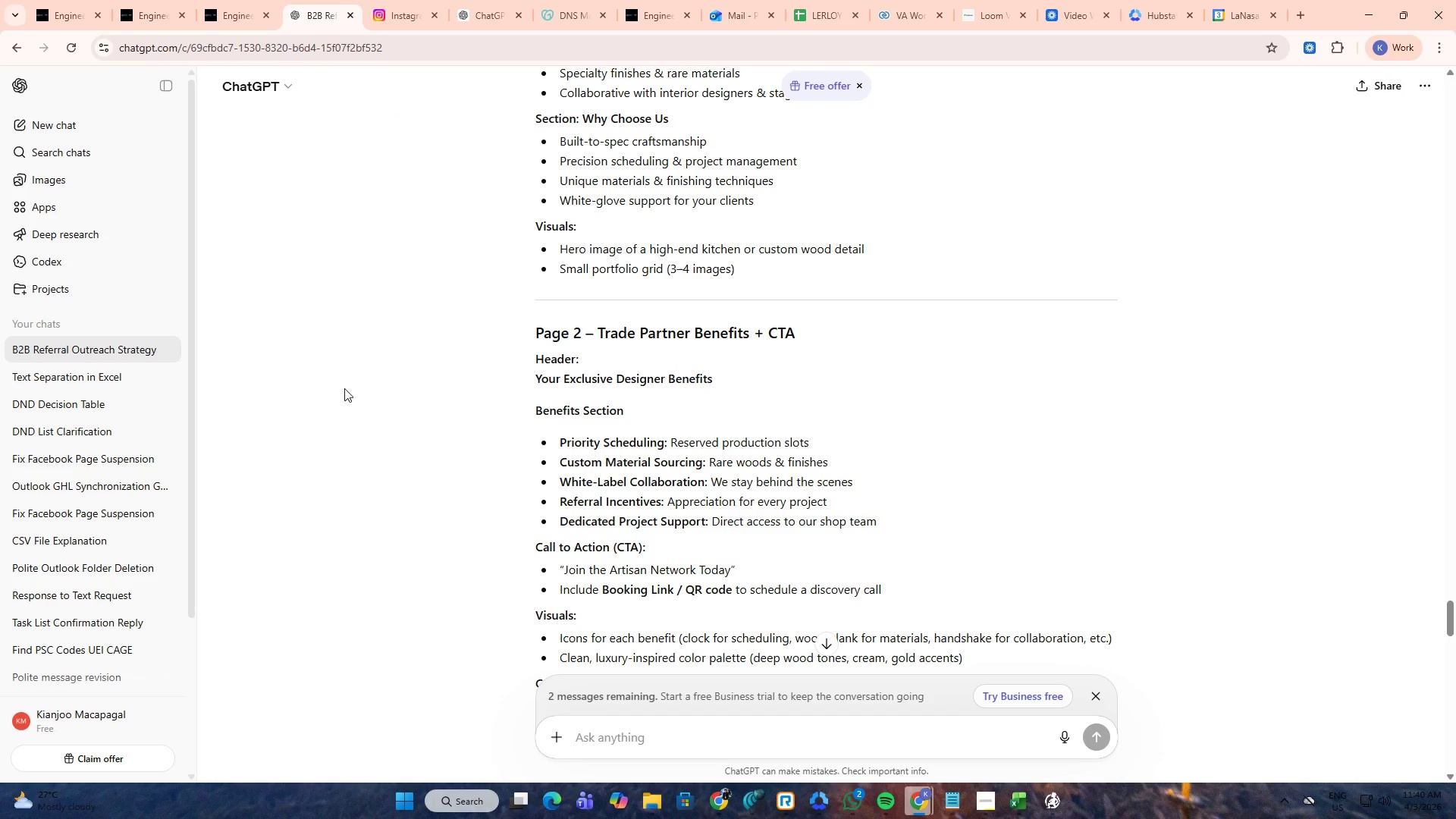 
left_click([212, 0])
 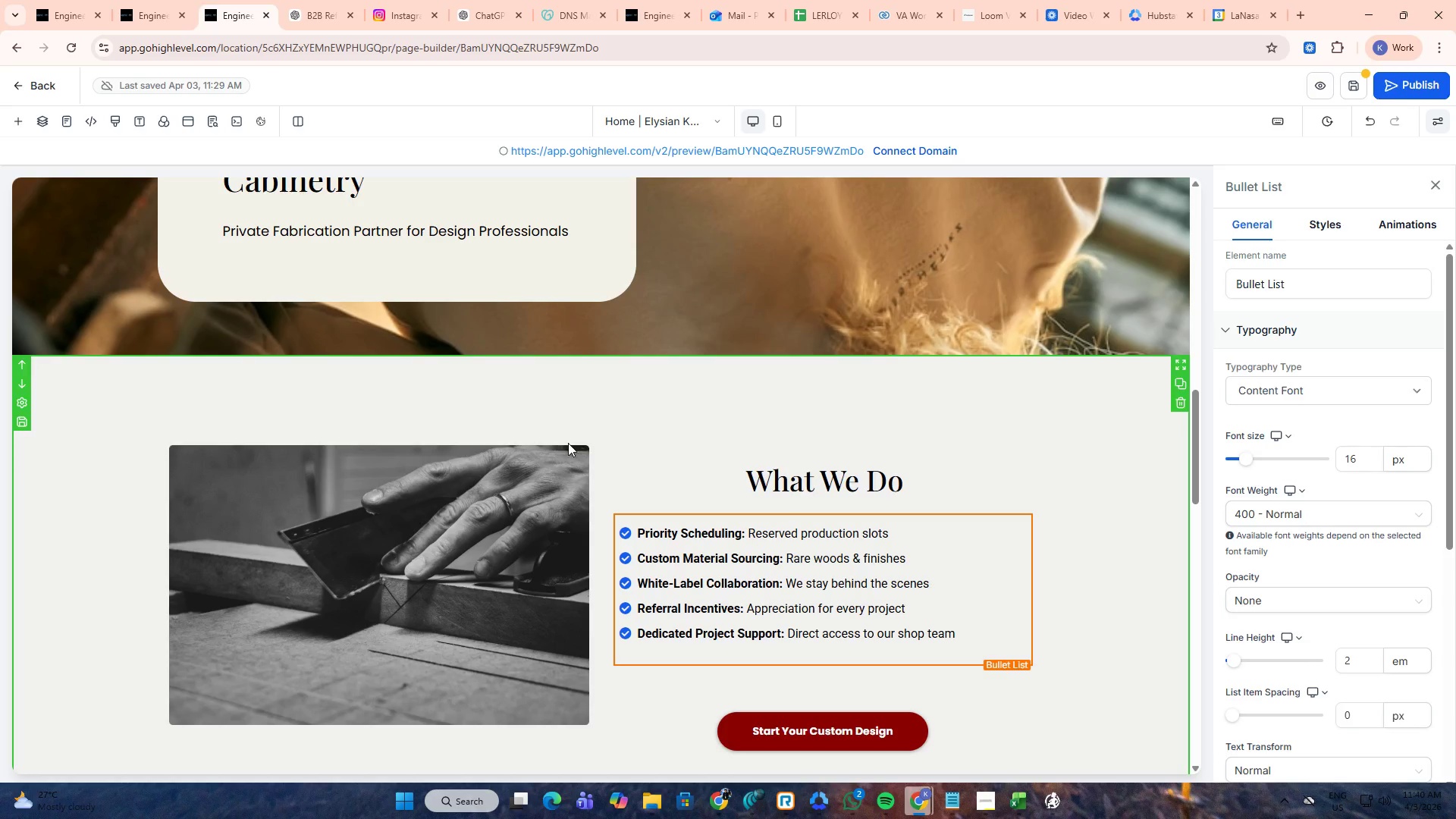 
wait(8.42)
 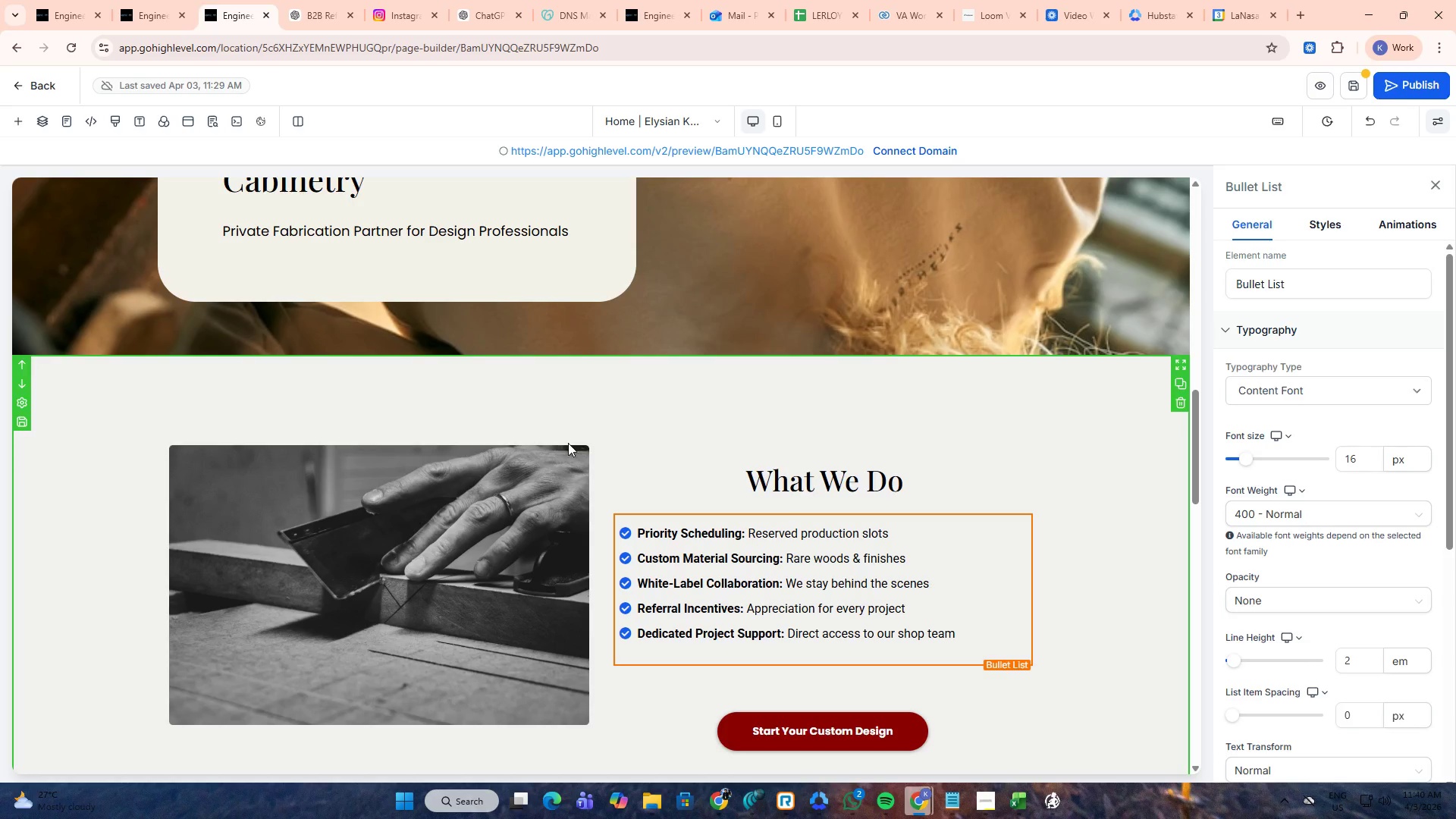 
scroll: coordinate [573, 435], scroll_direction: none, amount: 0.0
 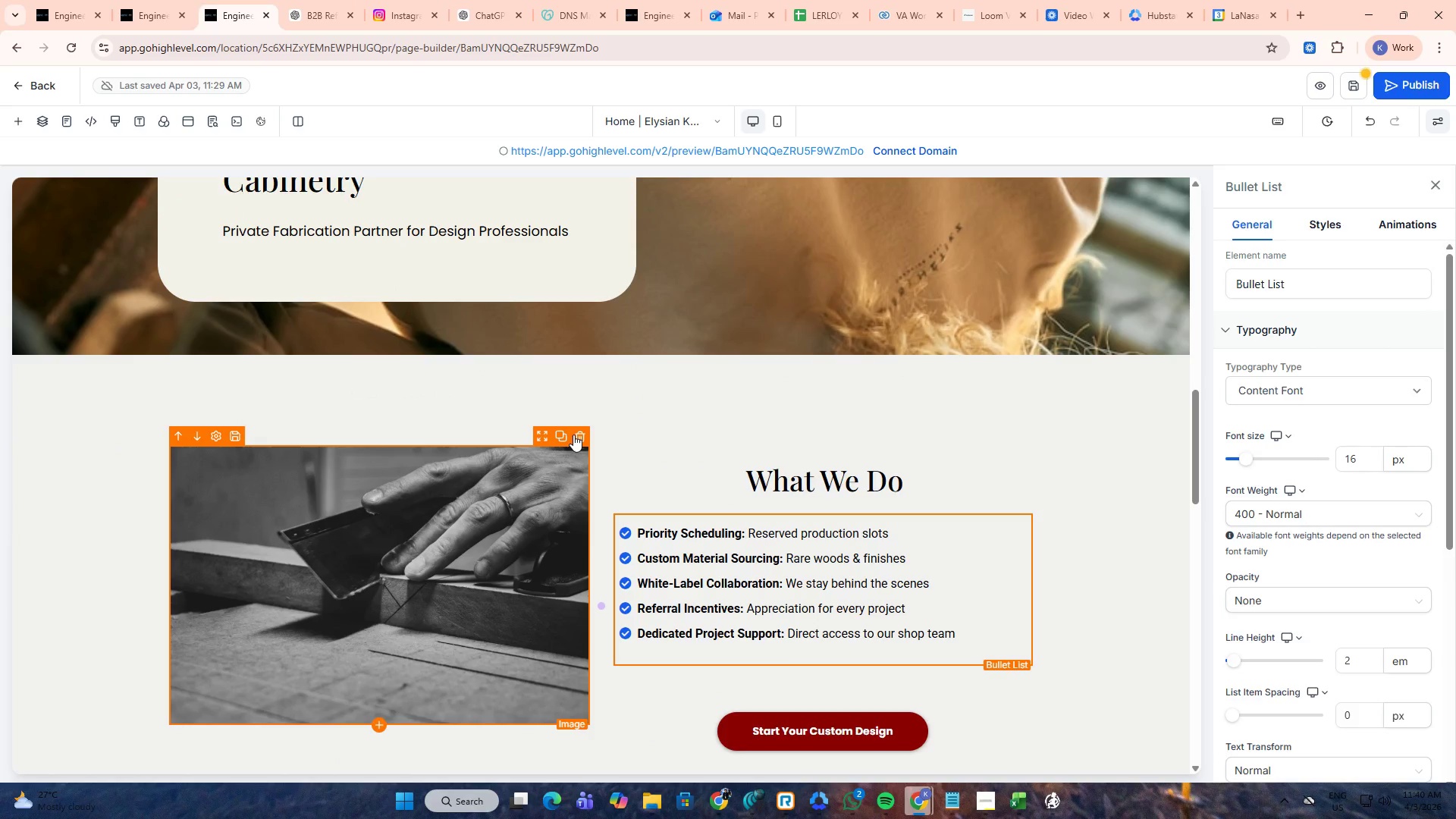 
scroll: coordinate [573, 435], scroll_direction: down, amount: 3.0
 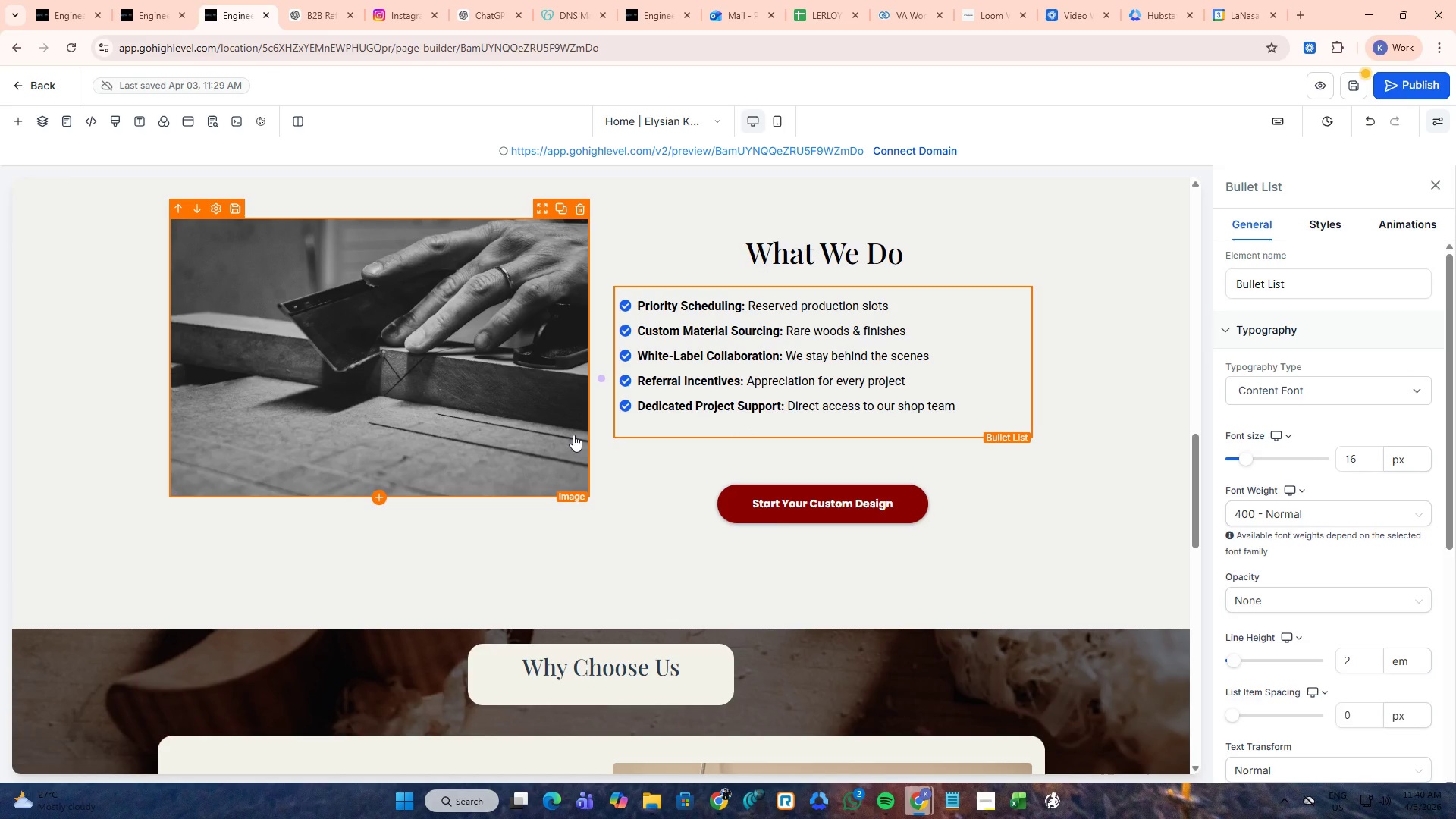 
scroll: coordinate [573, 435], scroll_direction: up, amount: 3.0
 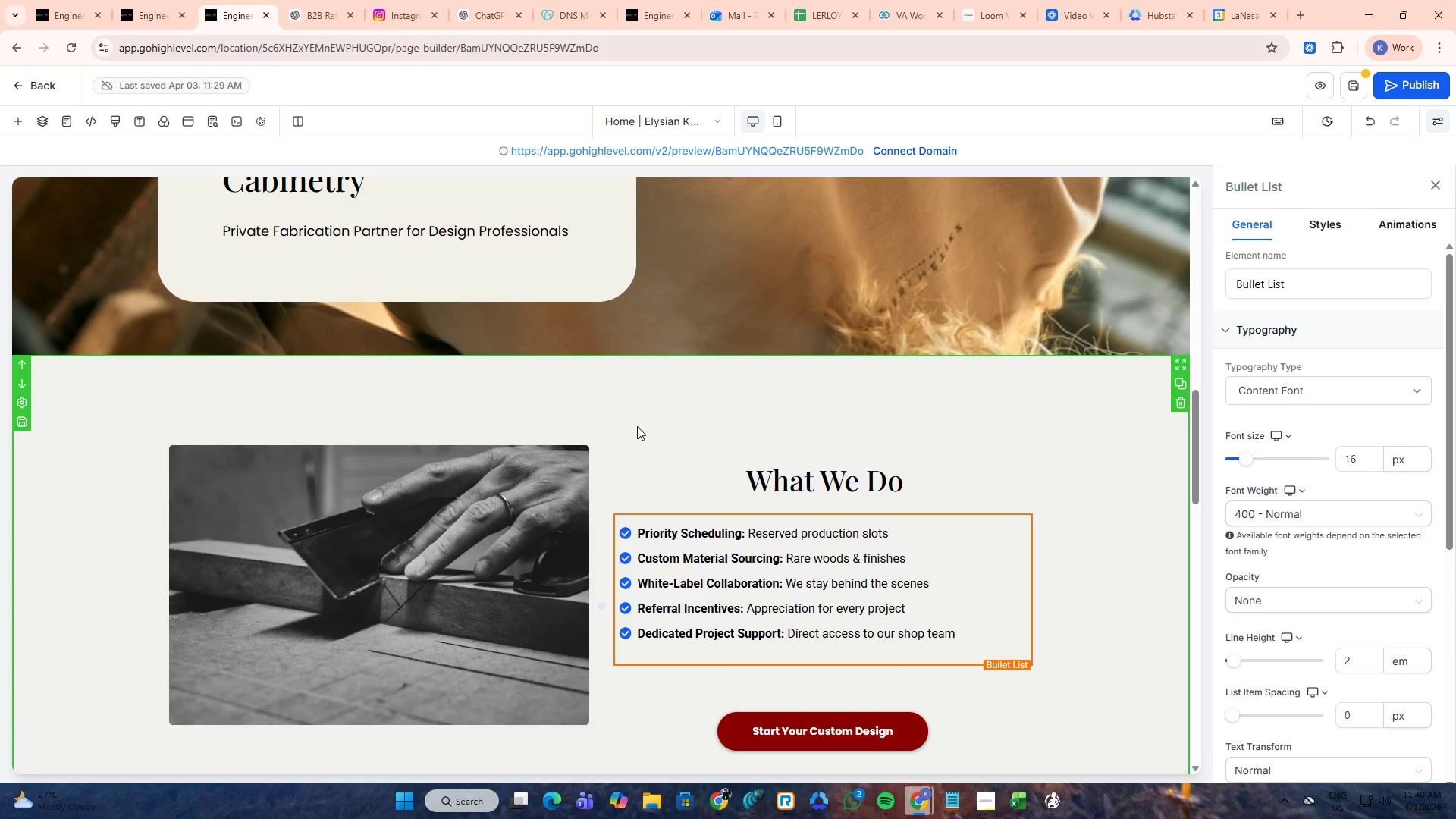 
hold_key(key=ControlLeft, duration=0.33)
 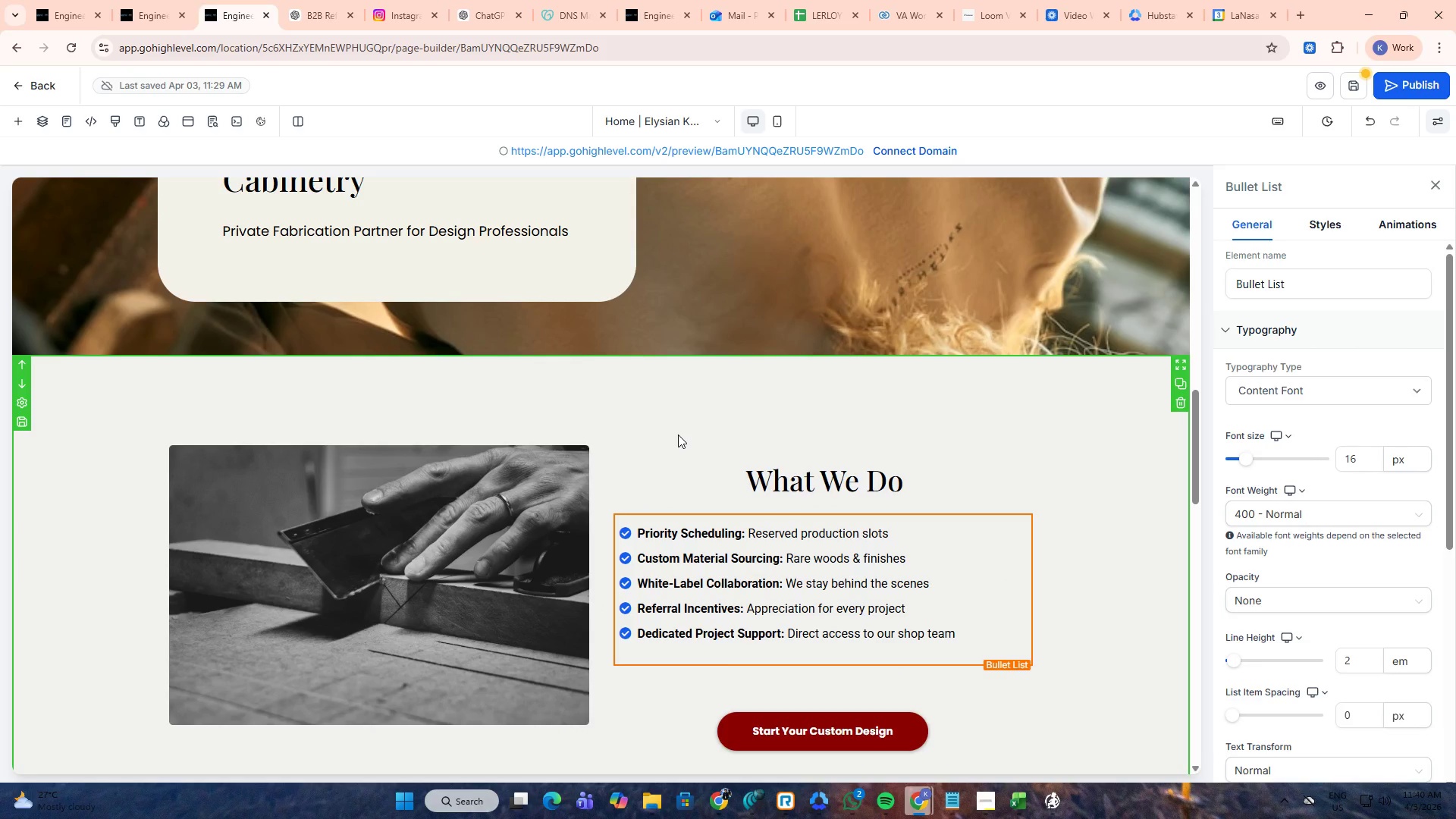 
left_click_drag(start_coordinate=[678, 435], to_coordinate=[678, 464])
 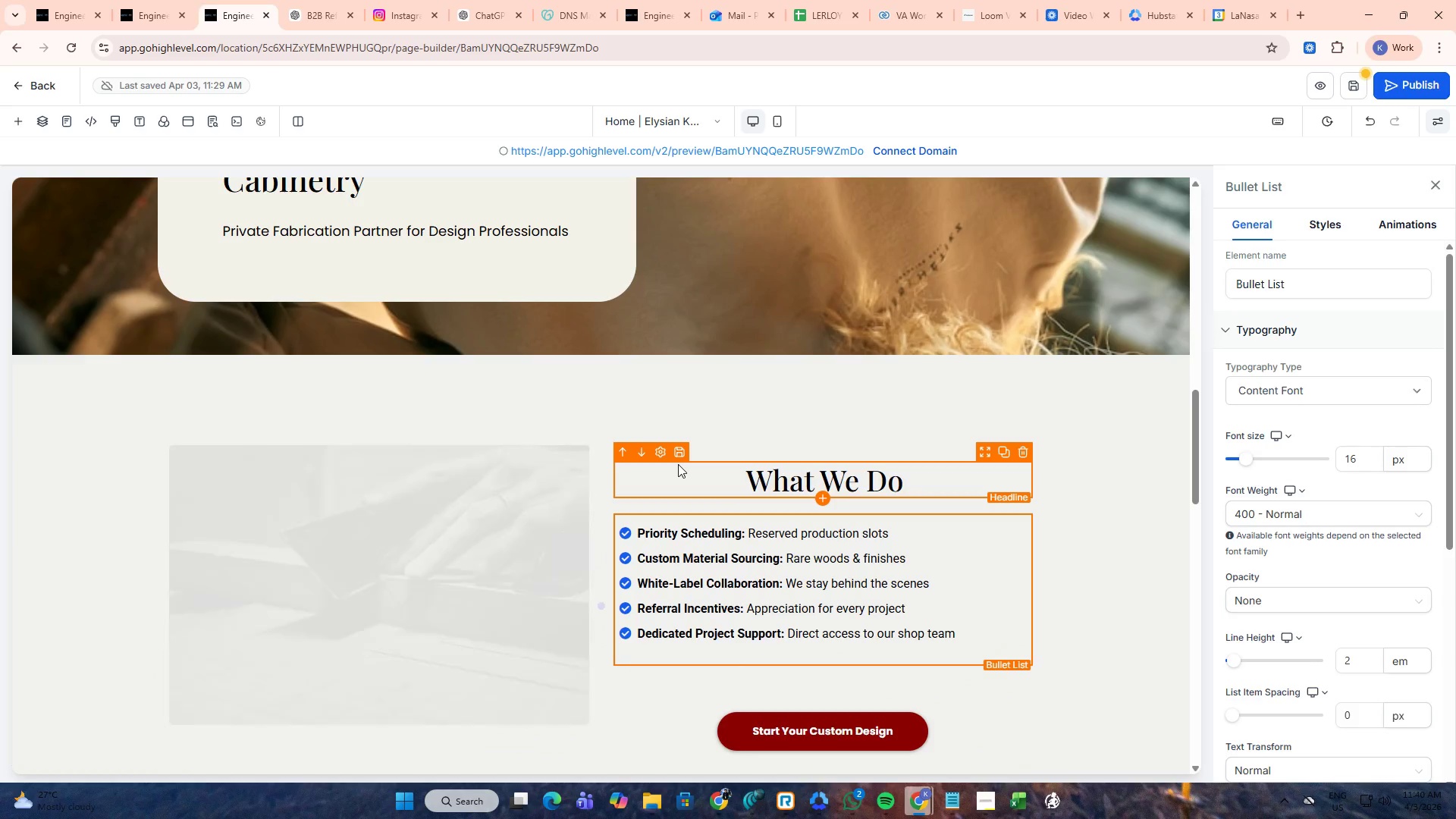 
key(Control+ControlLeft)
 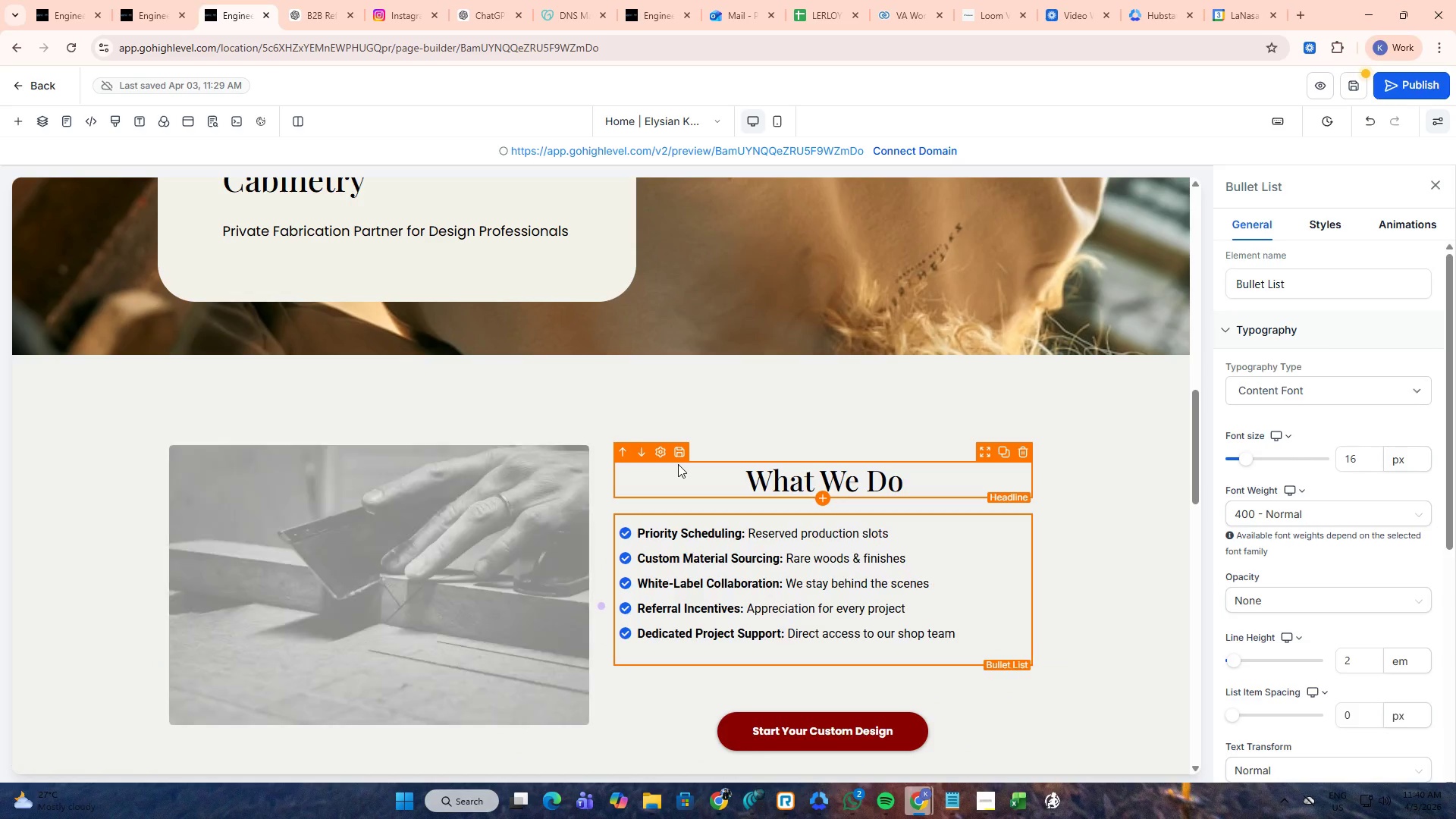 
key(Control+Z)
 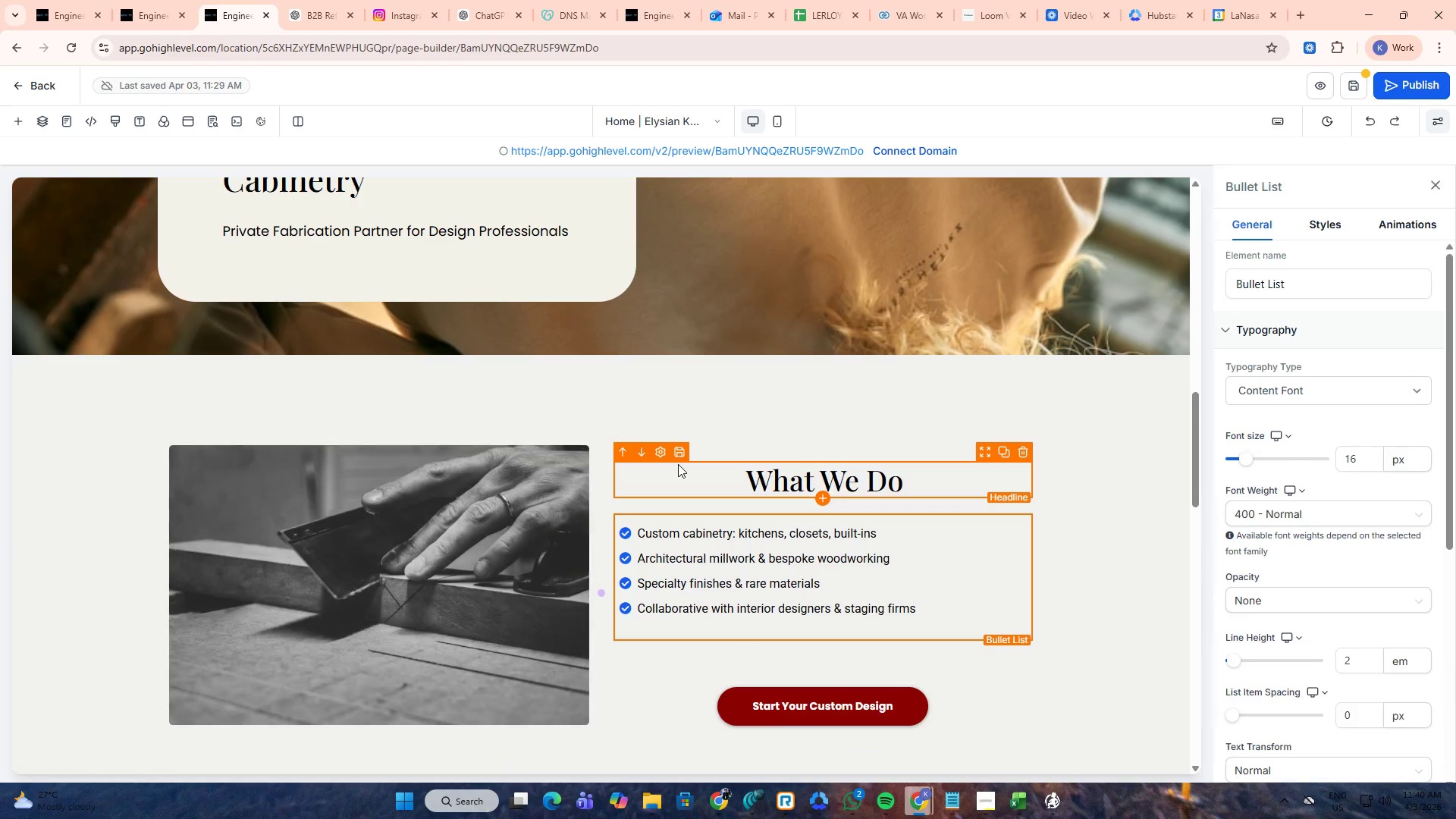 
scroll: coordinate [642, 442], scroll_direction: down, amount: 6.0
 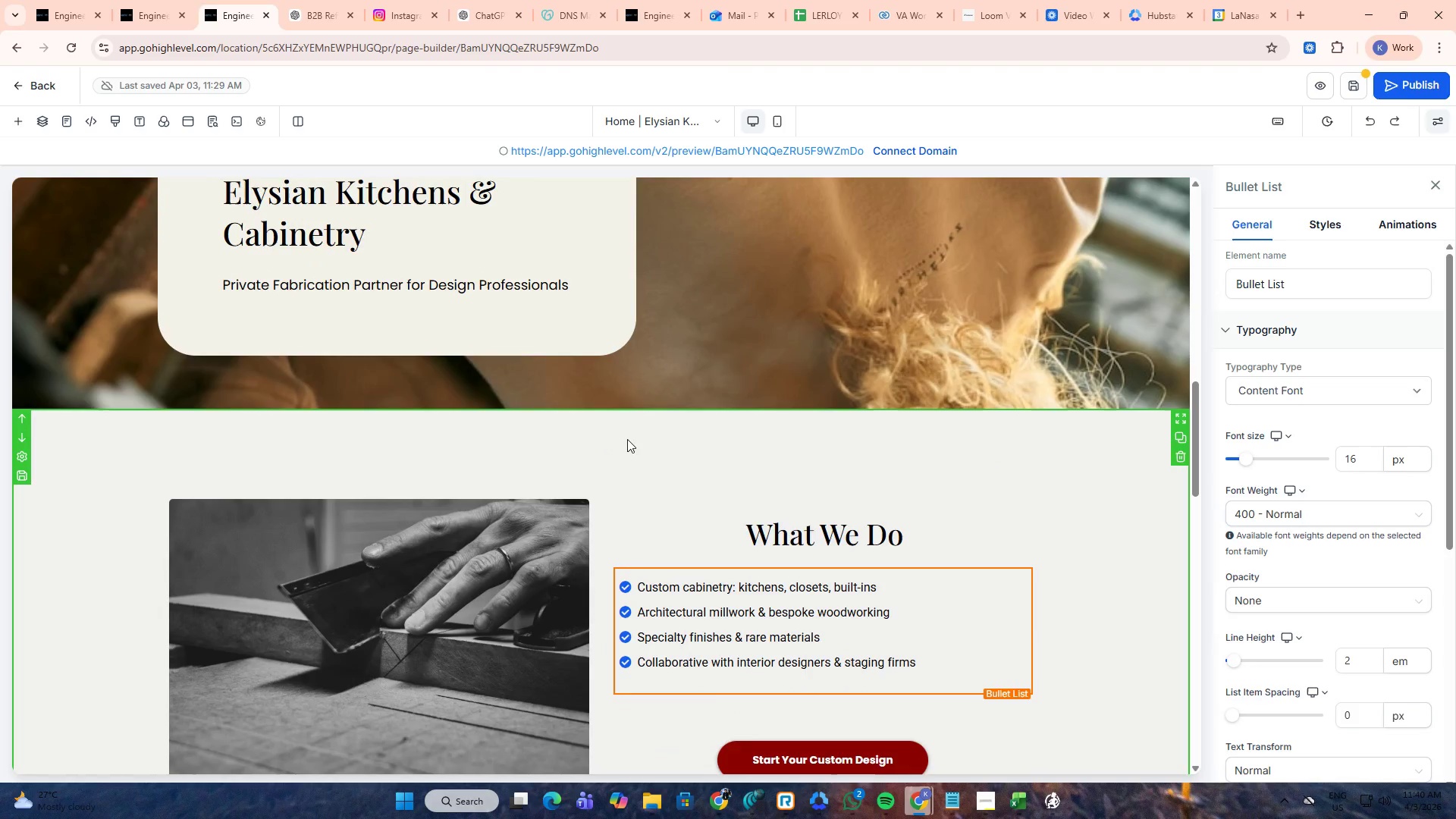 
left_click_drag(start_coordinate=[627, 439], to_coordinate=[632, 491])
 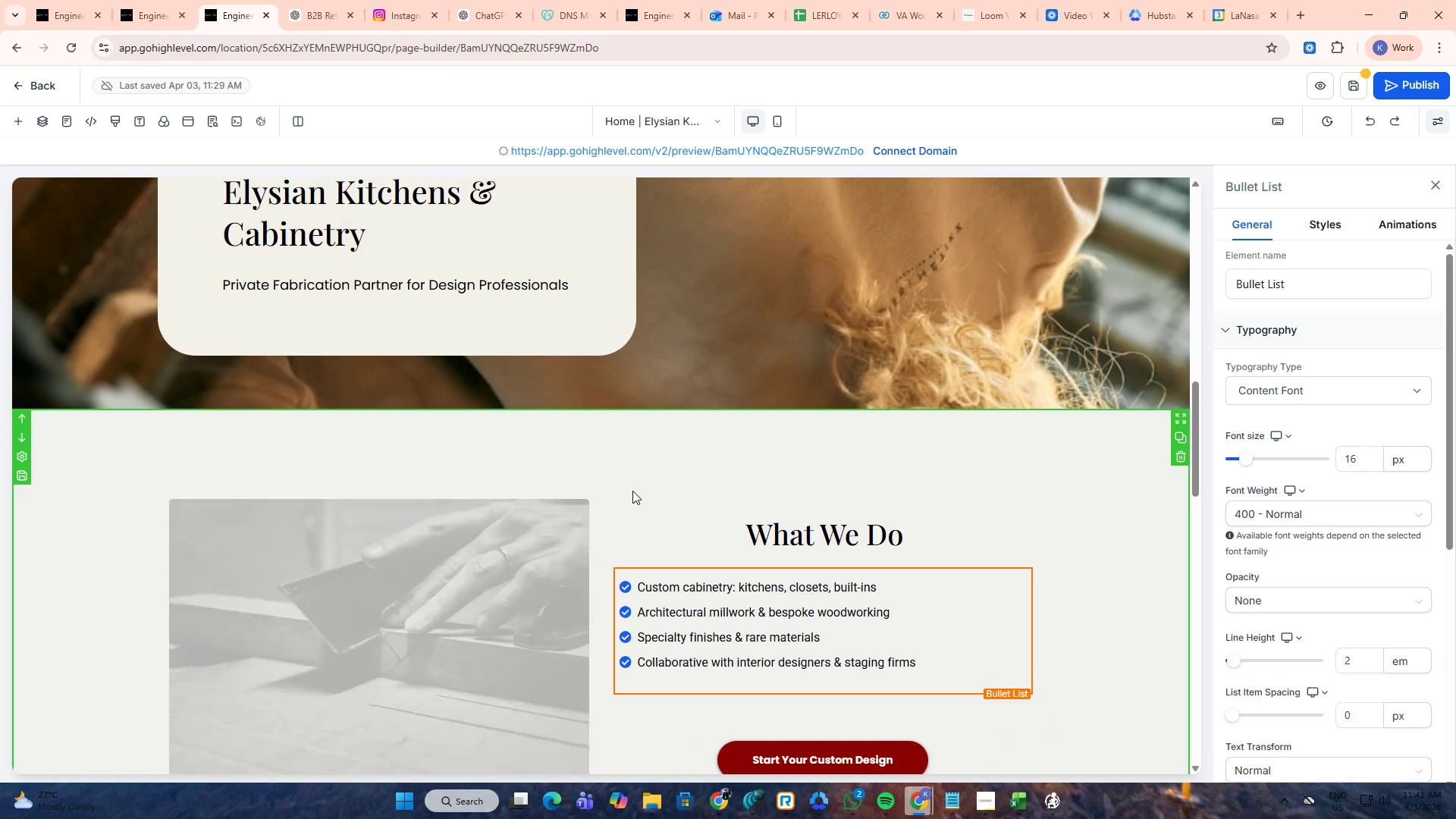 
scroll: coordinate [632, 486], scroll_direction: up, amount: 5.0
 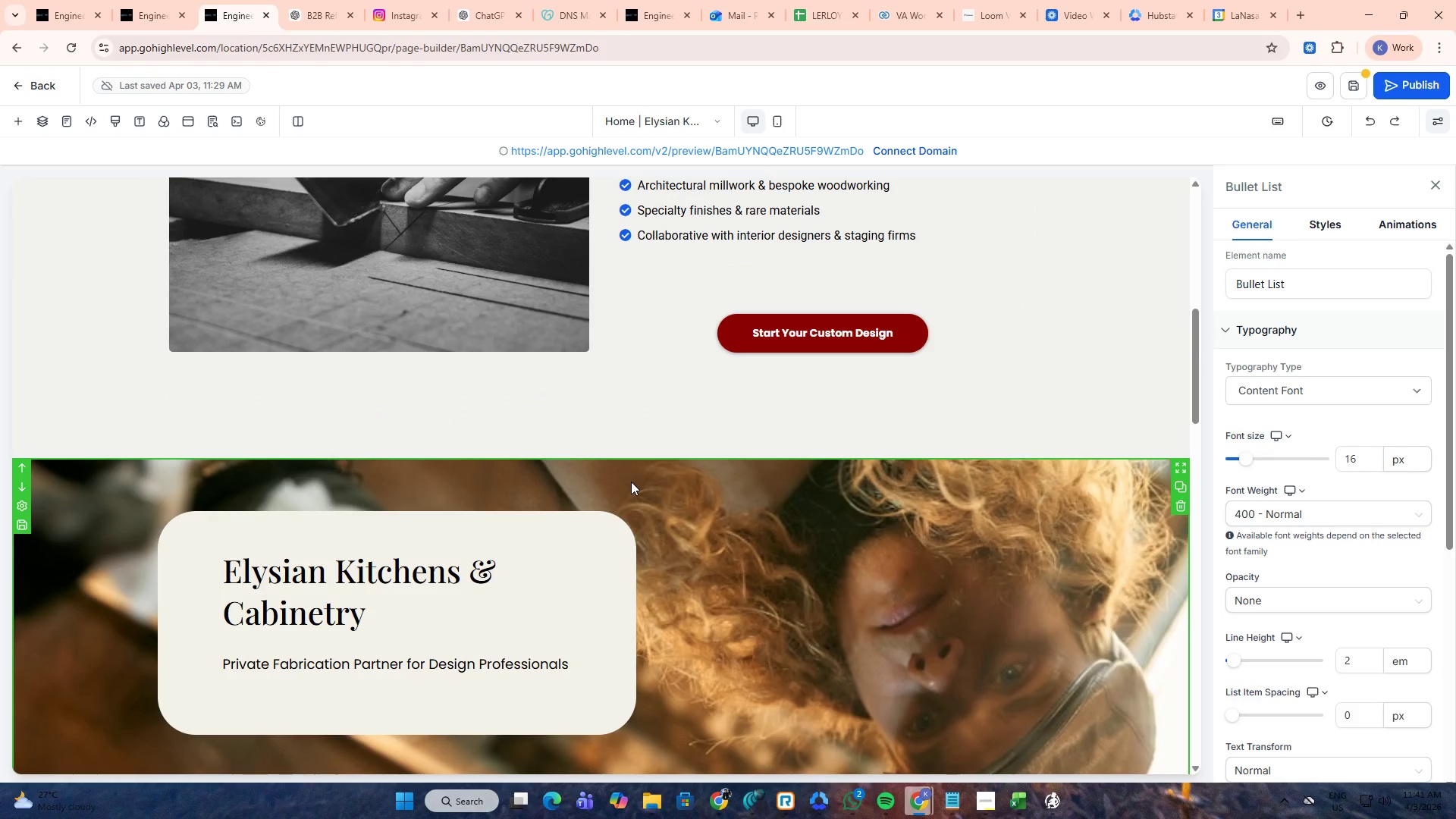 
scroll: coordinate [631, 482], scroll_direction: down, amount: 4.0
 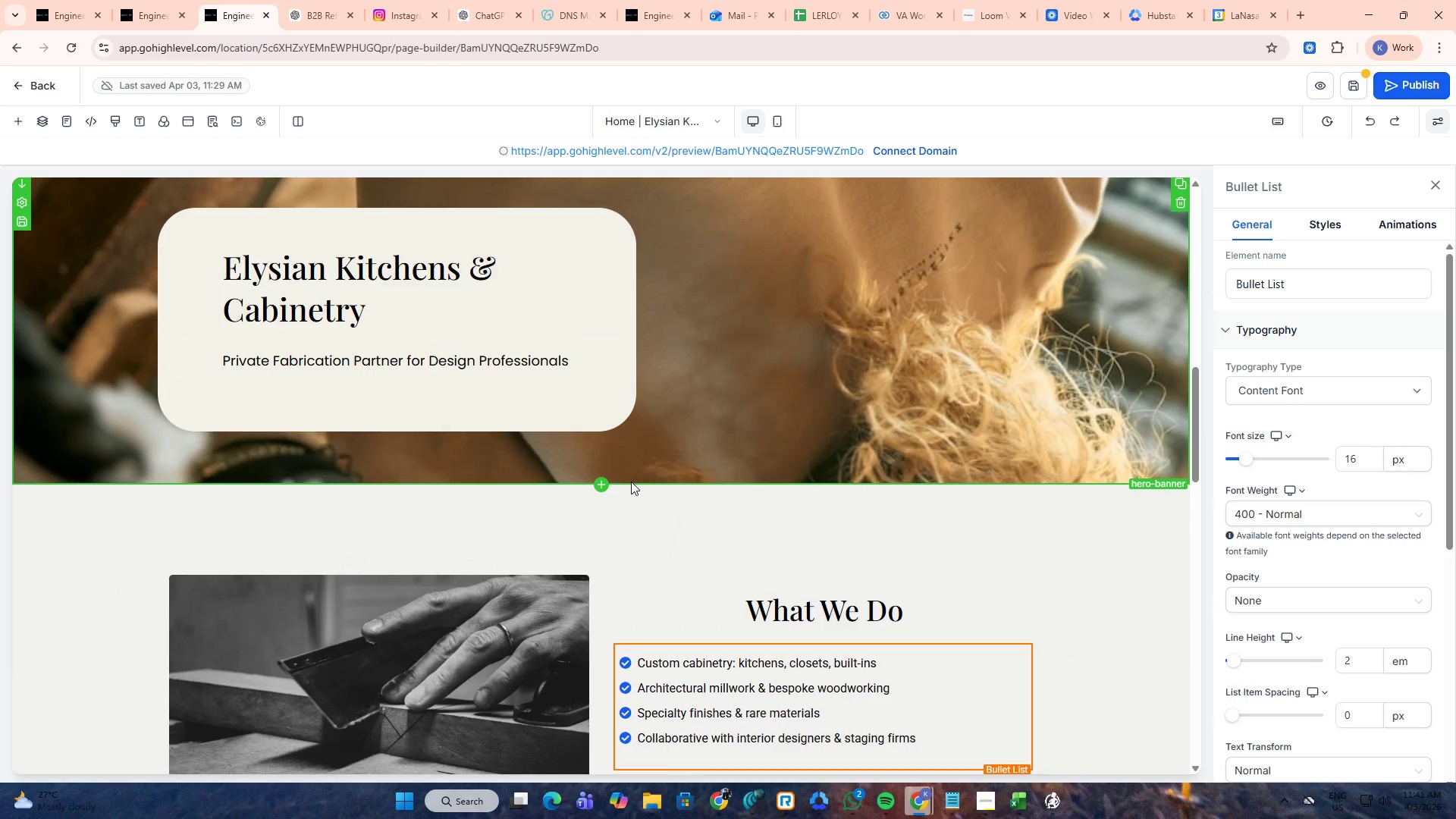 
scroll: coordinate [628, 475], scroll_direction: up, amount: 1.0
 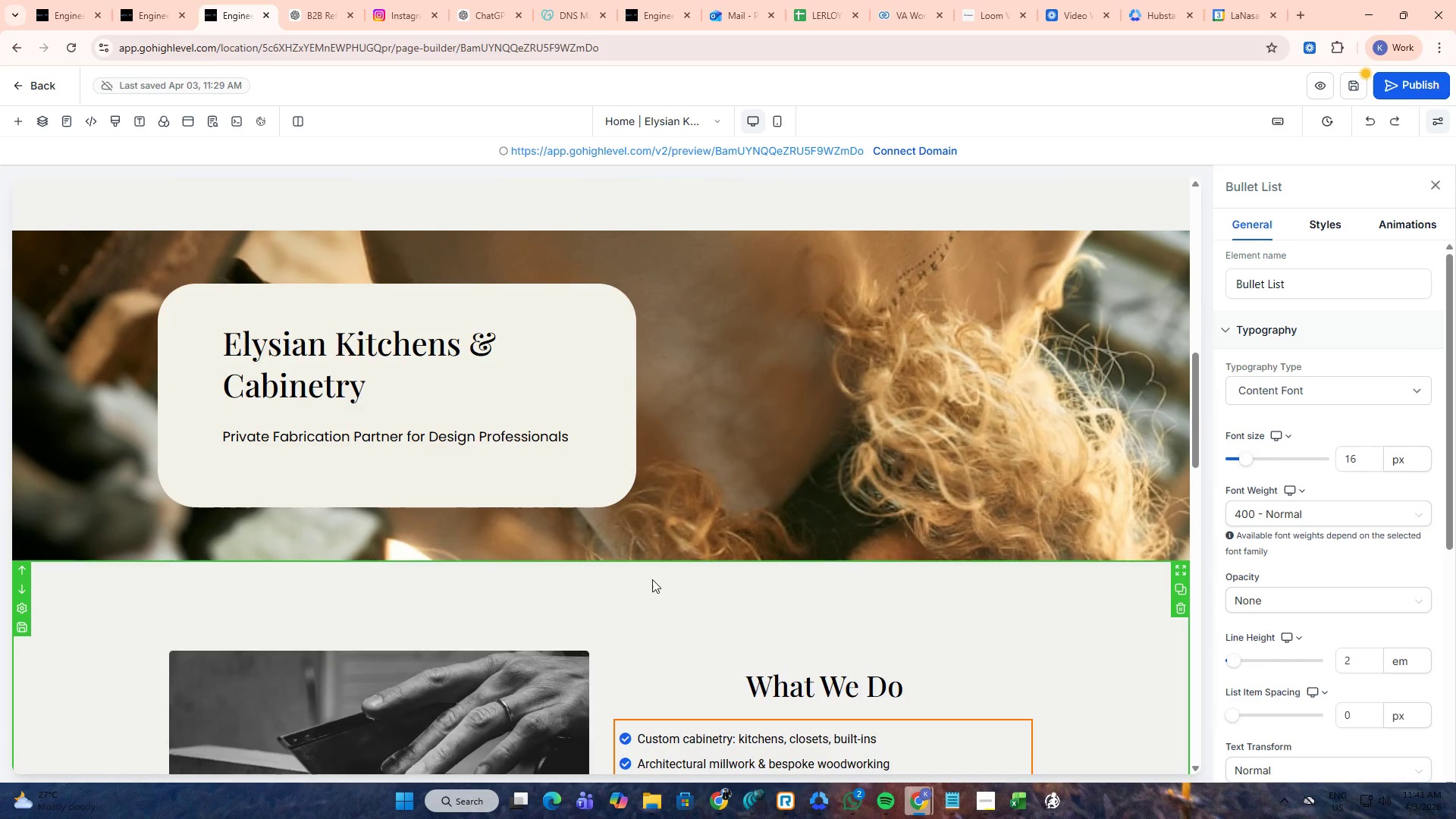 
left_click_drag(start_coordinate=[652, 579], to_coordinate=[561, 539])
 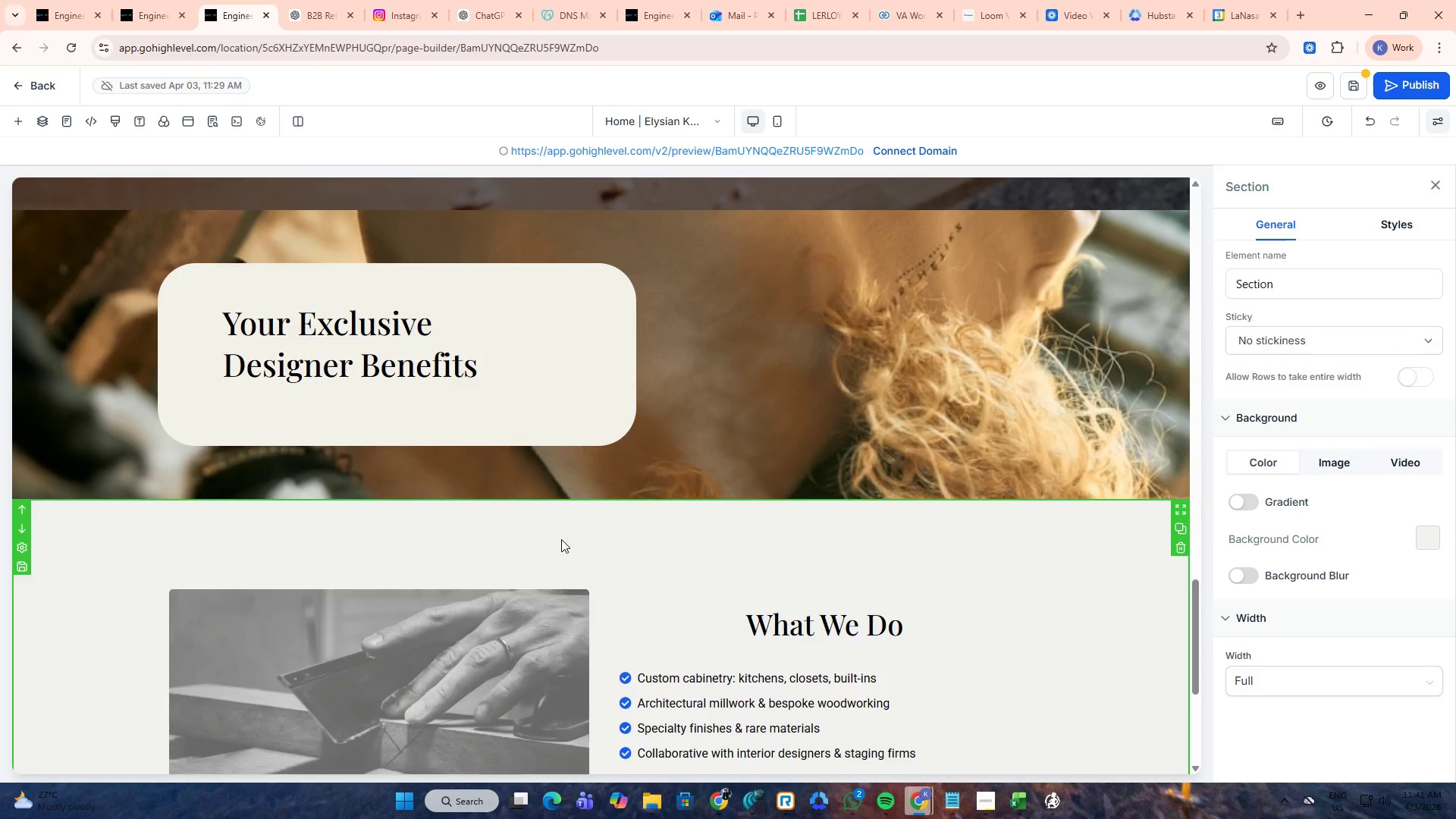 
scroll: coordinate [553, 520], scroll_direction: up, amount: 19.0
 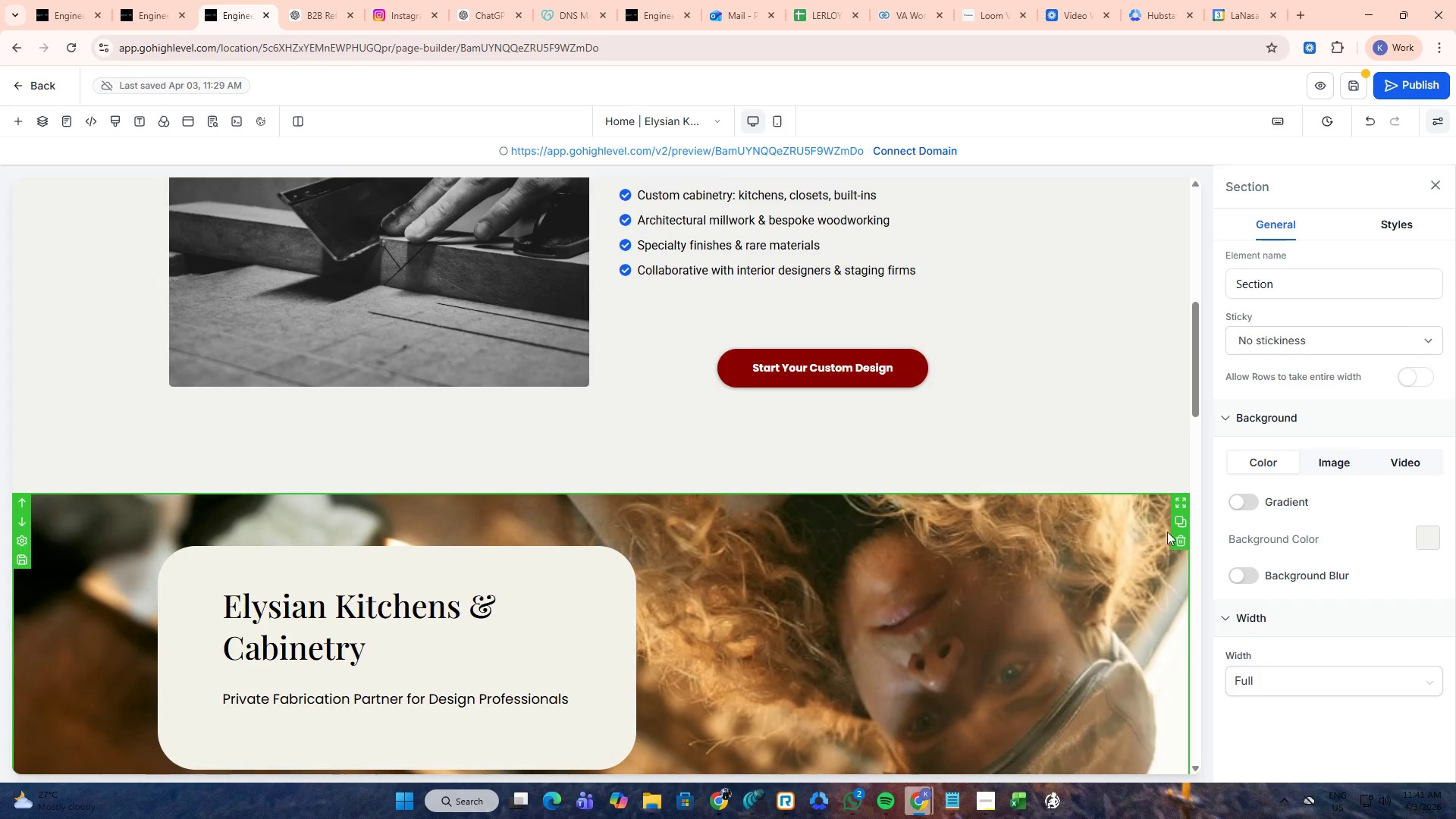 
left_click([1181, 544])
 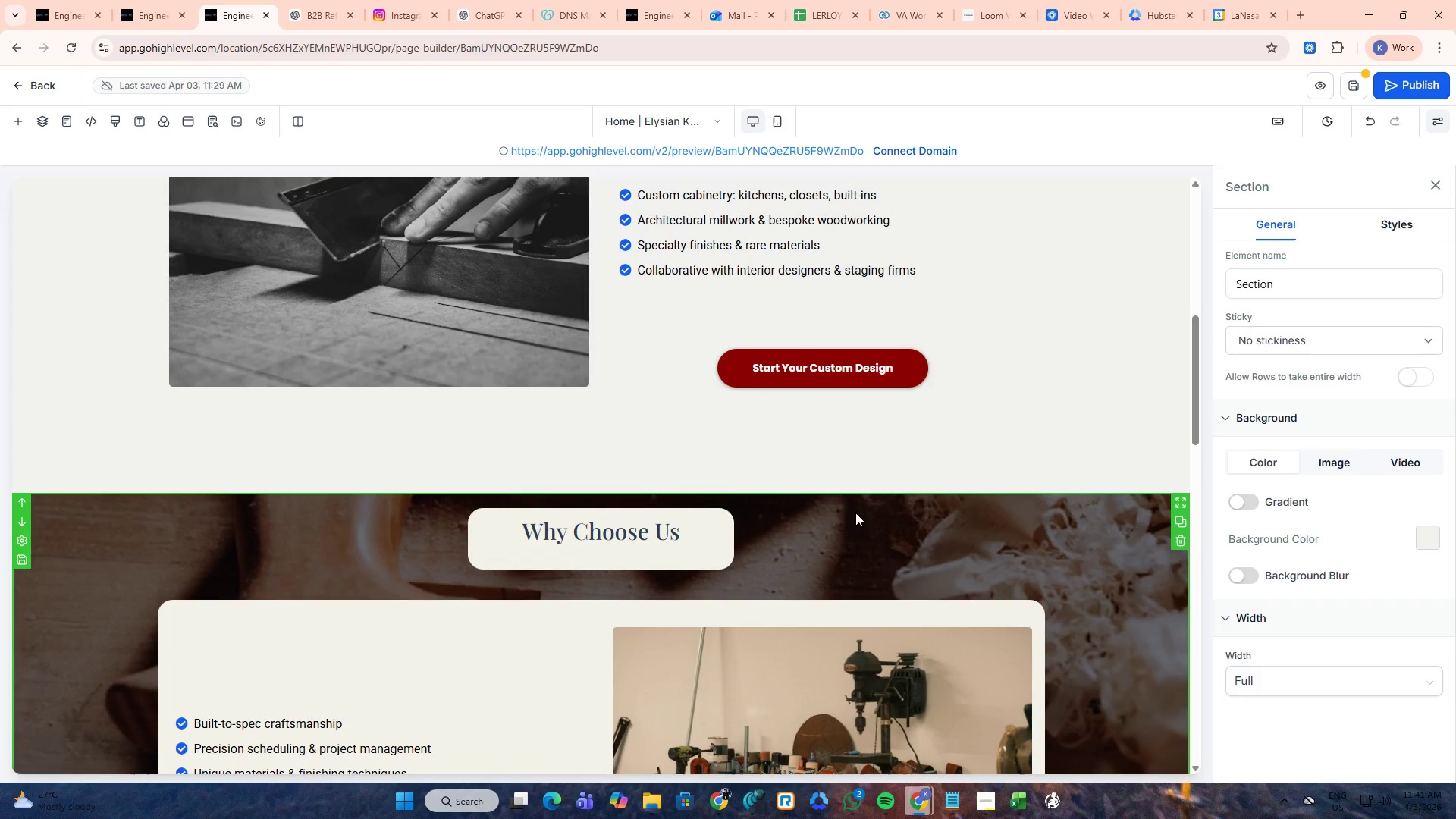 
scroll: coordinate [501, 486], scroll_direction: down, amount: 17.0
 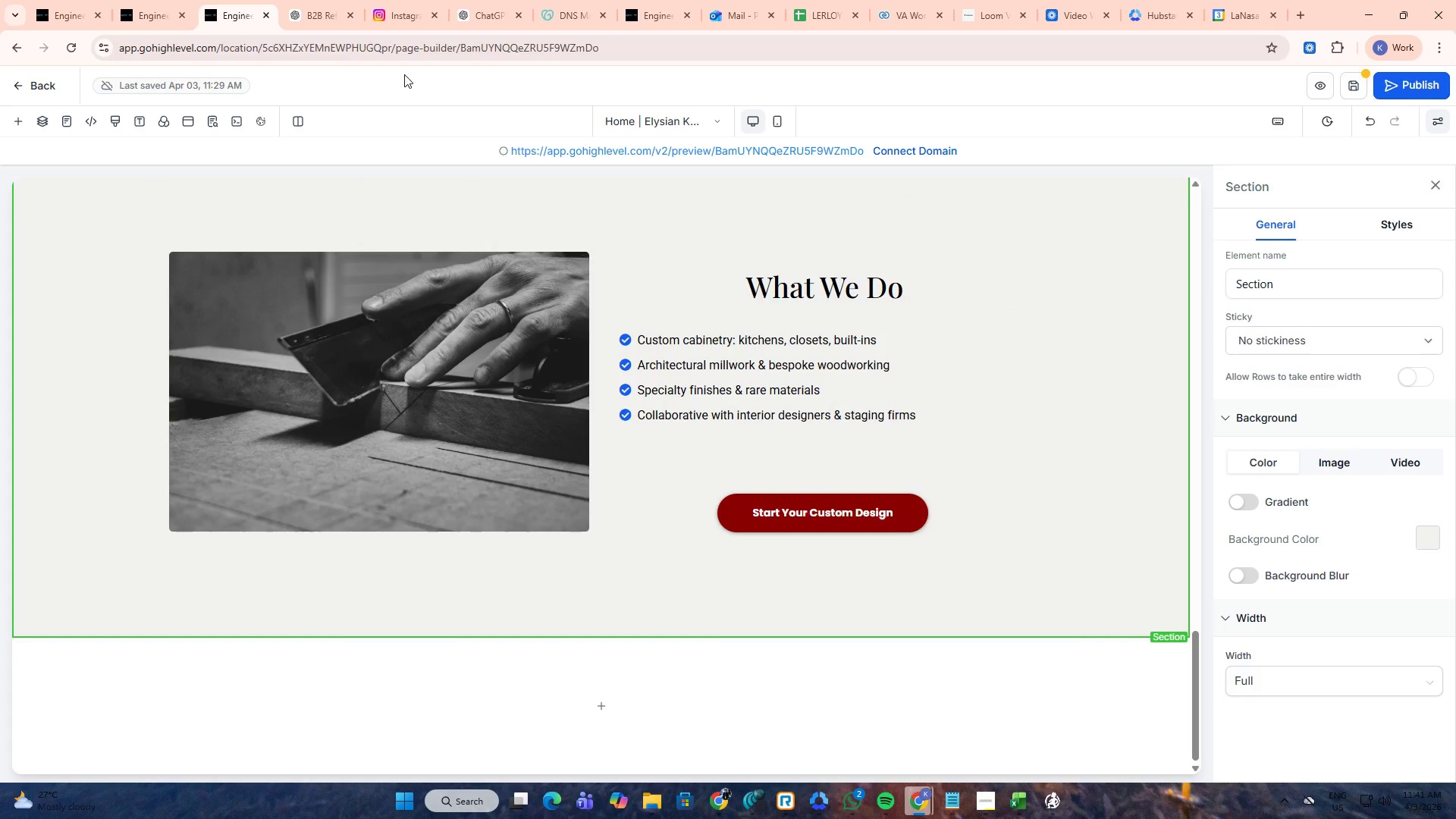 
left_click([308, 0])
 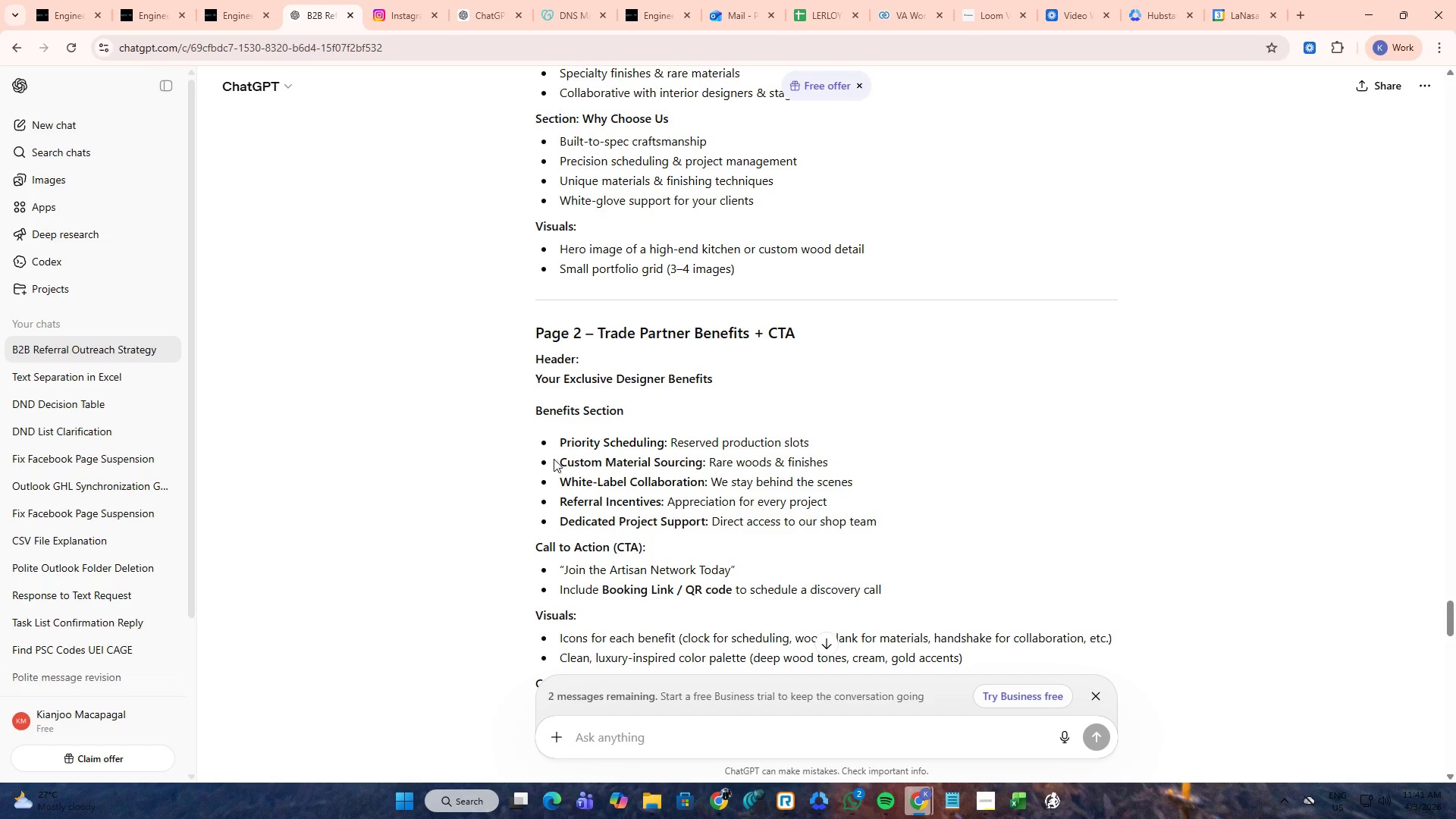 
scroll: coordinate [479, 451], scroll_direction: down, amount: 1.0
 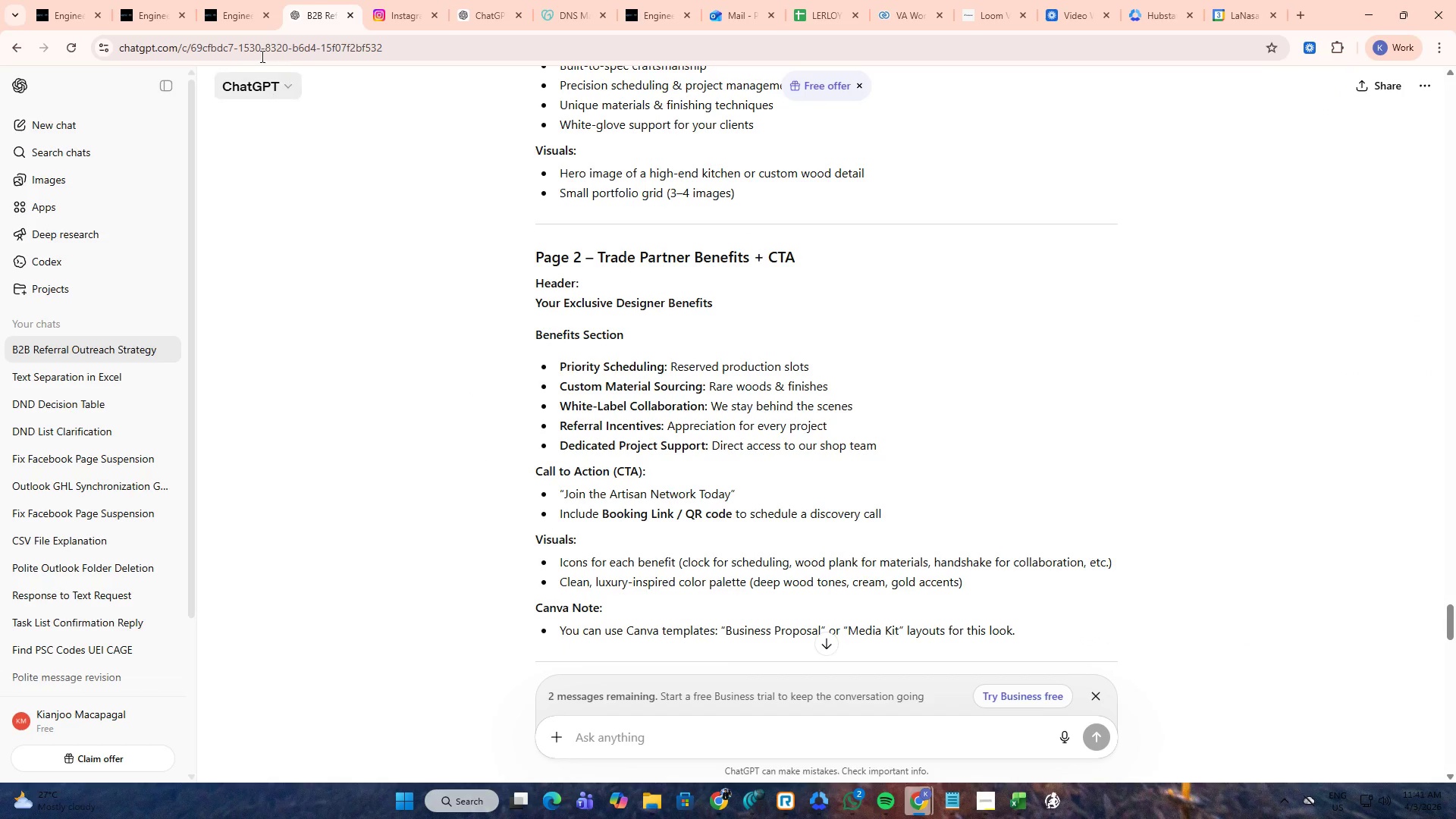 
left_click([222, 0])
 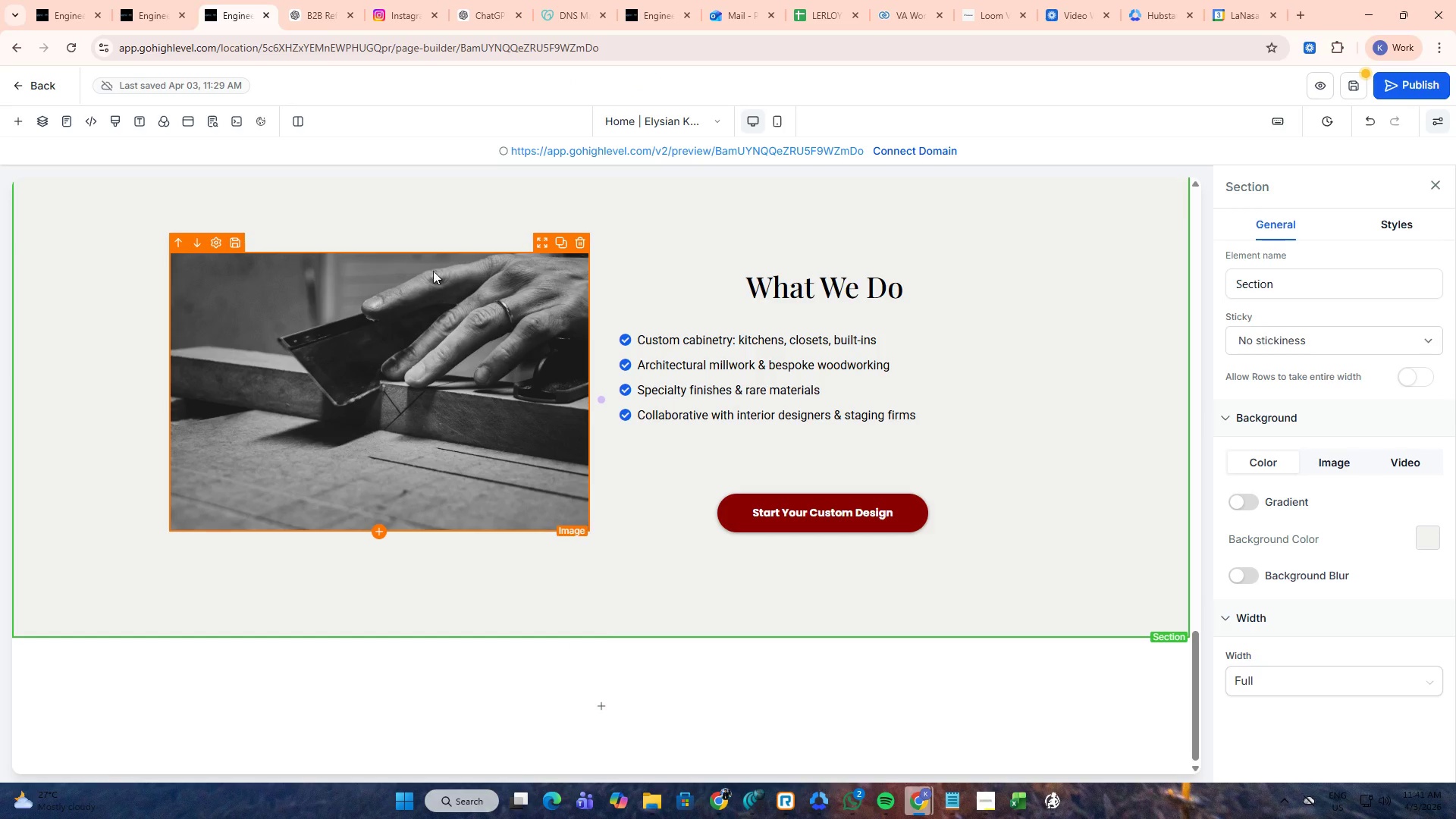 
left_click([311, 0])
 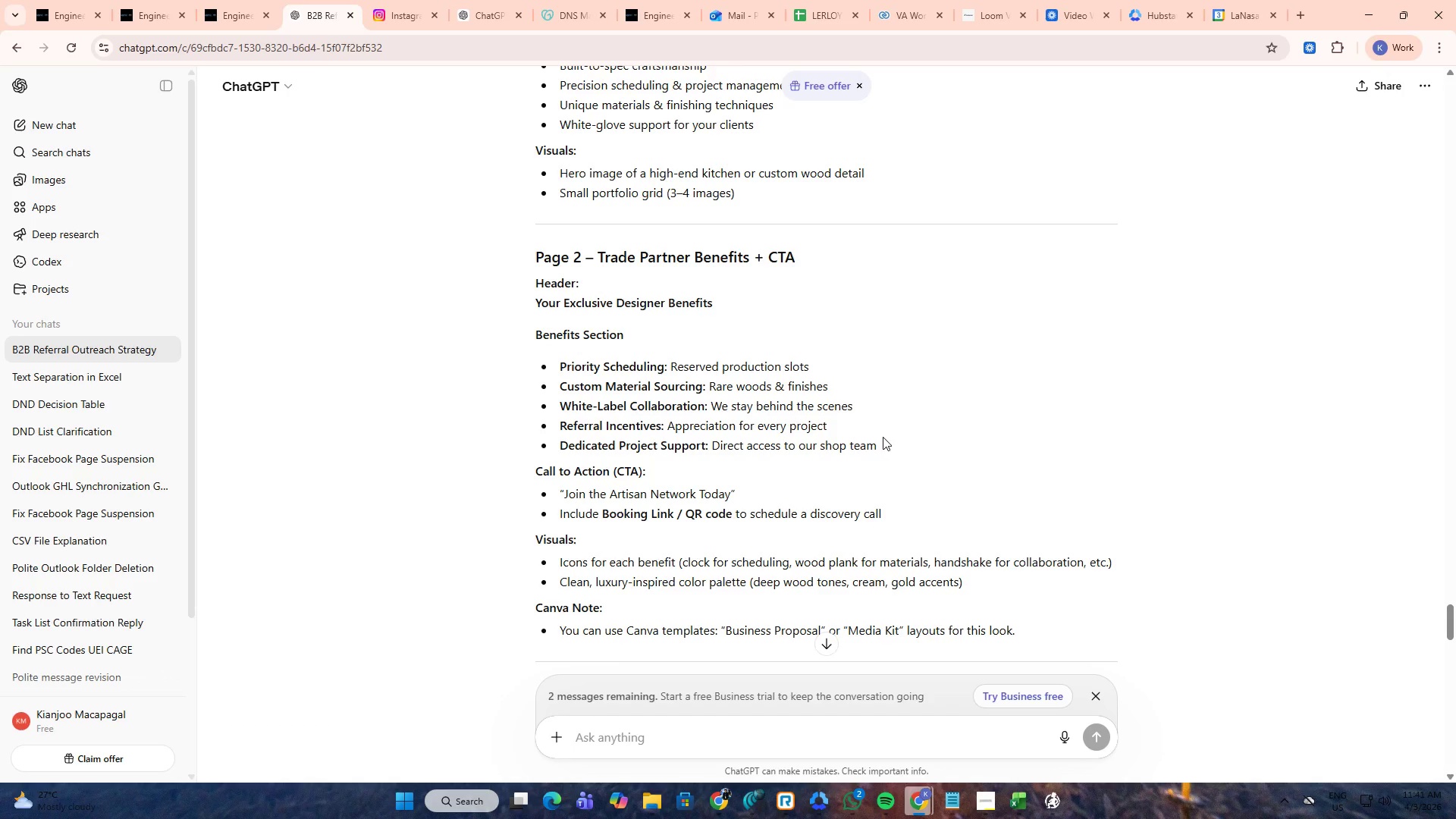 
left_click_drag(start_coordinate=[887, 444], to_coordinate=[696, 410])
 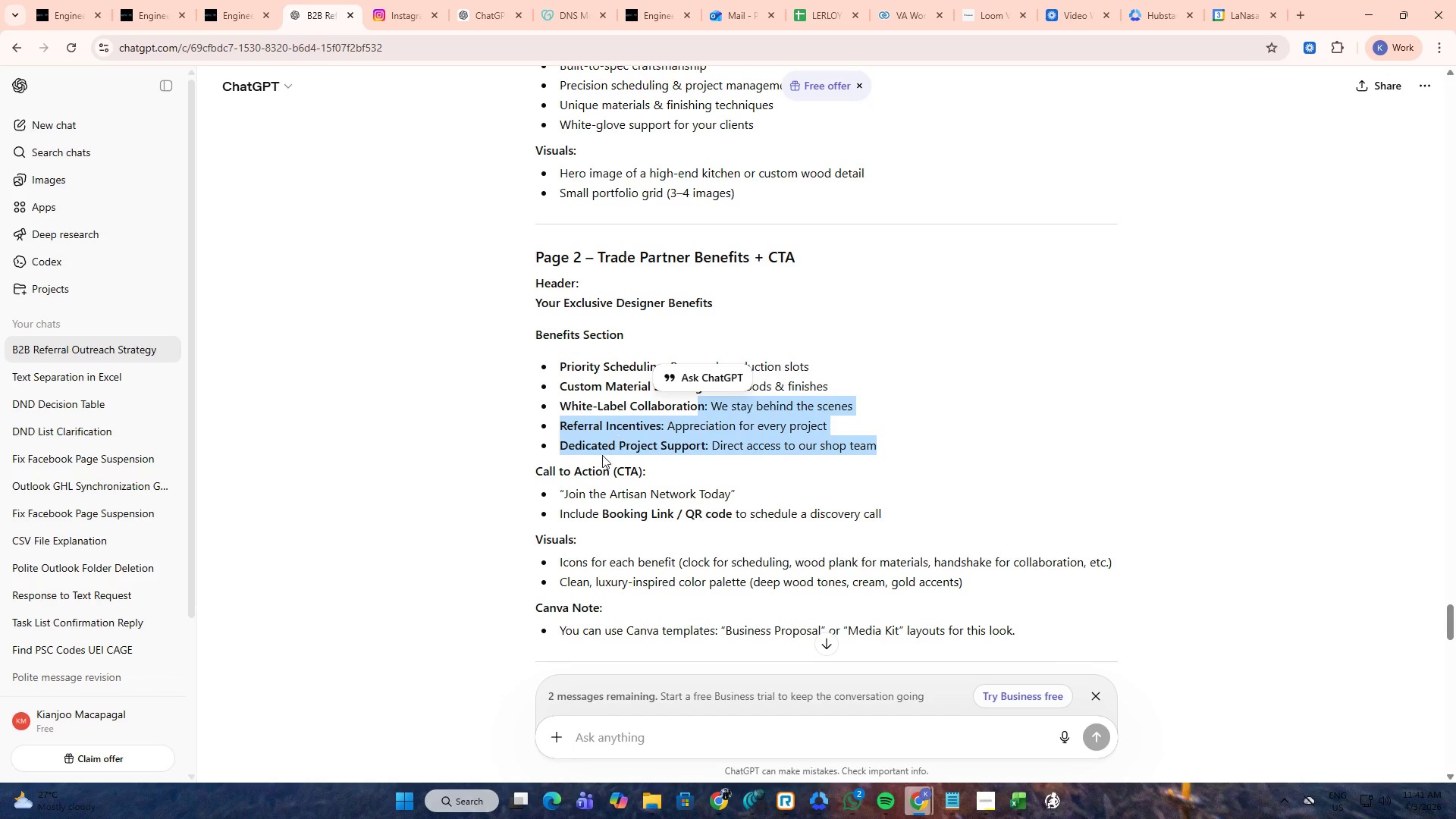 
scroll: coordinate [595, 464], scroll_direction: down, amount: 1.0
 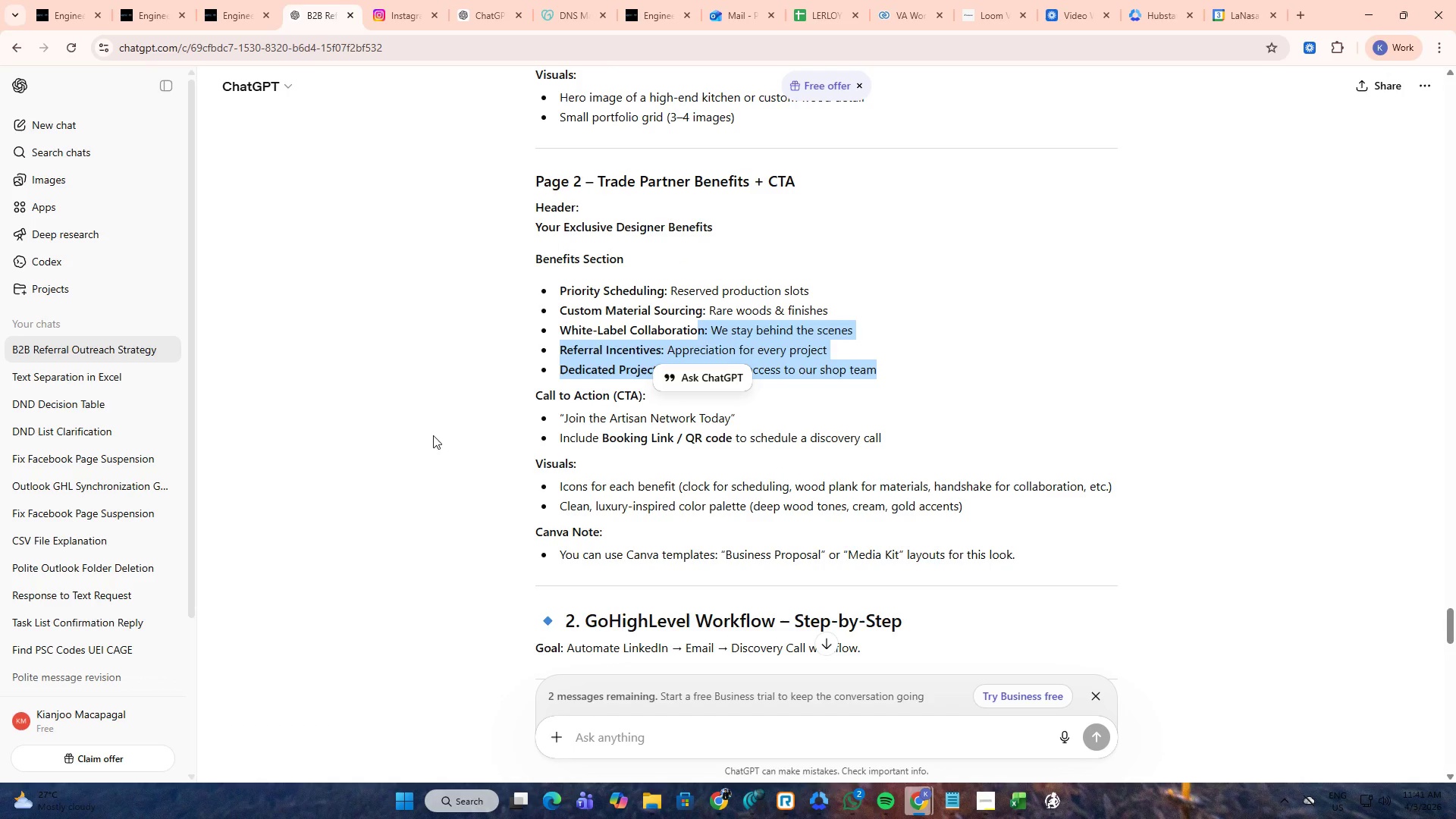 
left_click([424, 433])
 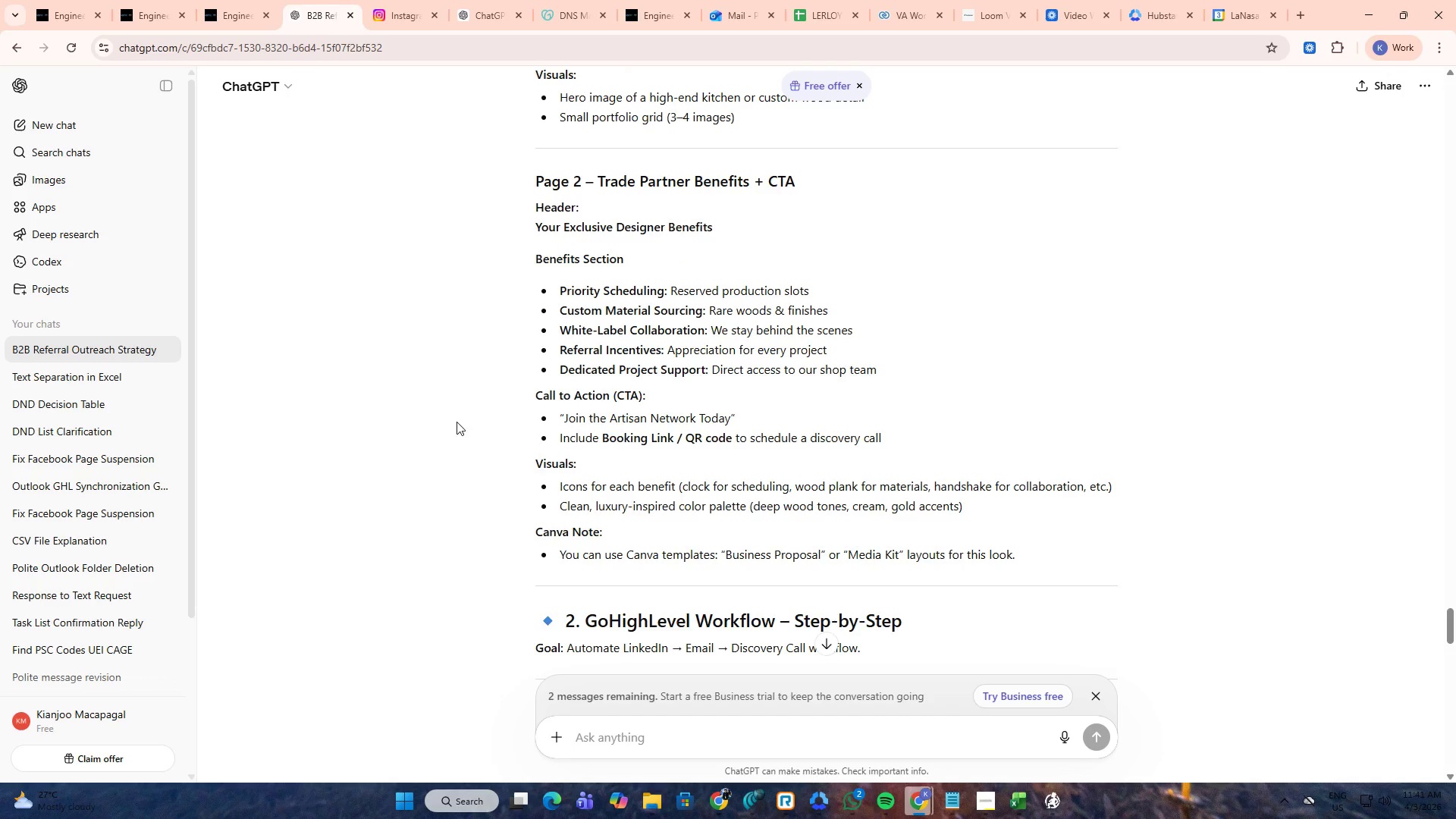 
scroll: coordinate [457, 422], scroll_direction: up, amount: 1.0
 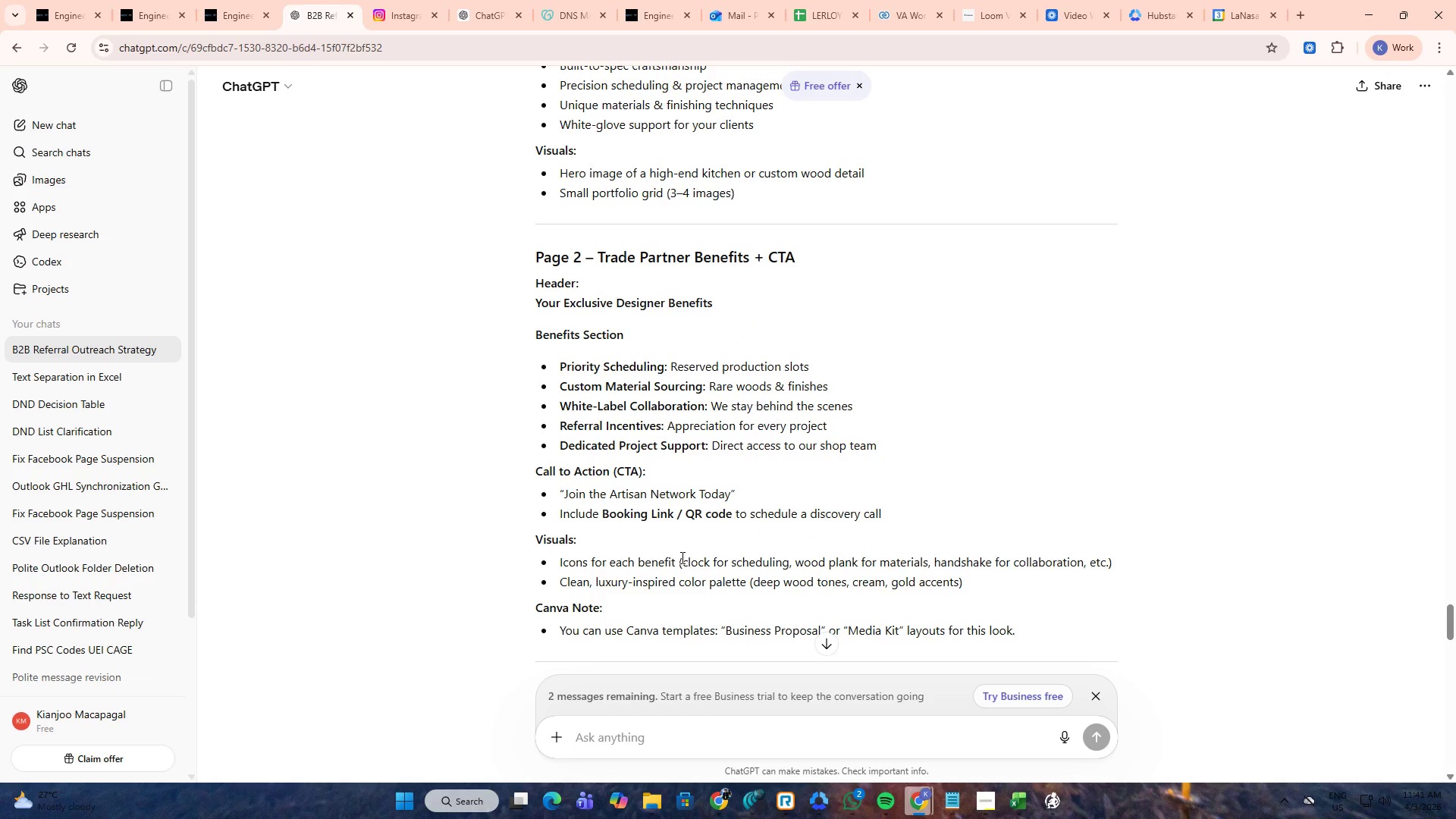 
wait(6.46)
 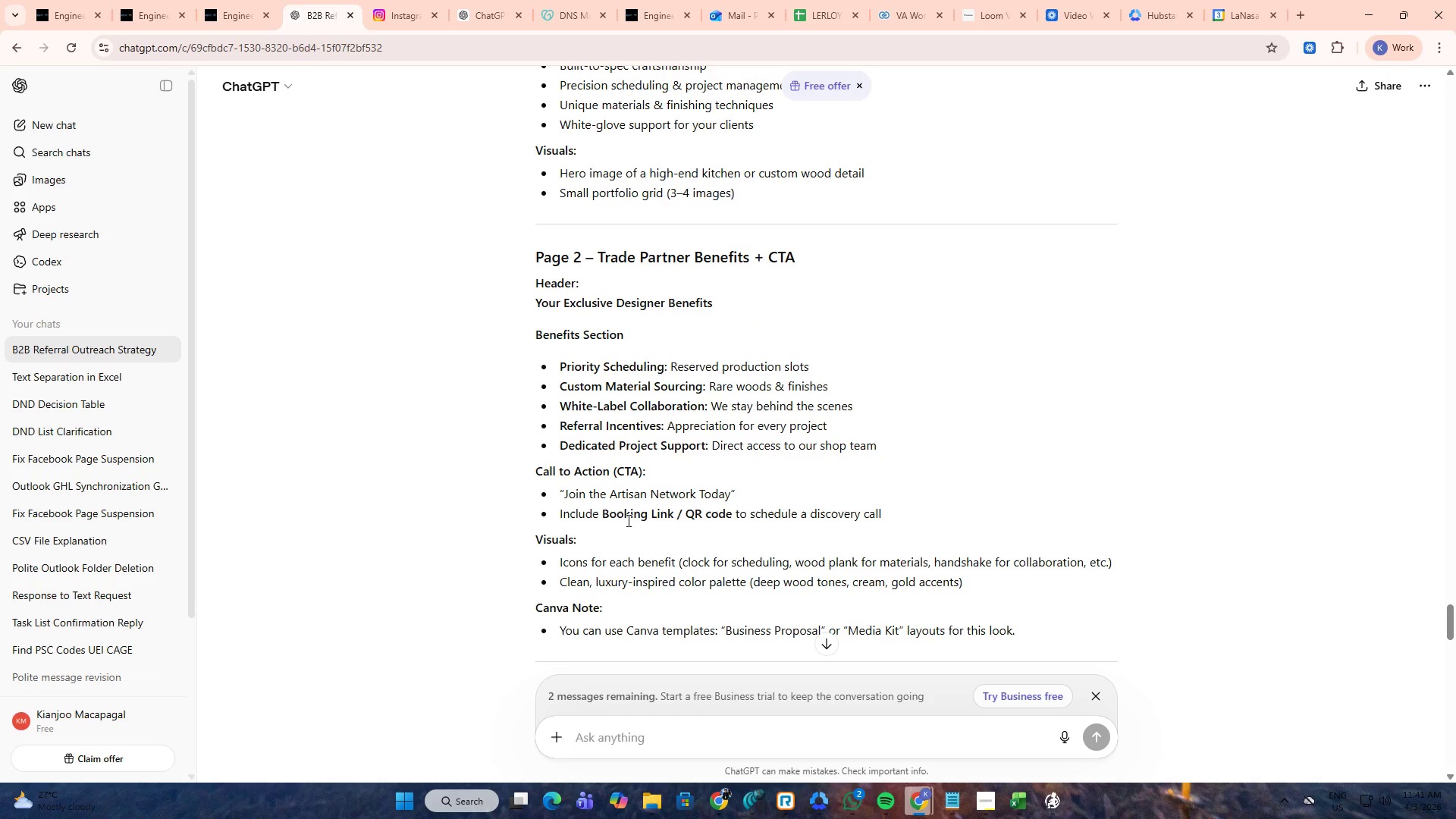 
left_click_drag(start_coordinate=[682, 561], to_coordinate=[965, 582])
 